 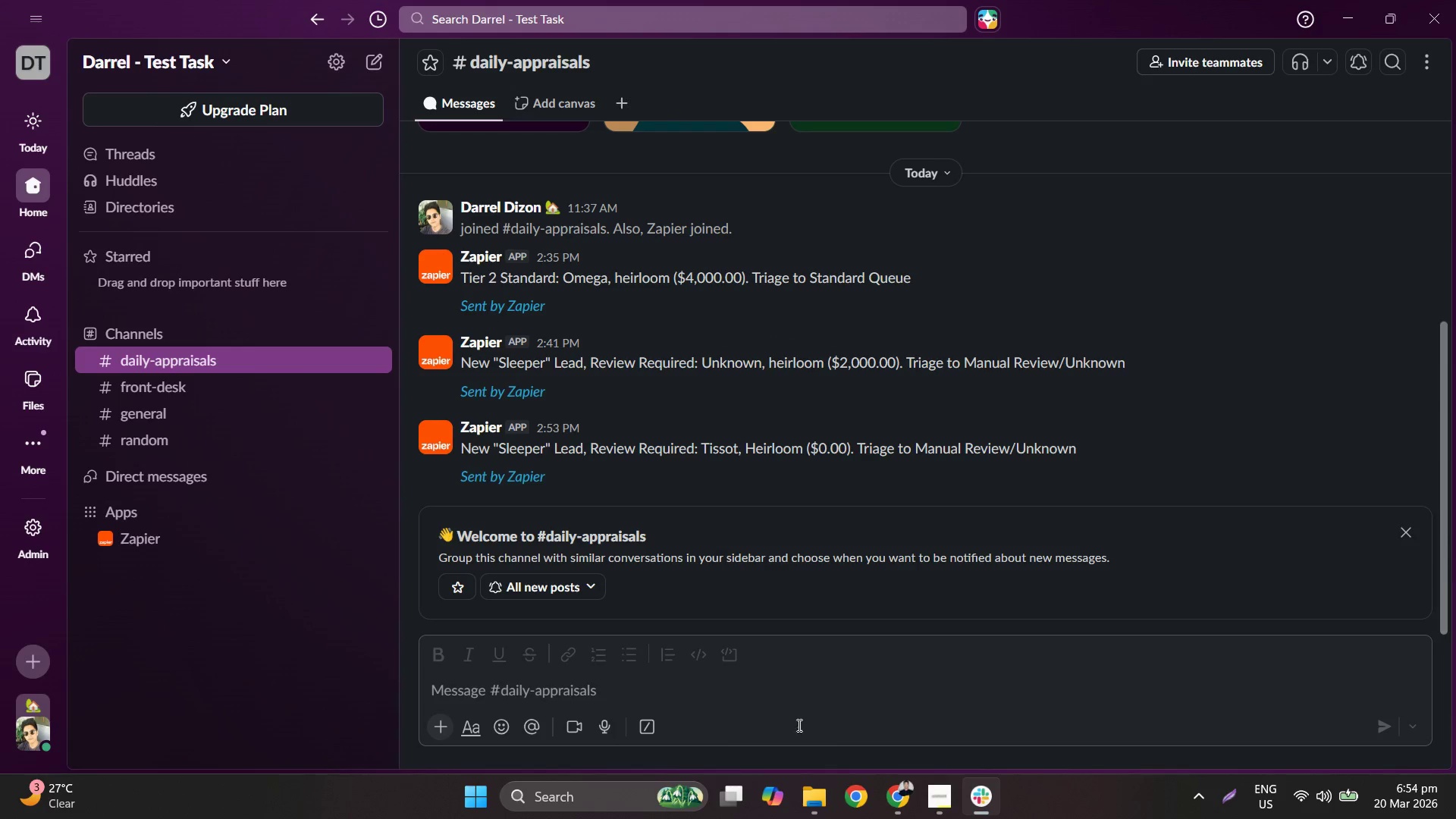 
left_click([912, 797])
 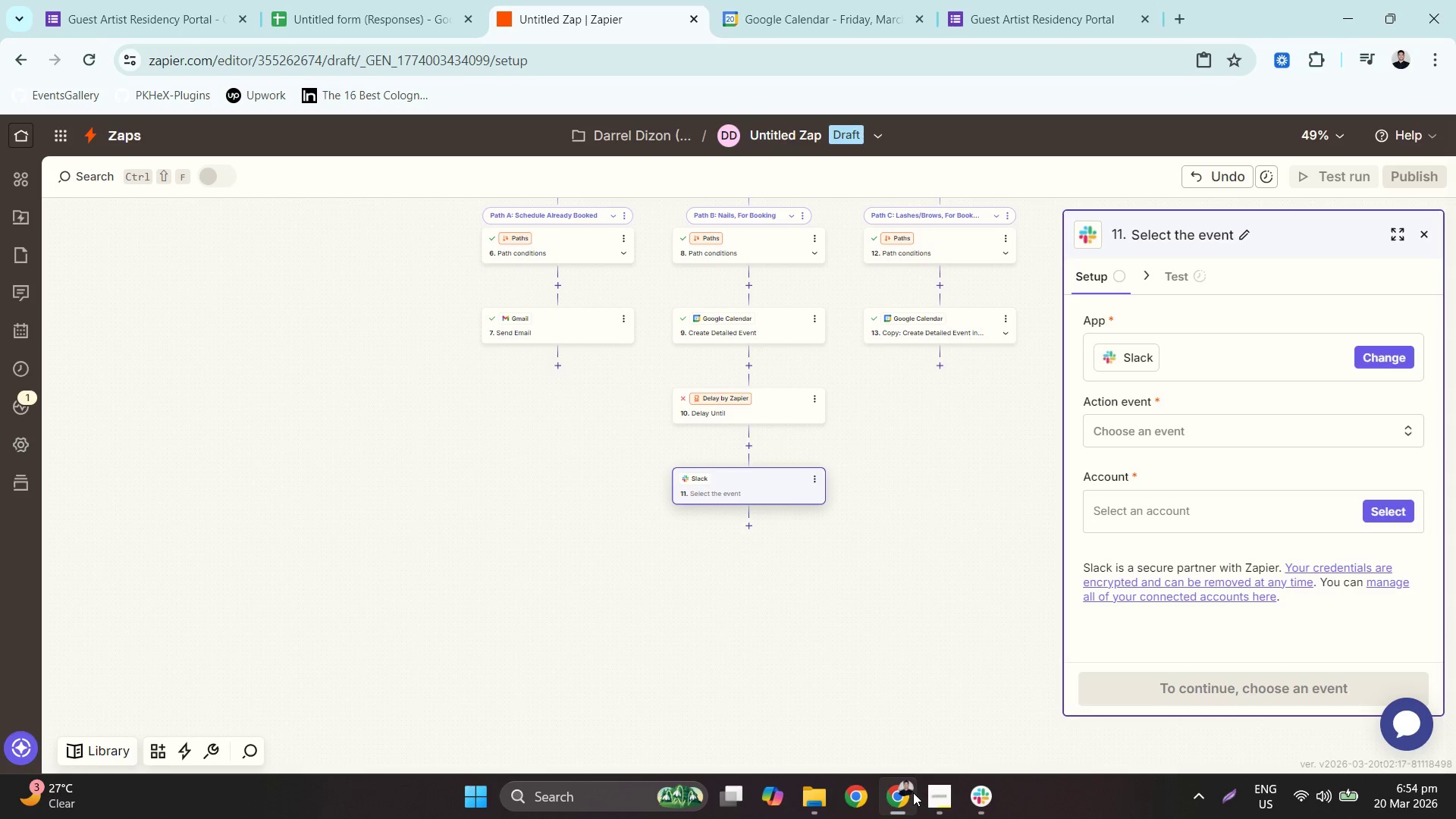 
wait(8.75)
 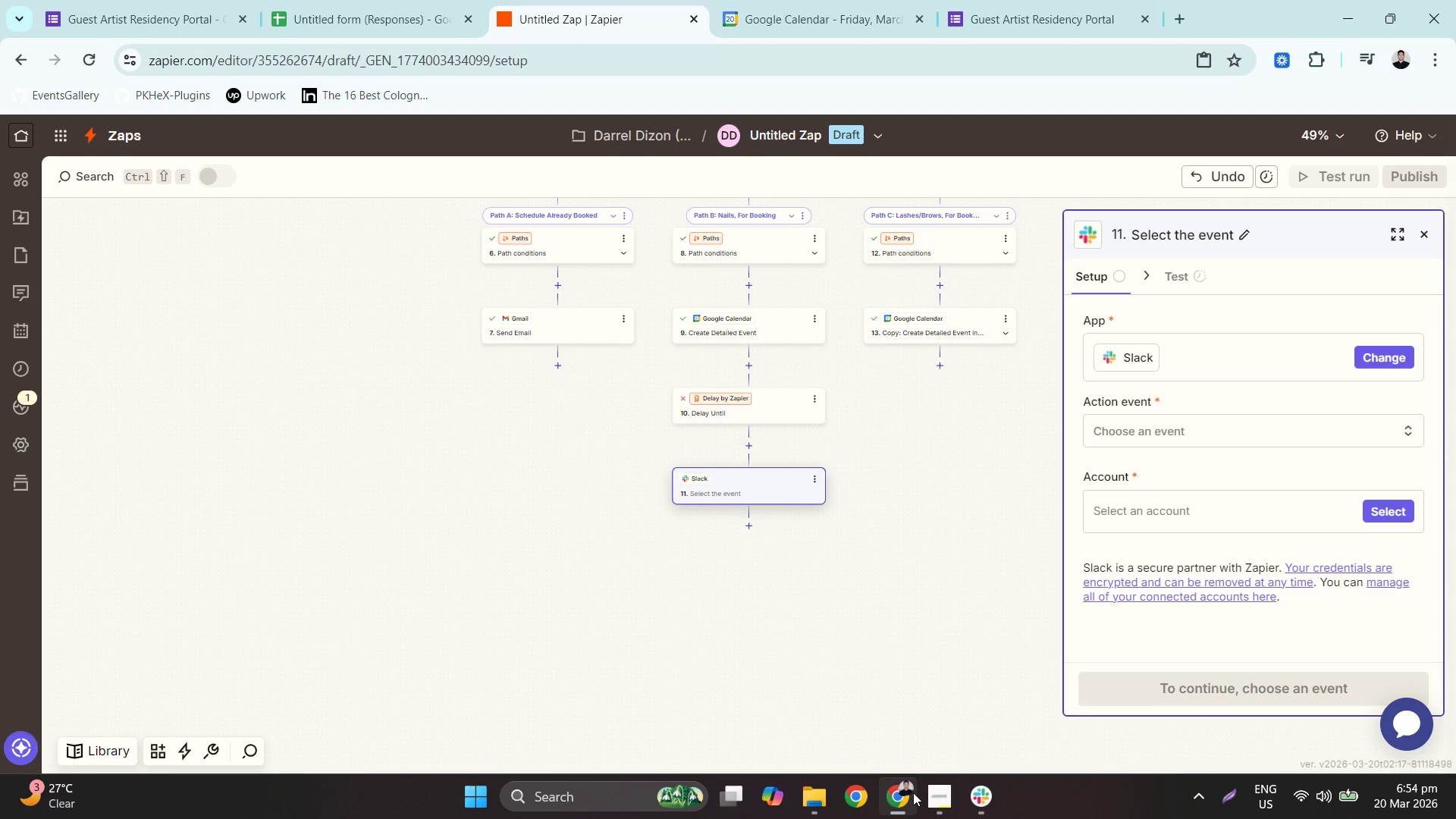 
left_click([824, 481])
 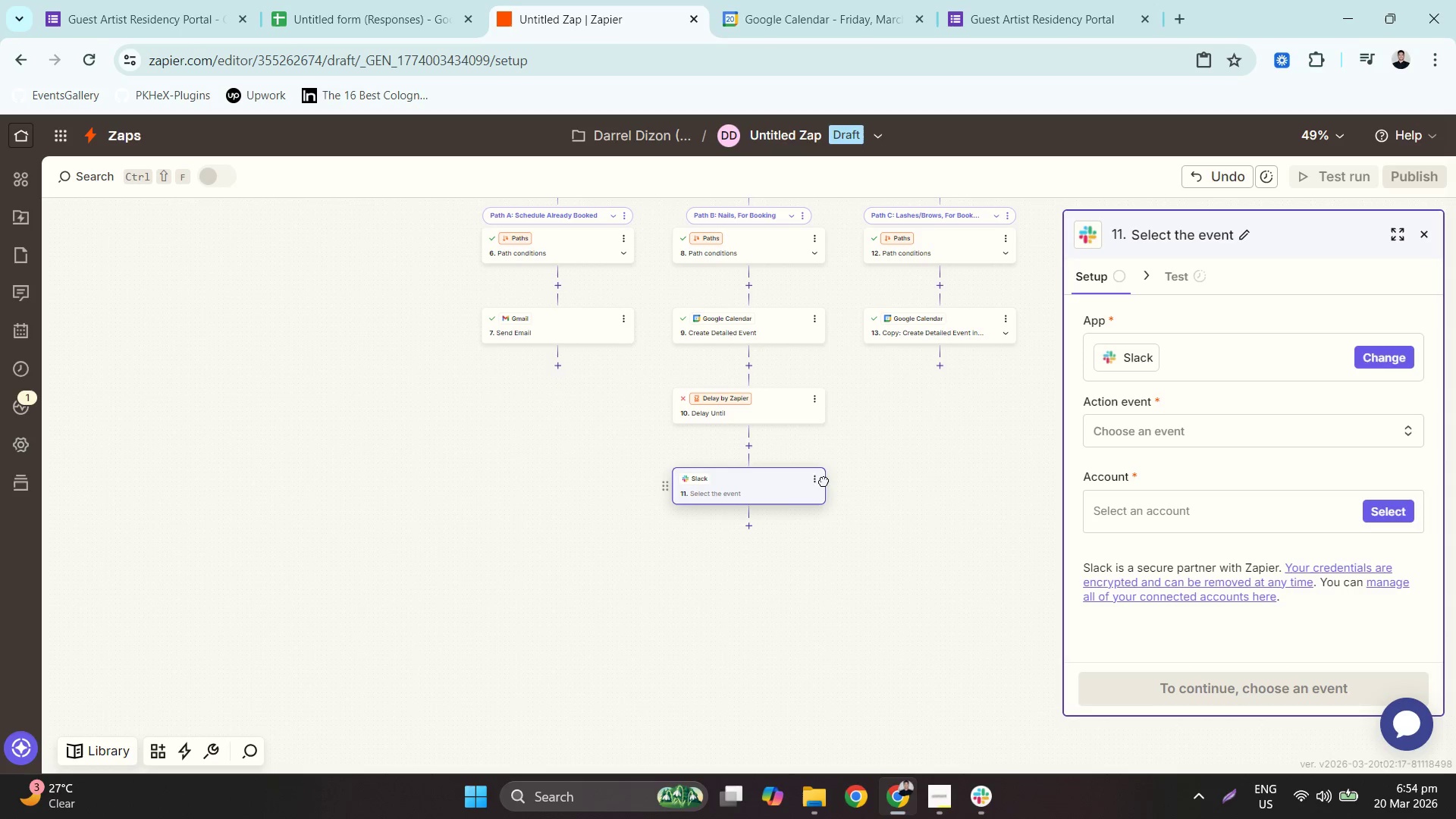 
triple_click([817, 480])
 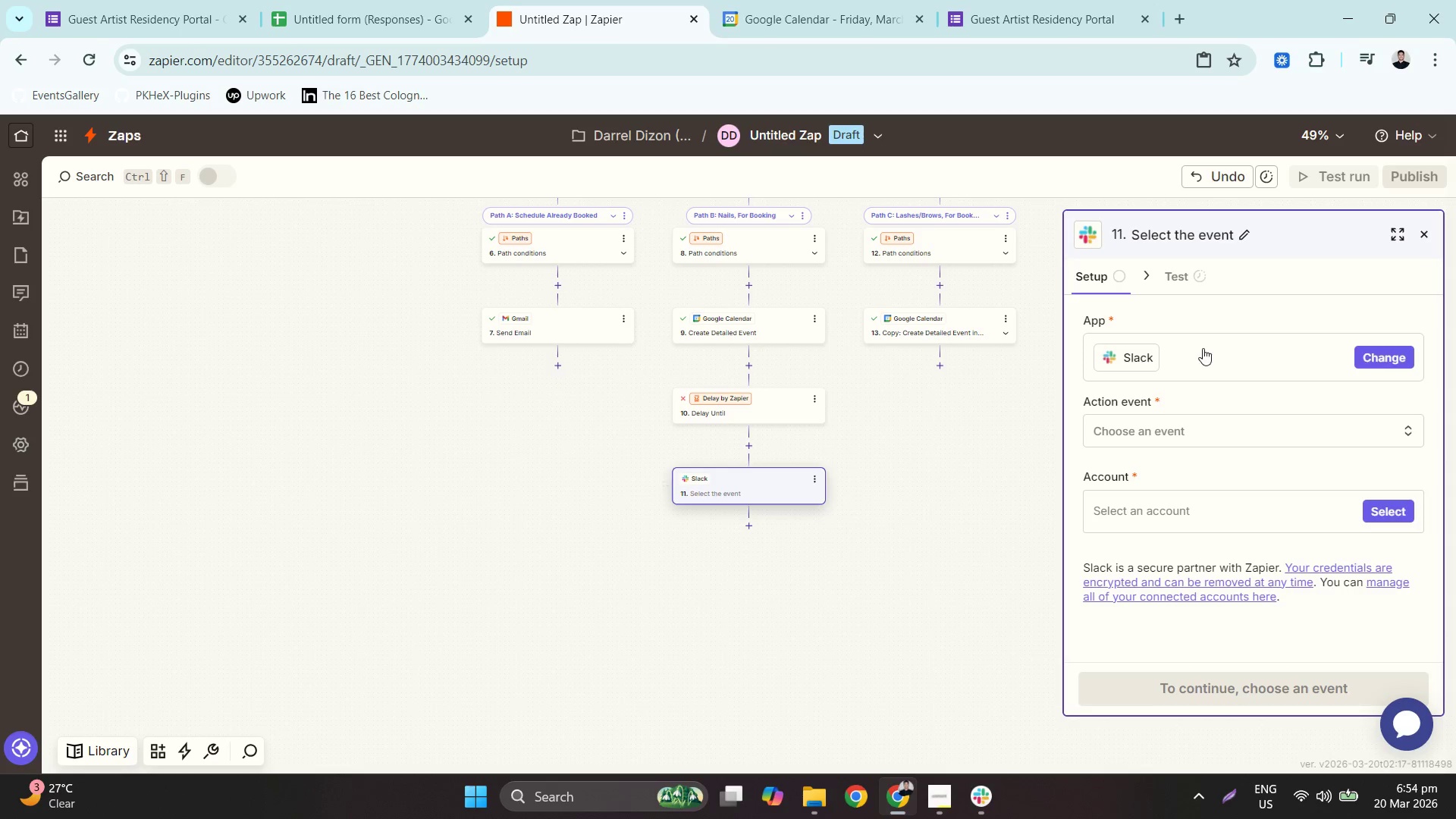 
left_click([1214, 347])
 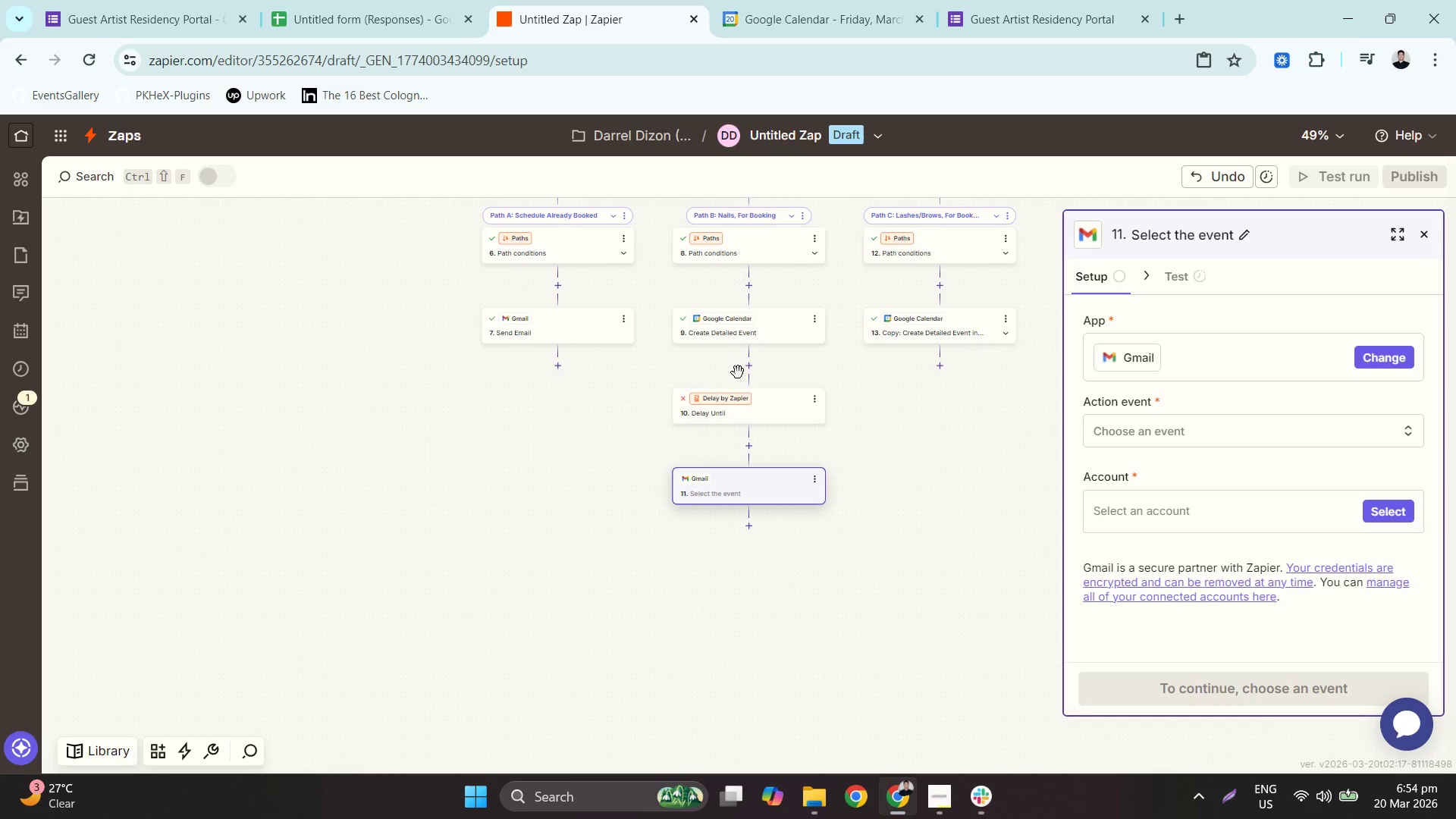 
left_click([1169, 428])
 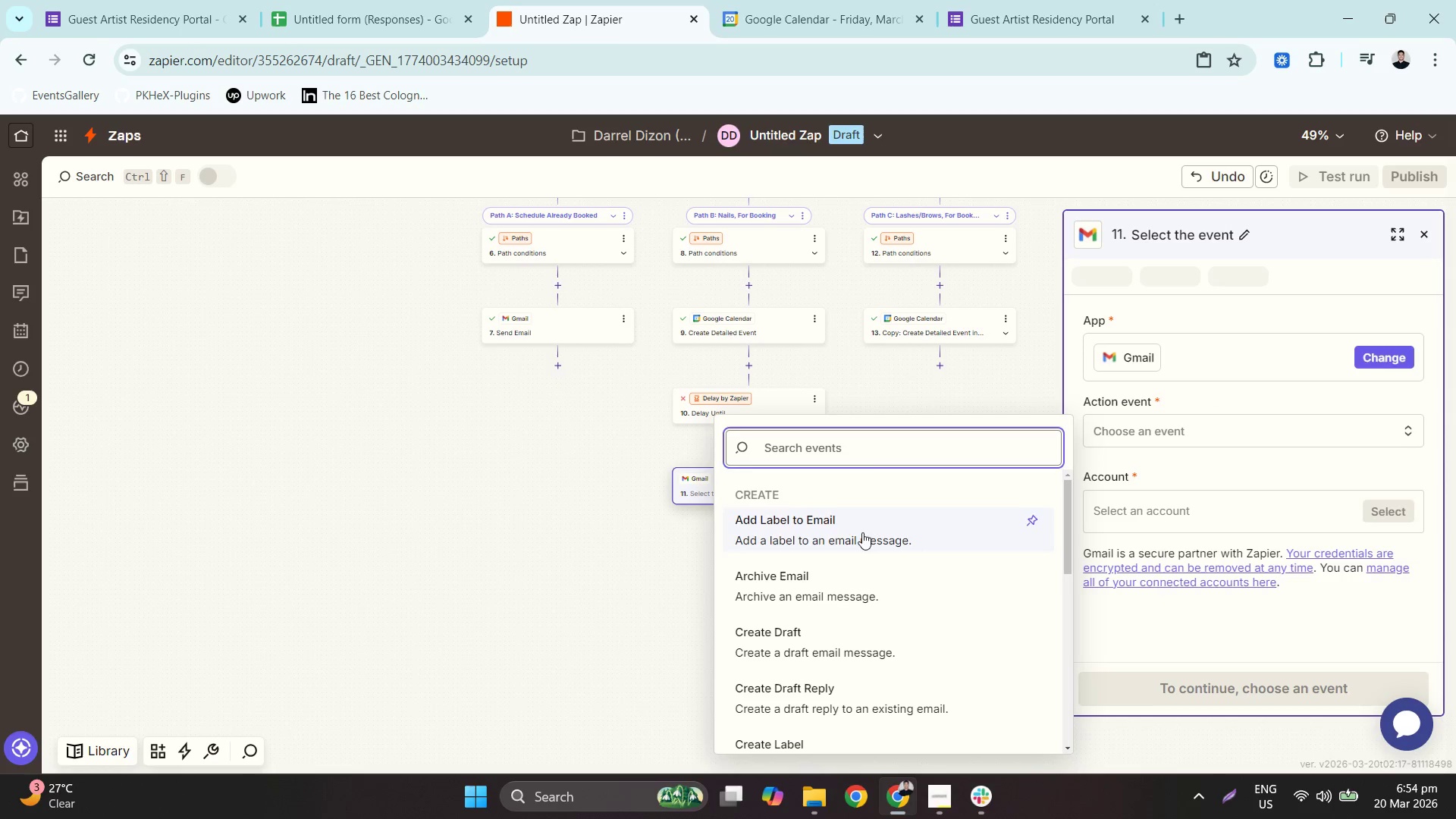 
scroll: coordinate [864, 625], scroll_direction: down, amount: 3.0
 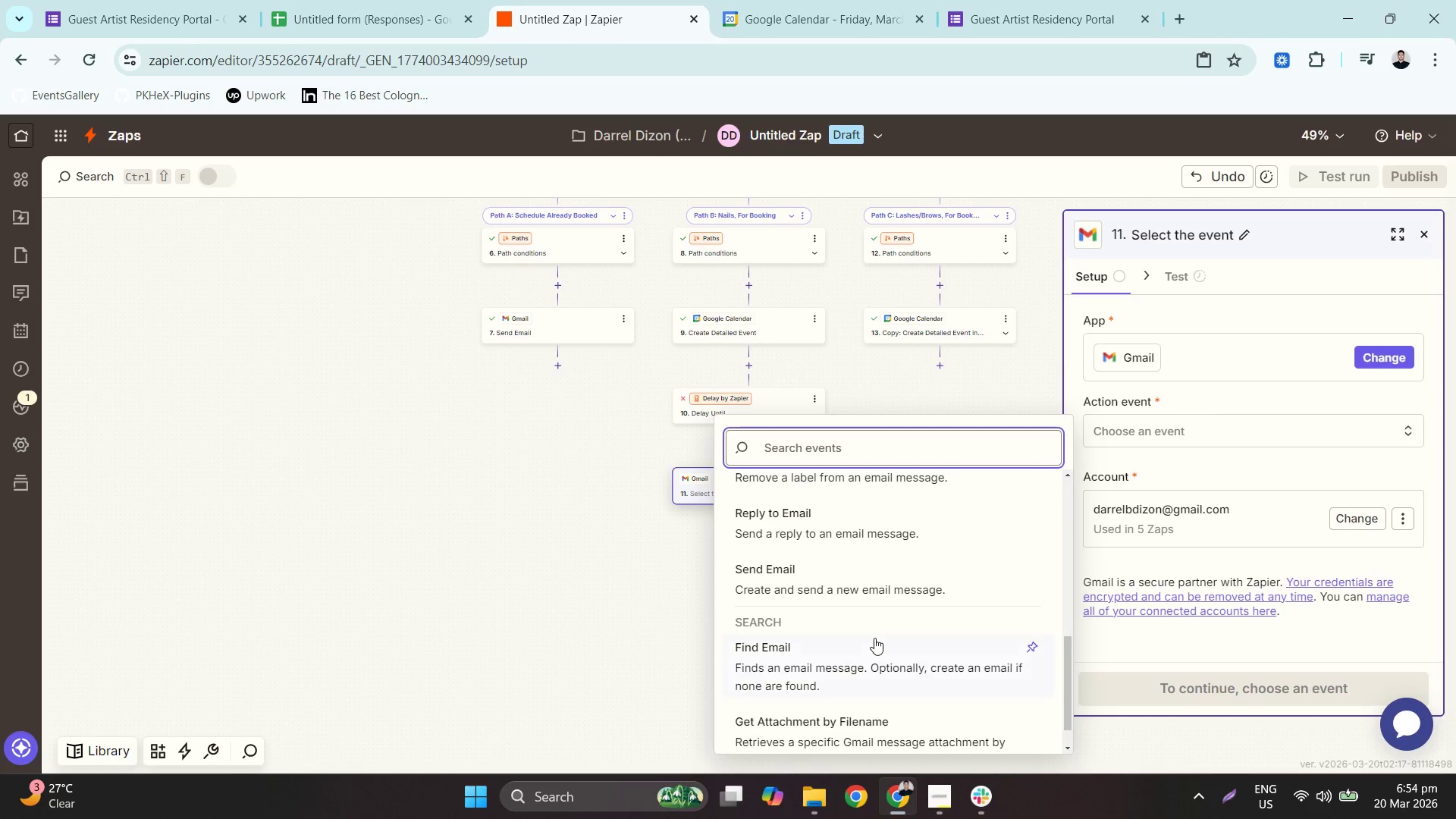 
left_click([846, 584])
 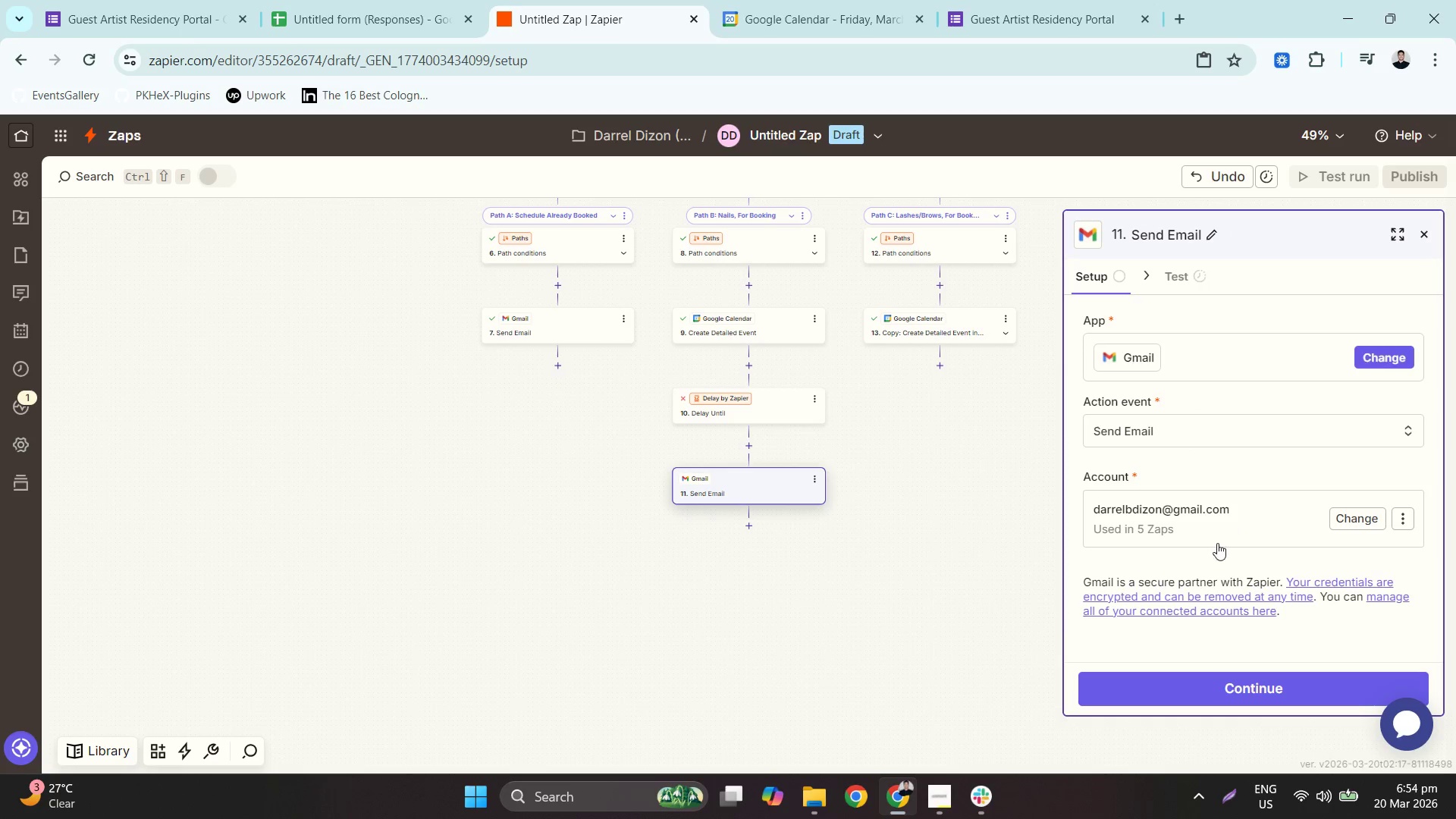 
left_click([1227, 679])
 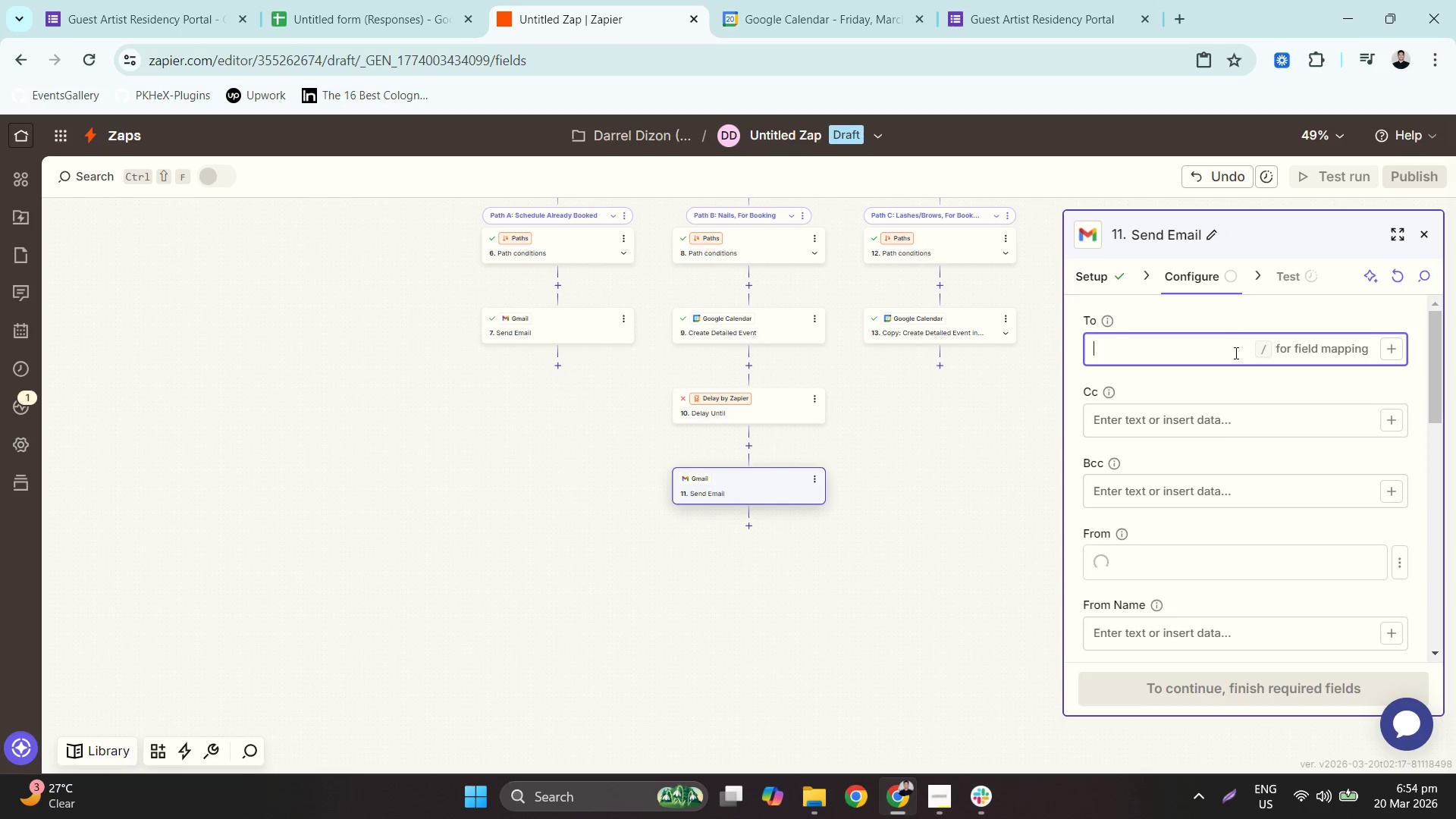 
left_click([1391, 344])
 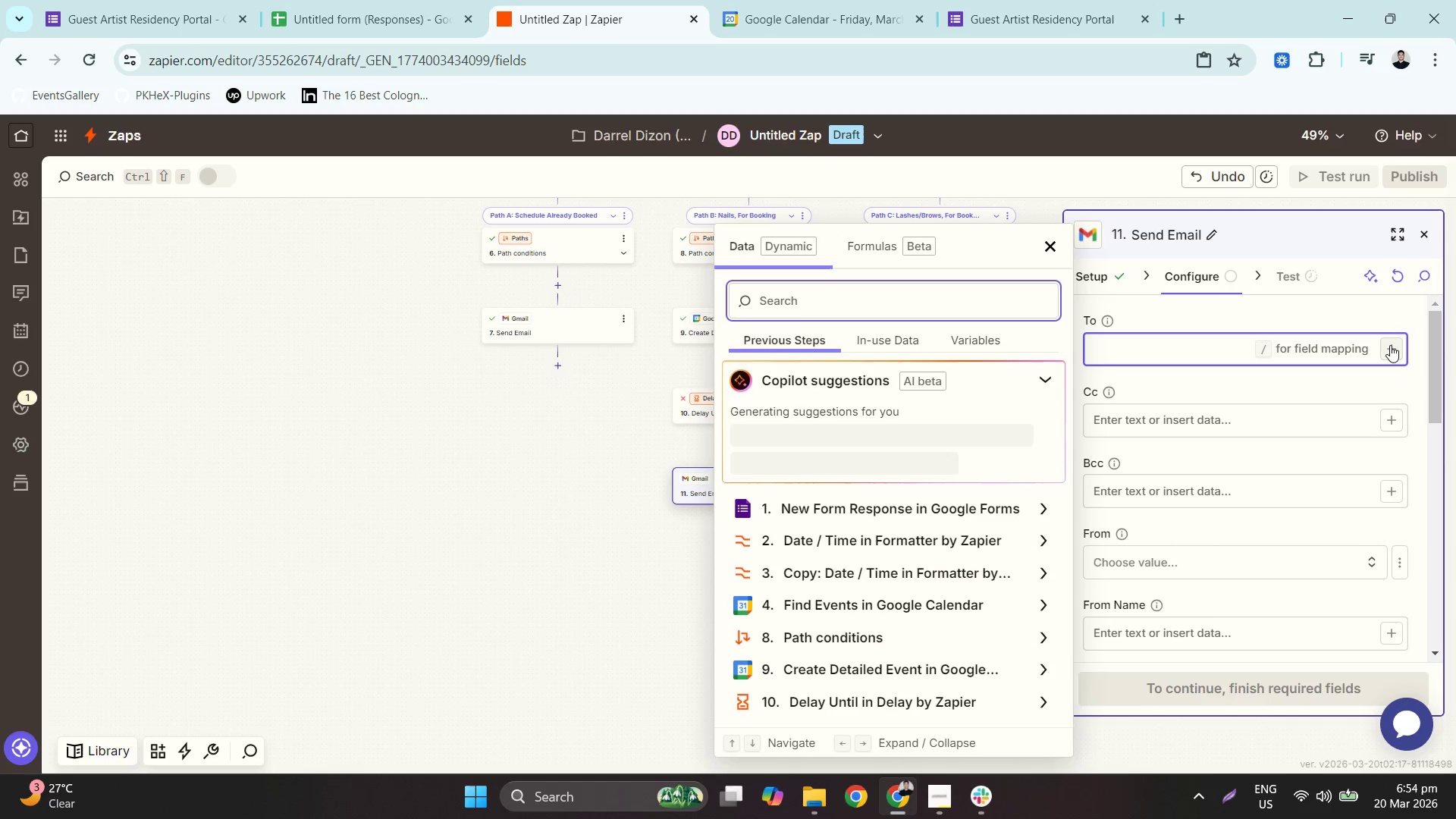 
type(darre)
 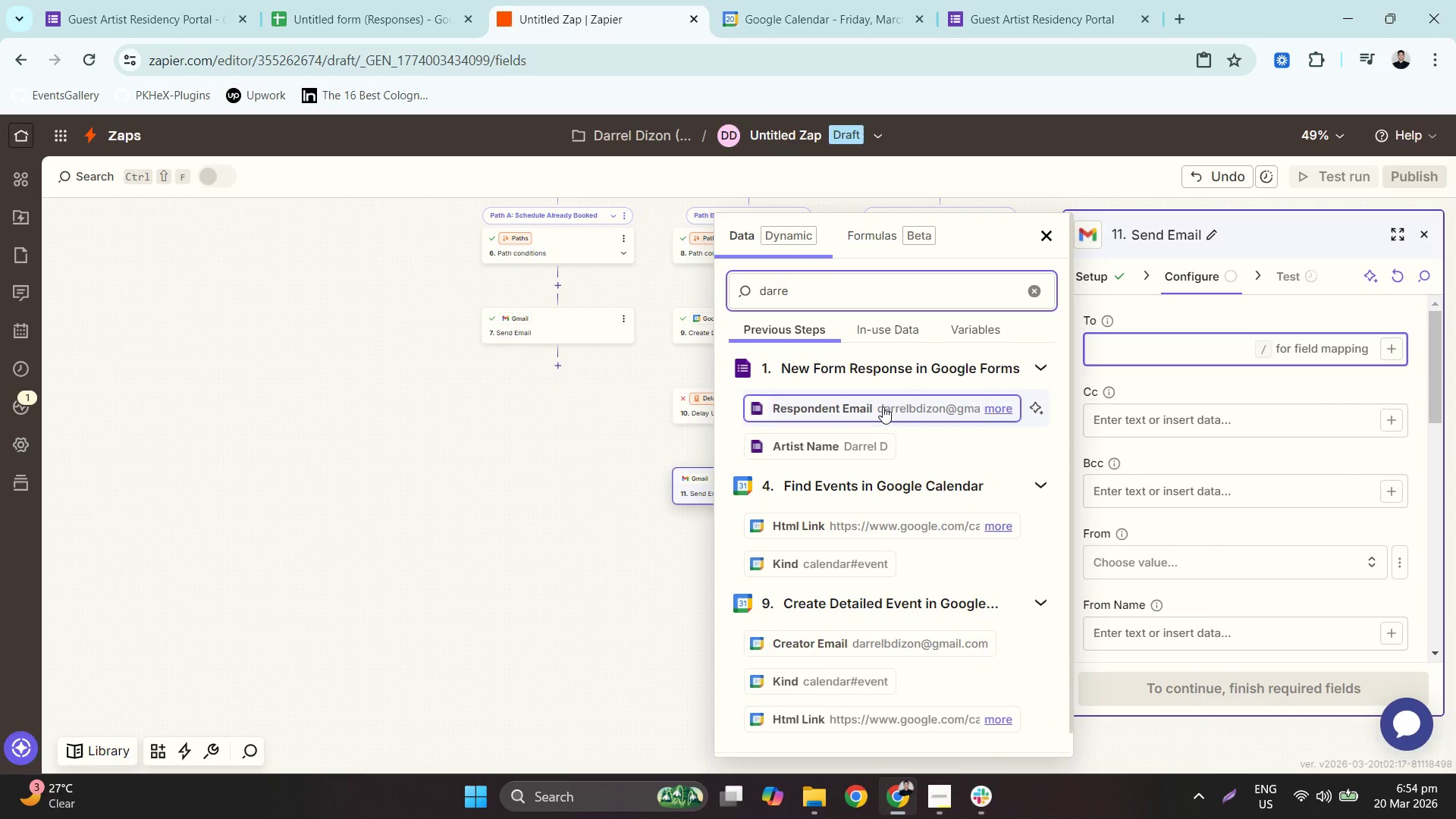 
left_click([883, 405])
 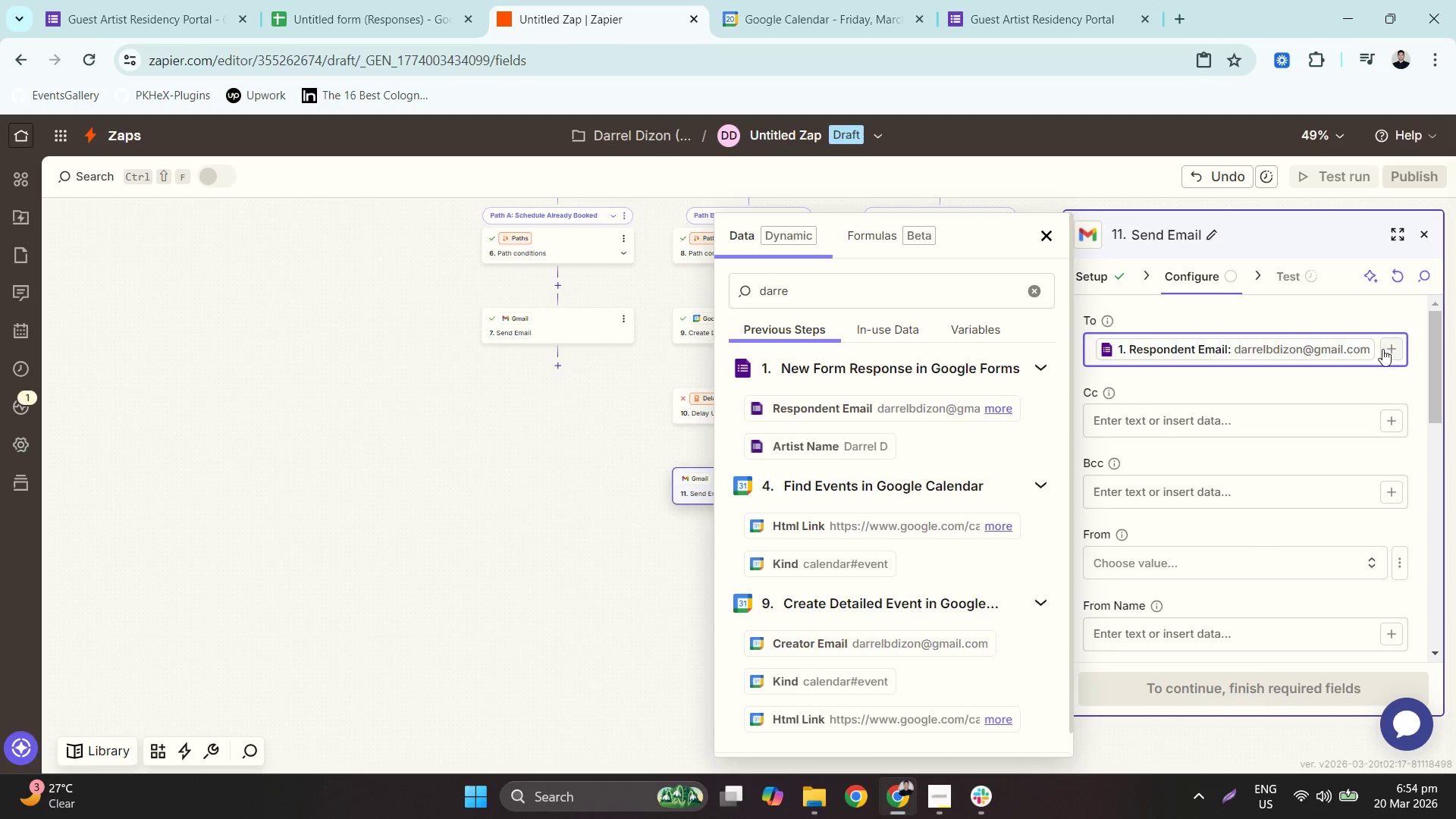 
key(Backspace)
type(darrelbdizon@gmail.com)
 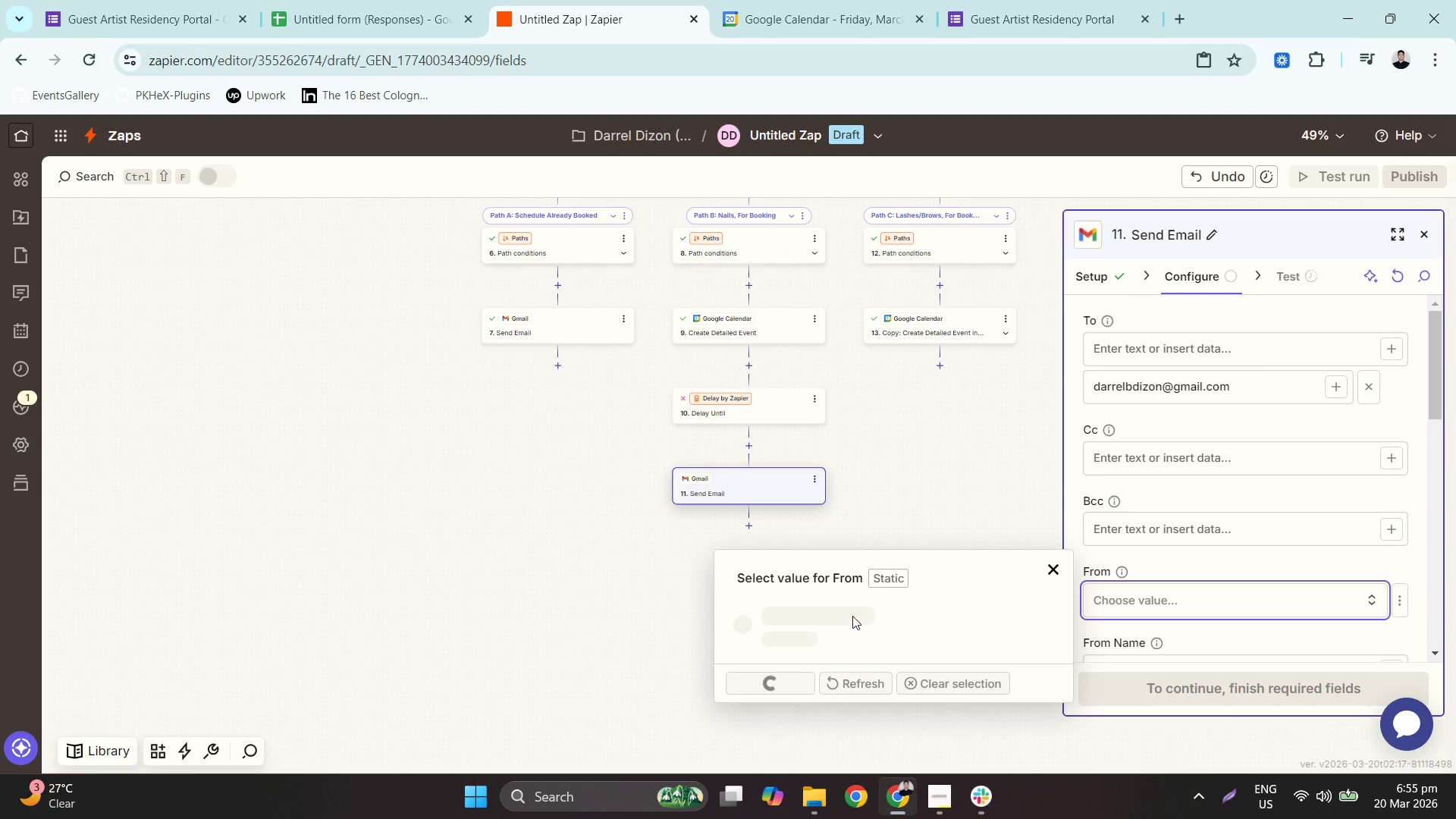 
left_click([847, 648])
 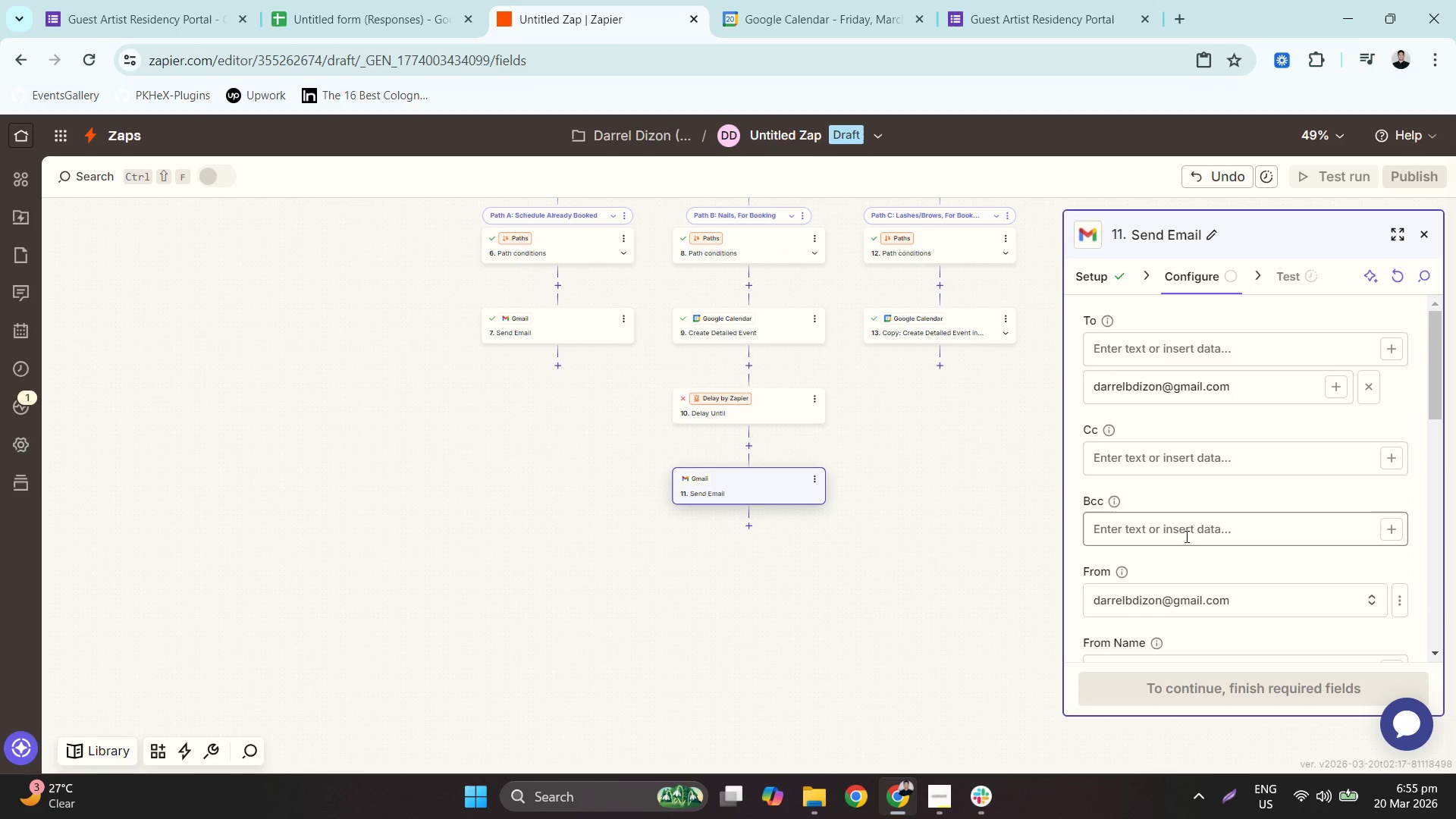 
scroll: coordinate [1163, 458], scroll_direction: down, amount: 5.0
 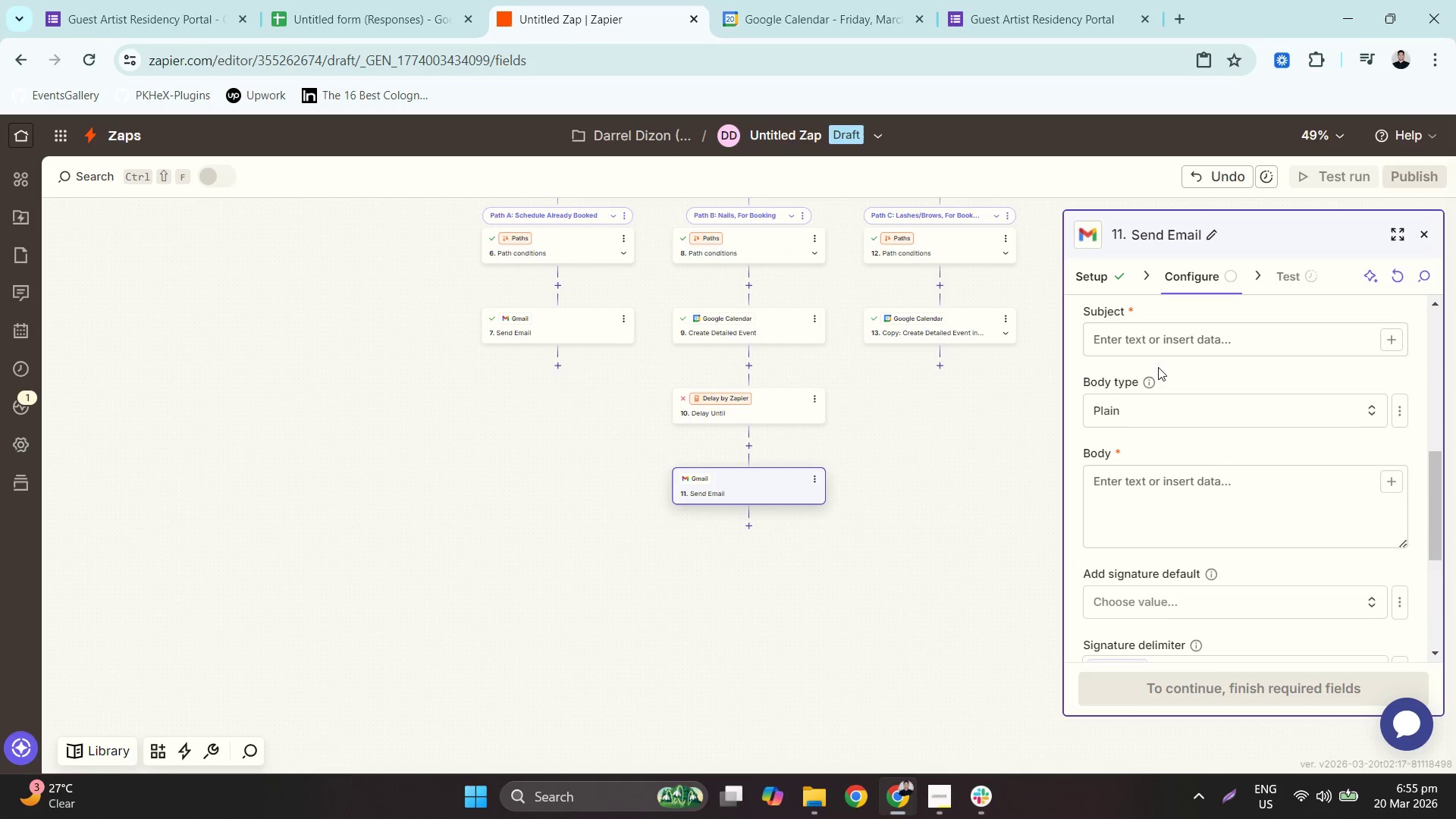 
left_click([1159, 337])
 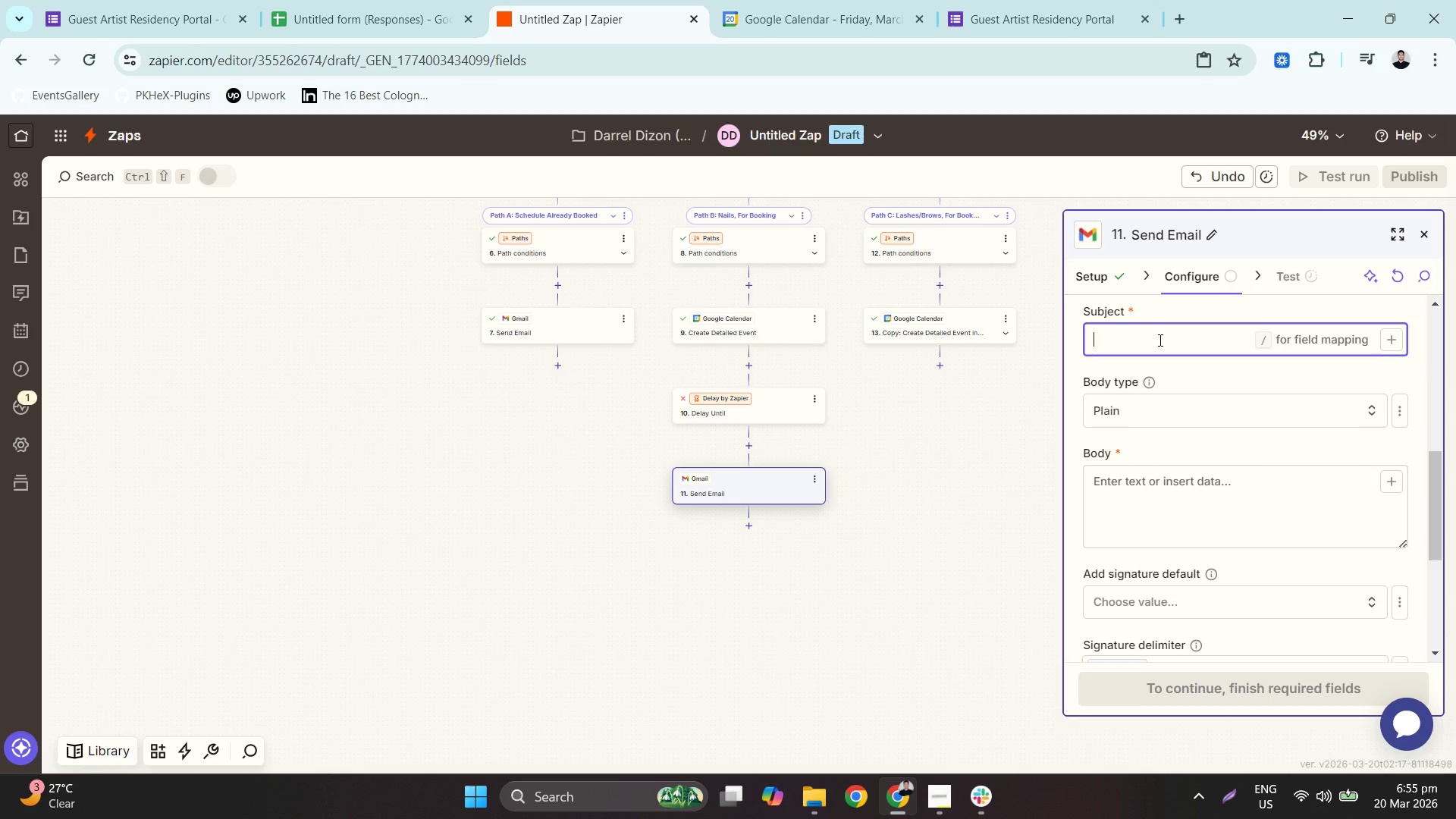 
type(Equipment Alerg)
key(Backspace)
type(t: )
 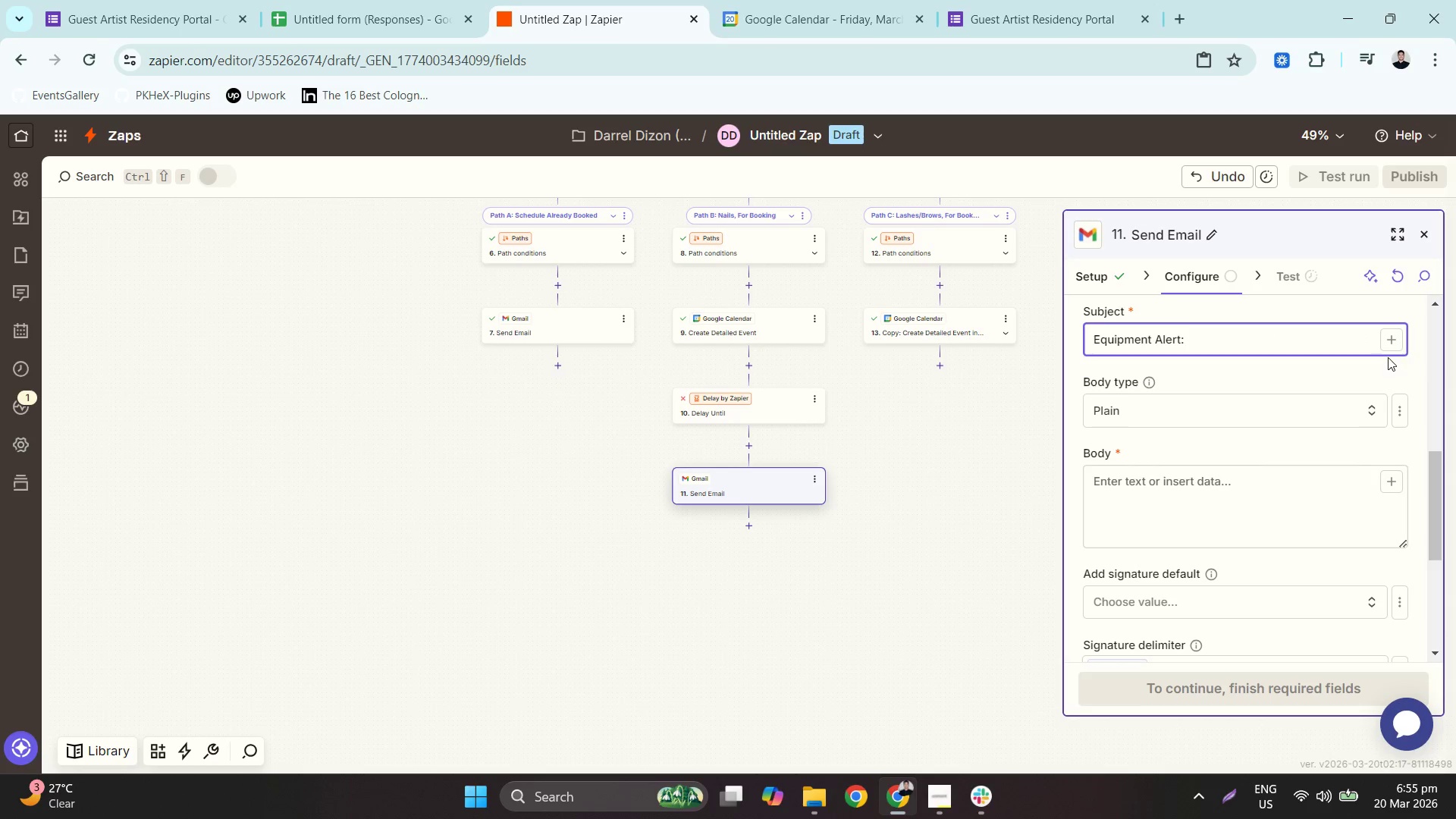 
left_click([1390, 334])
 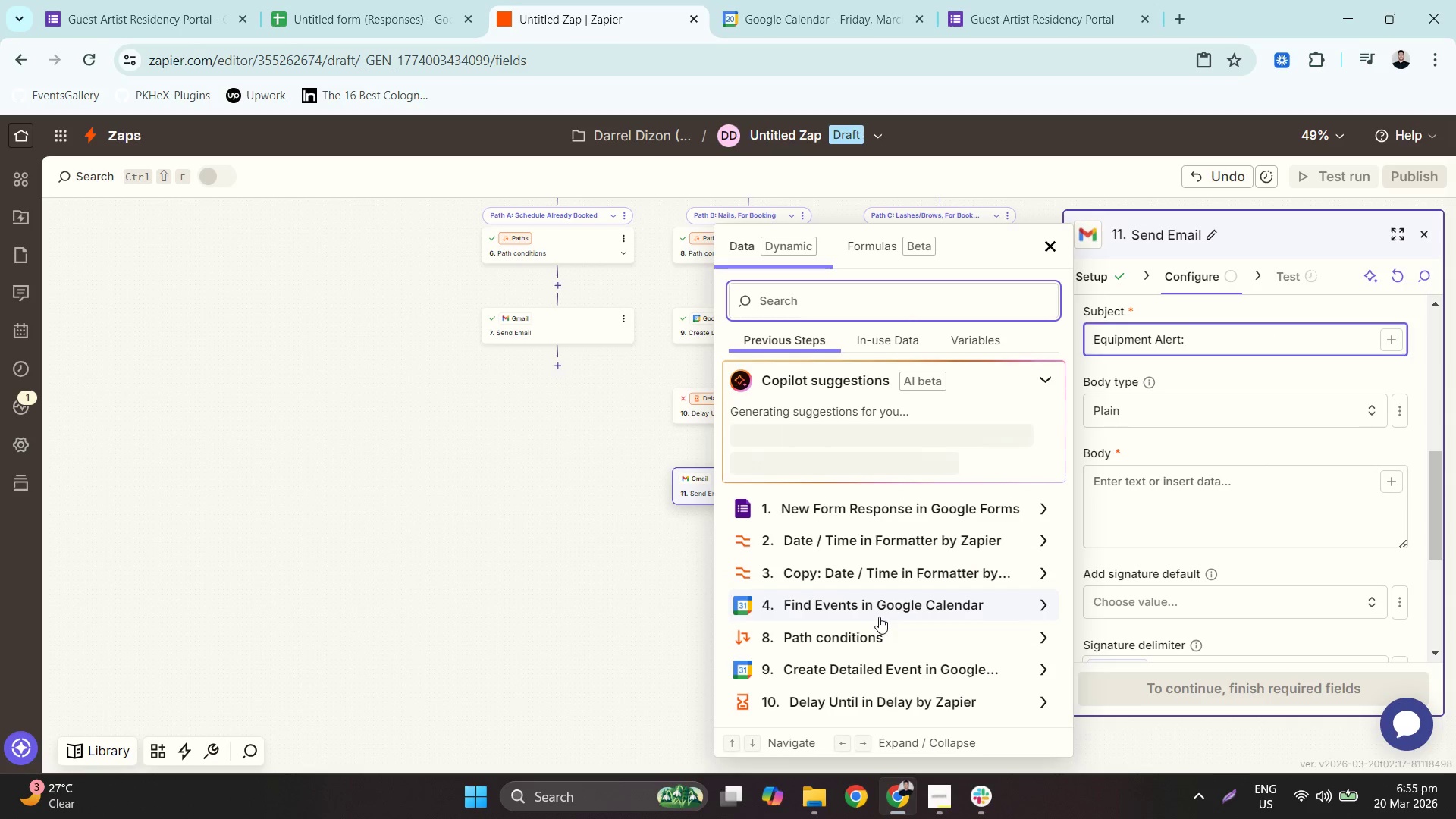 
scroll: coordinate [879, 617], scroll_direction: down, amount: 2.0
 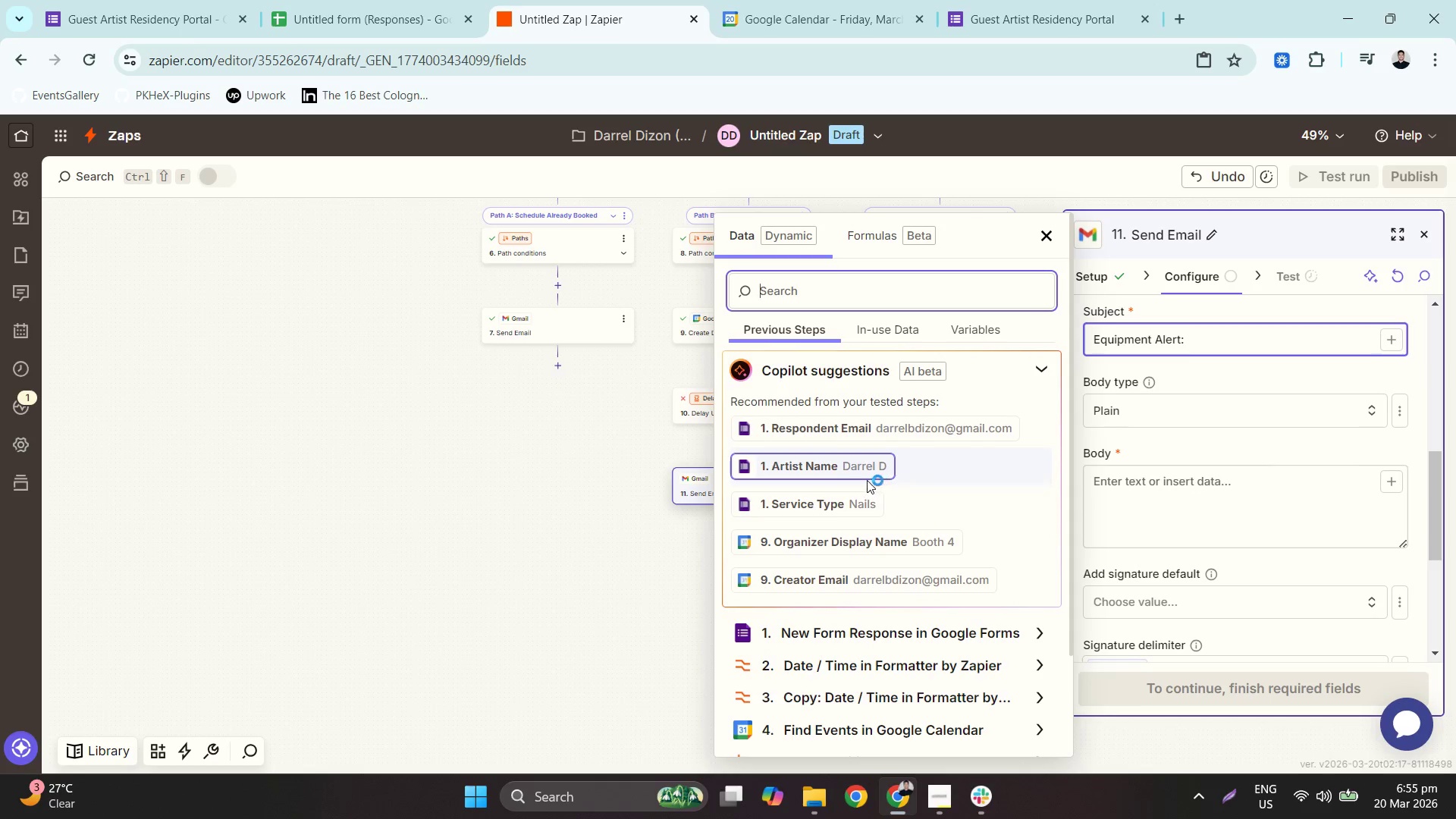 
left_click([1369, 342])
 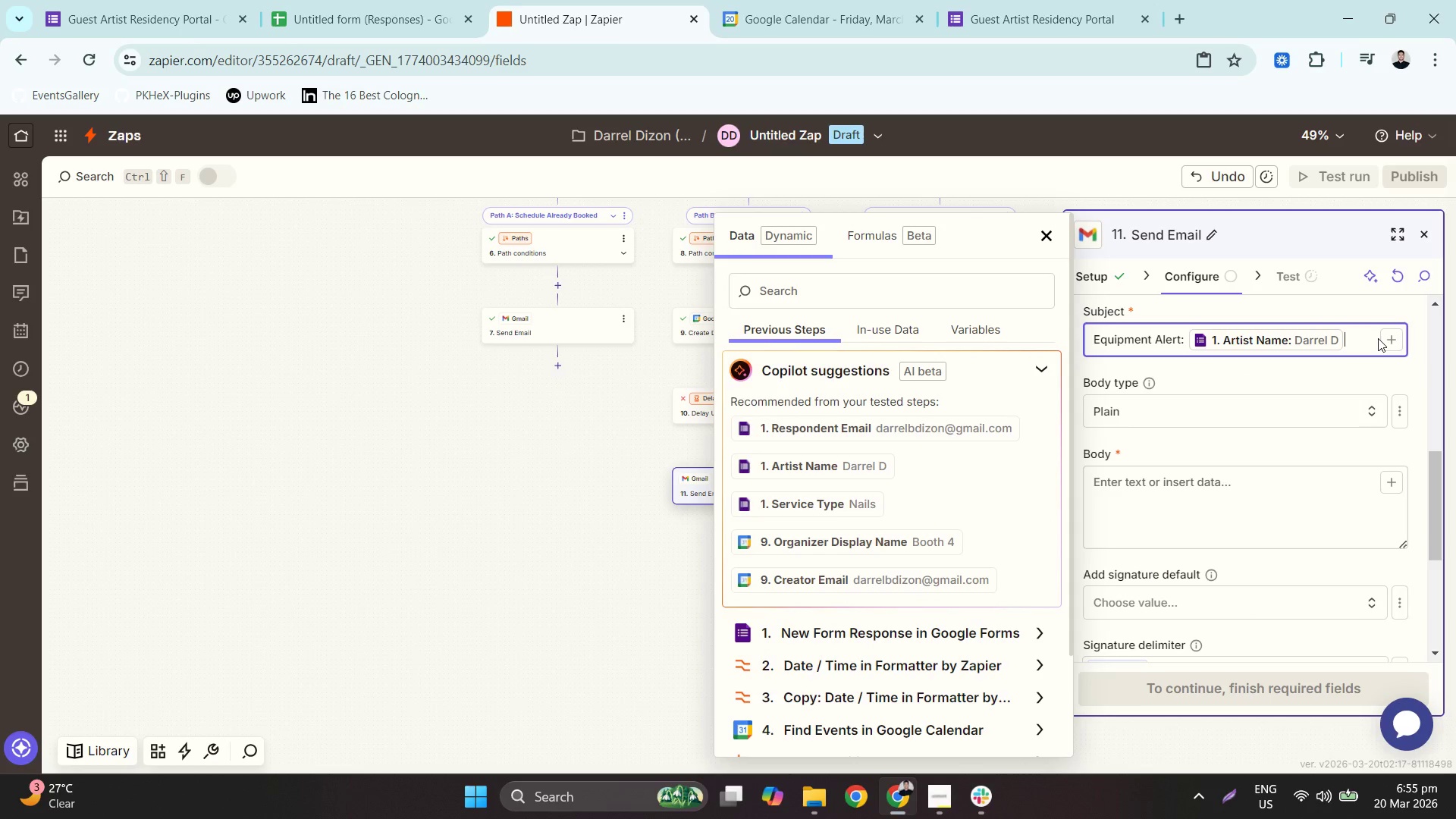 
type( arrives in 24 hours for a )
 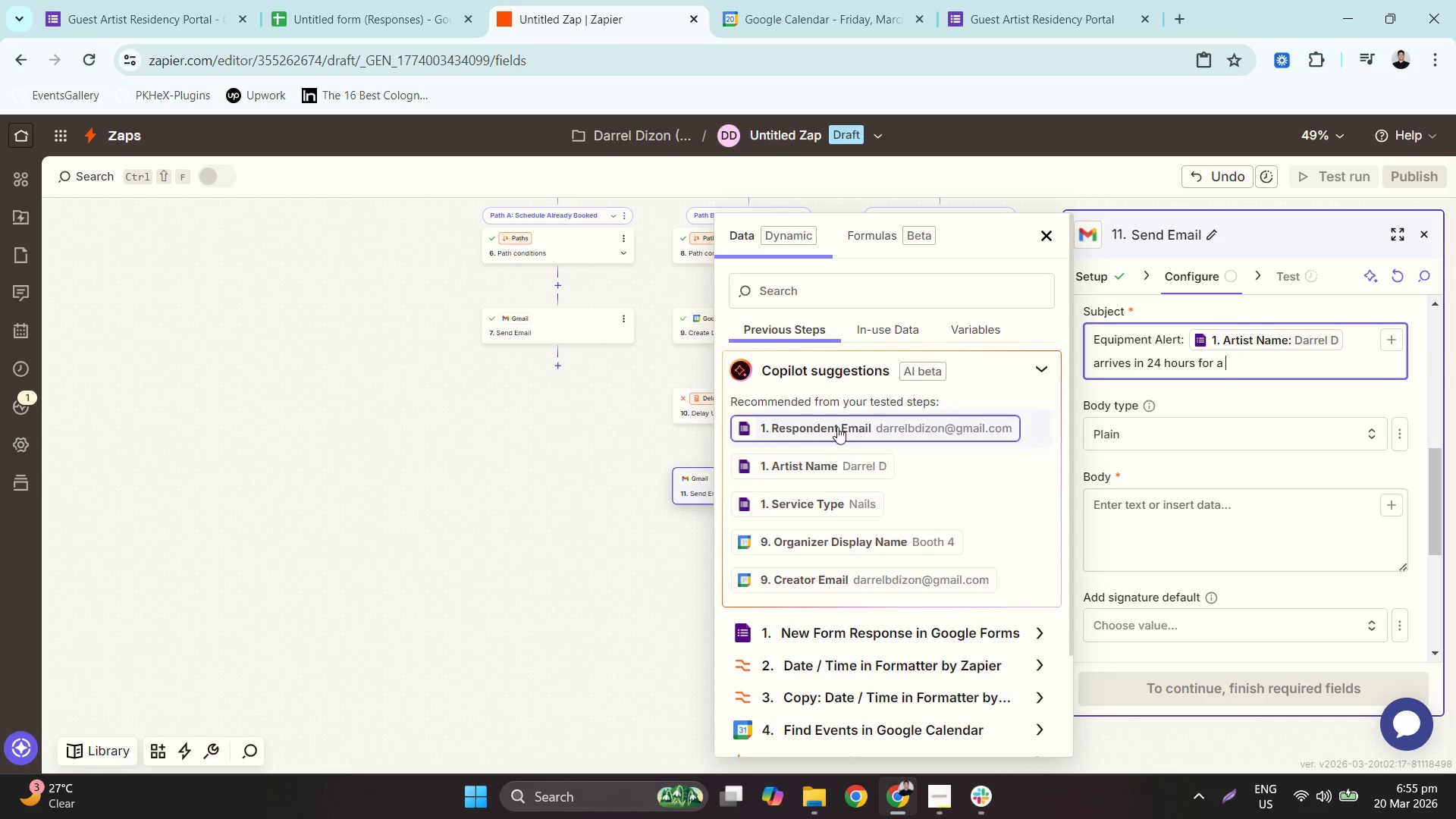 
scroll: coordinate [899, 645], scroll_direction: down, amount: 15.0
 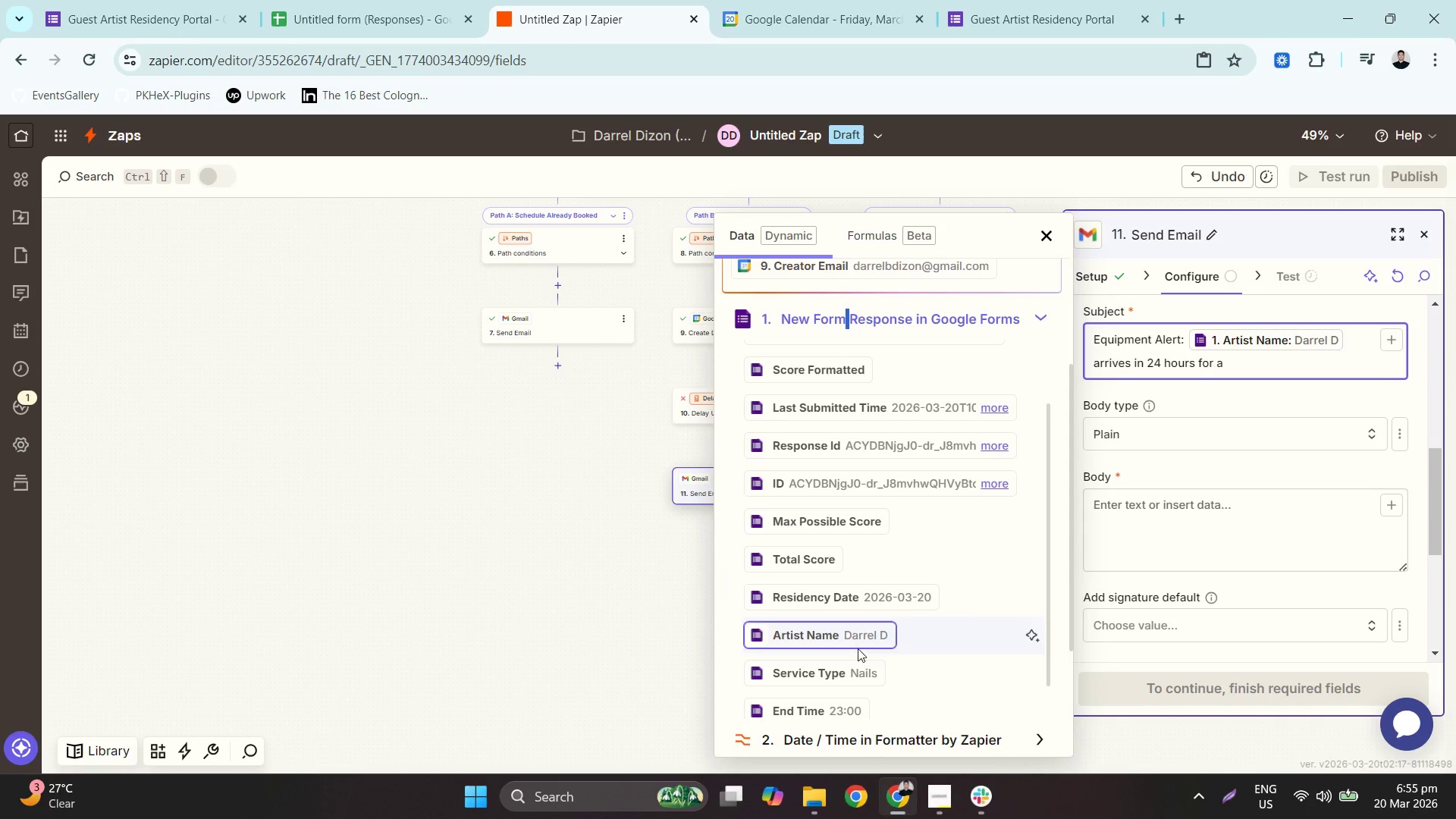 
left_click([847, 677])
 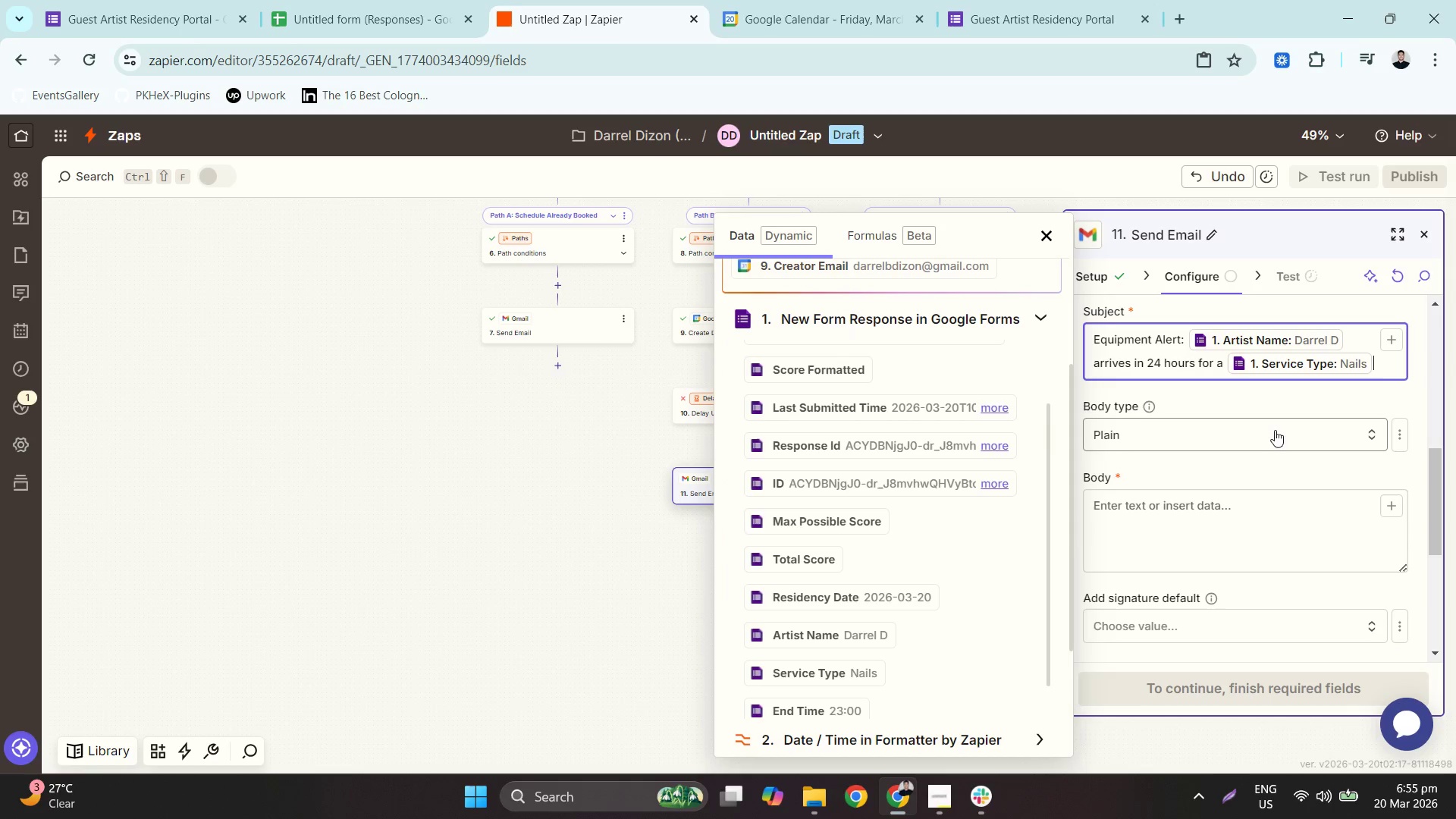 
type( Residency)
key(Backspace)
key(Backspace)
type(residency)
 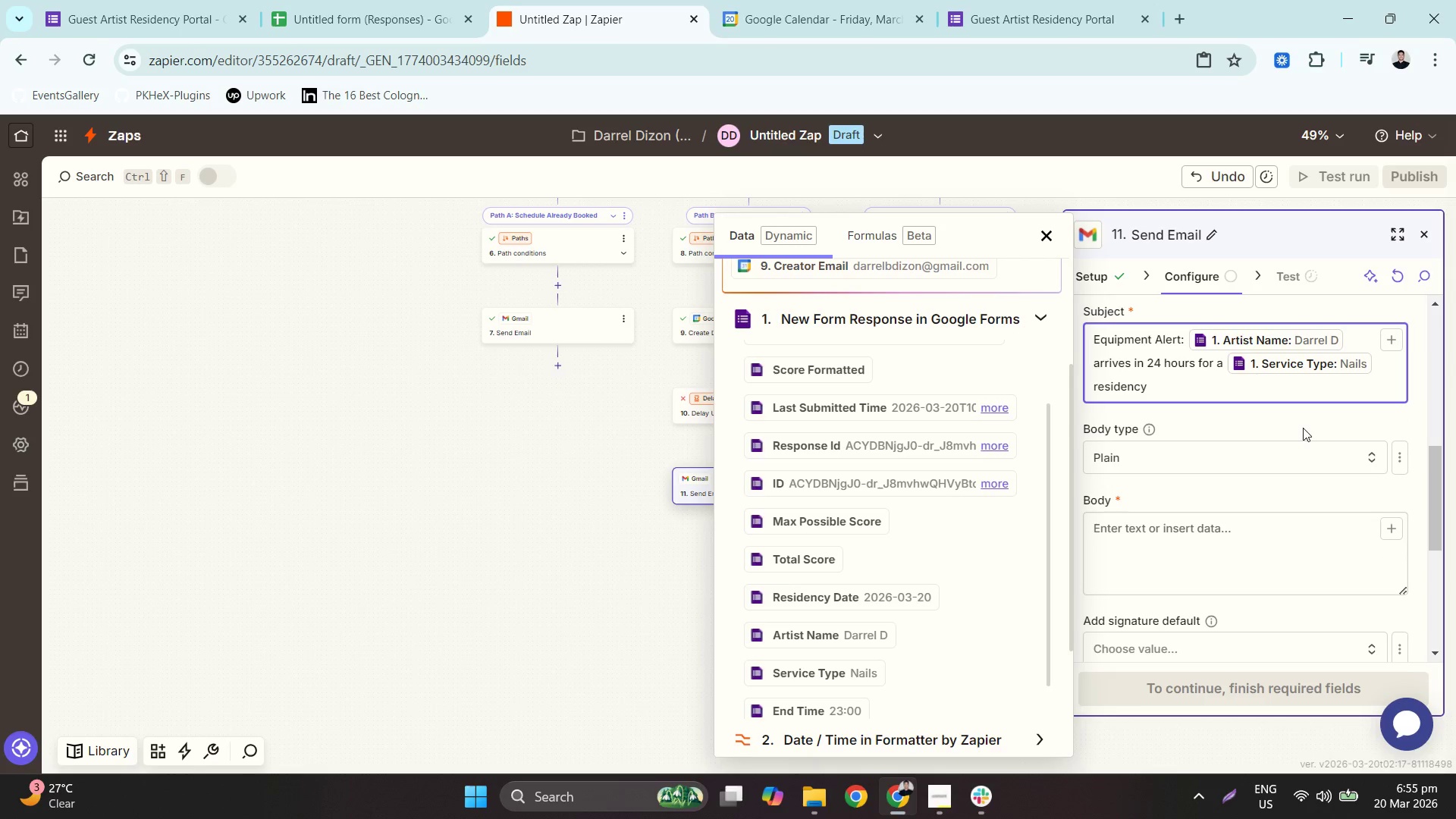 
mouse_move([1240, 558])
 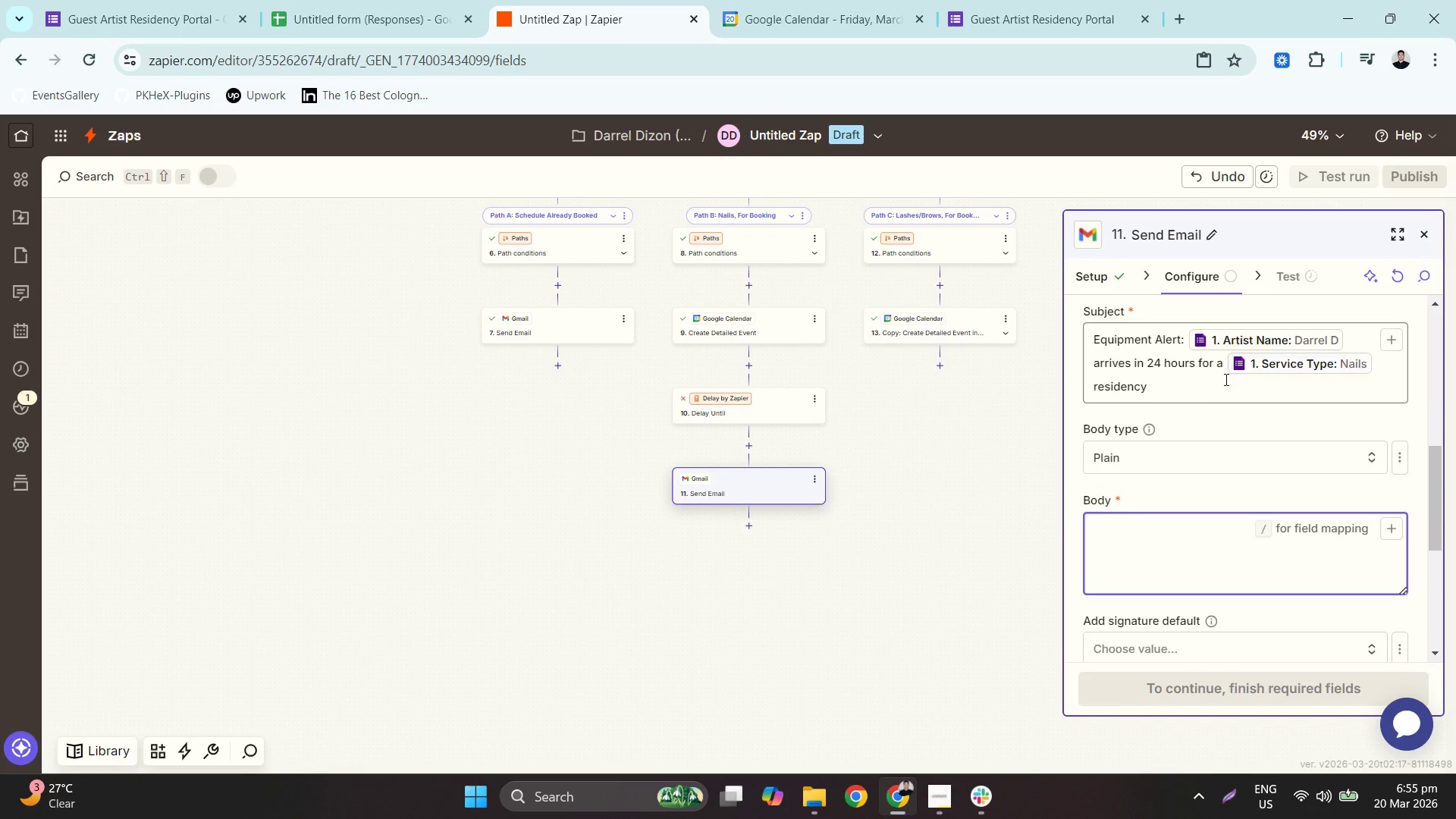 
left_click([1207, 394])
 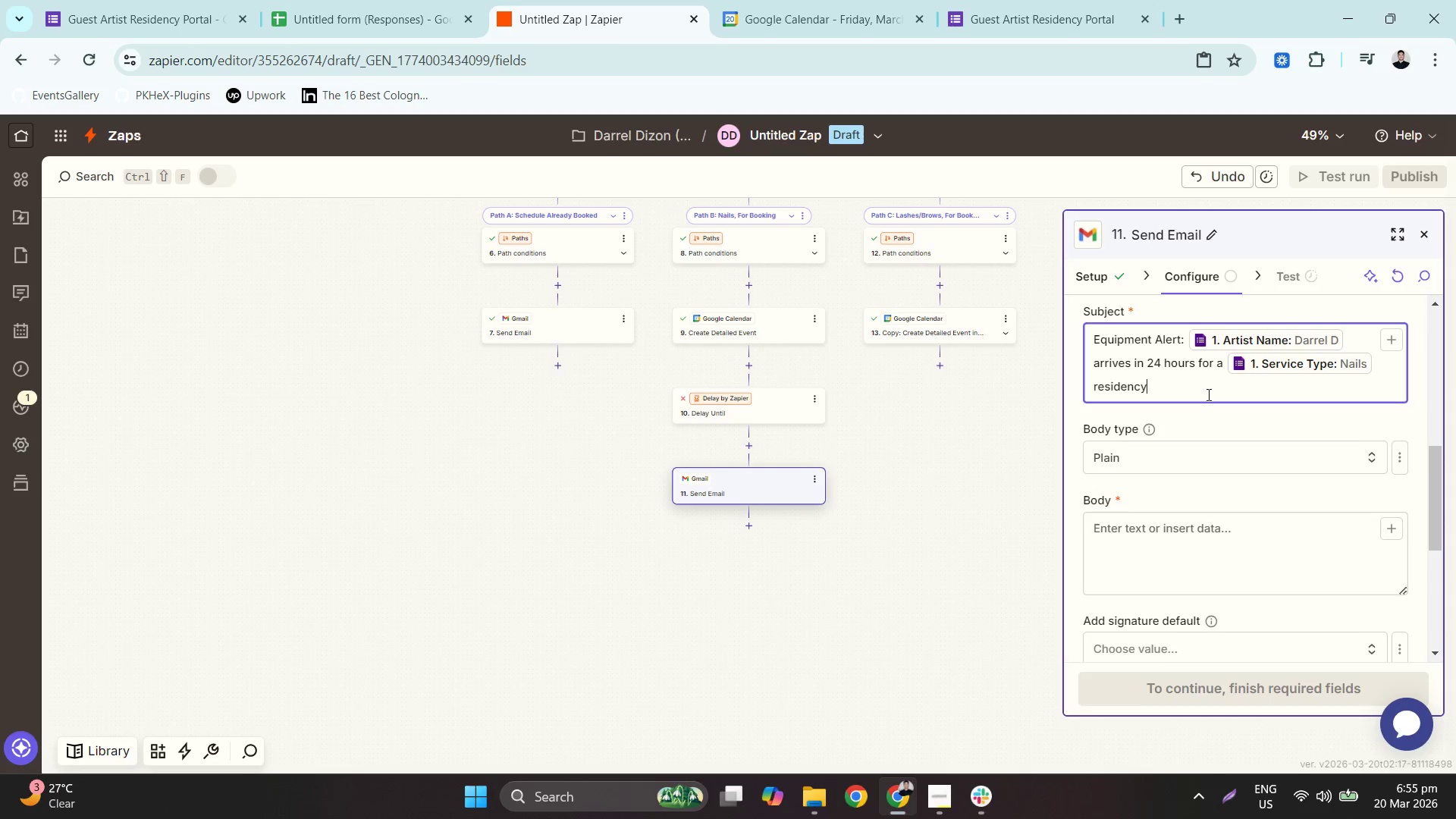 
left_click_drag(start_coordinate=[1207, 394], to_coordinate=[1091, 363])
 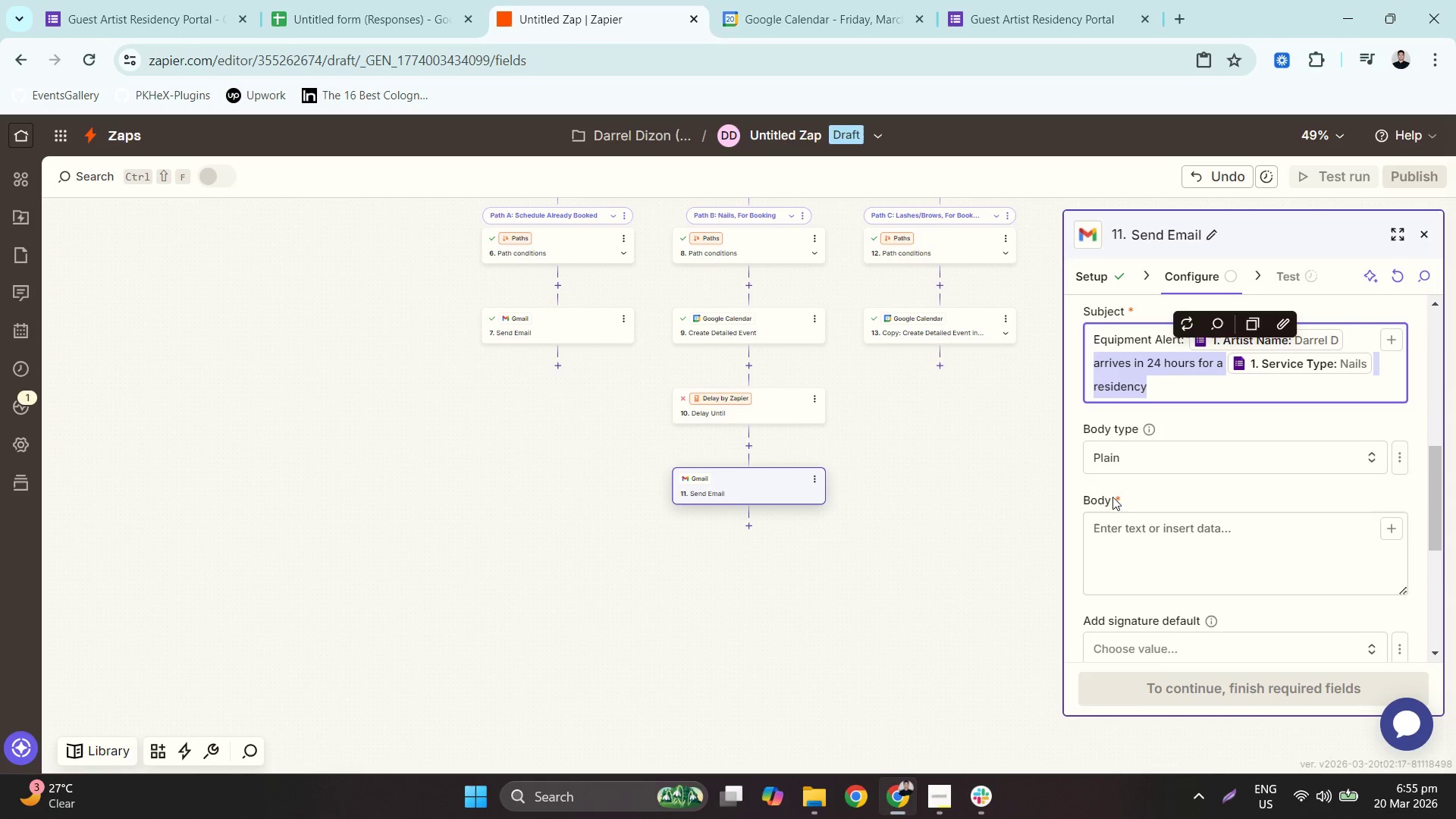 
left_click([1116, 535])
 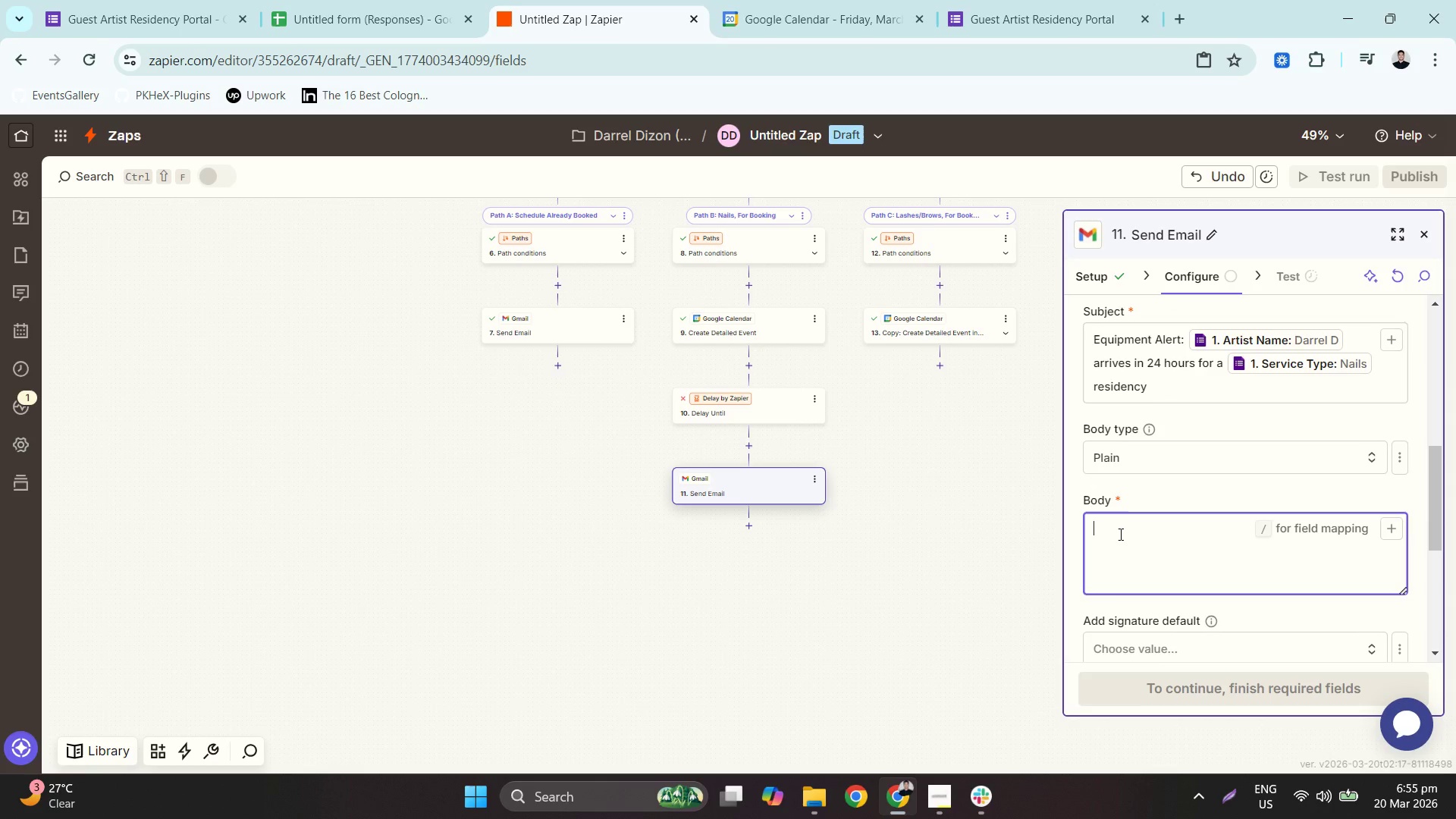 
left_click([1222, 378])
 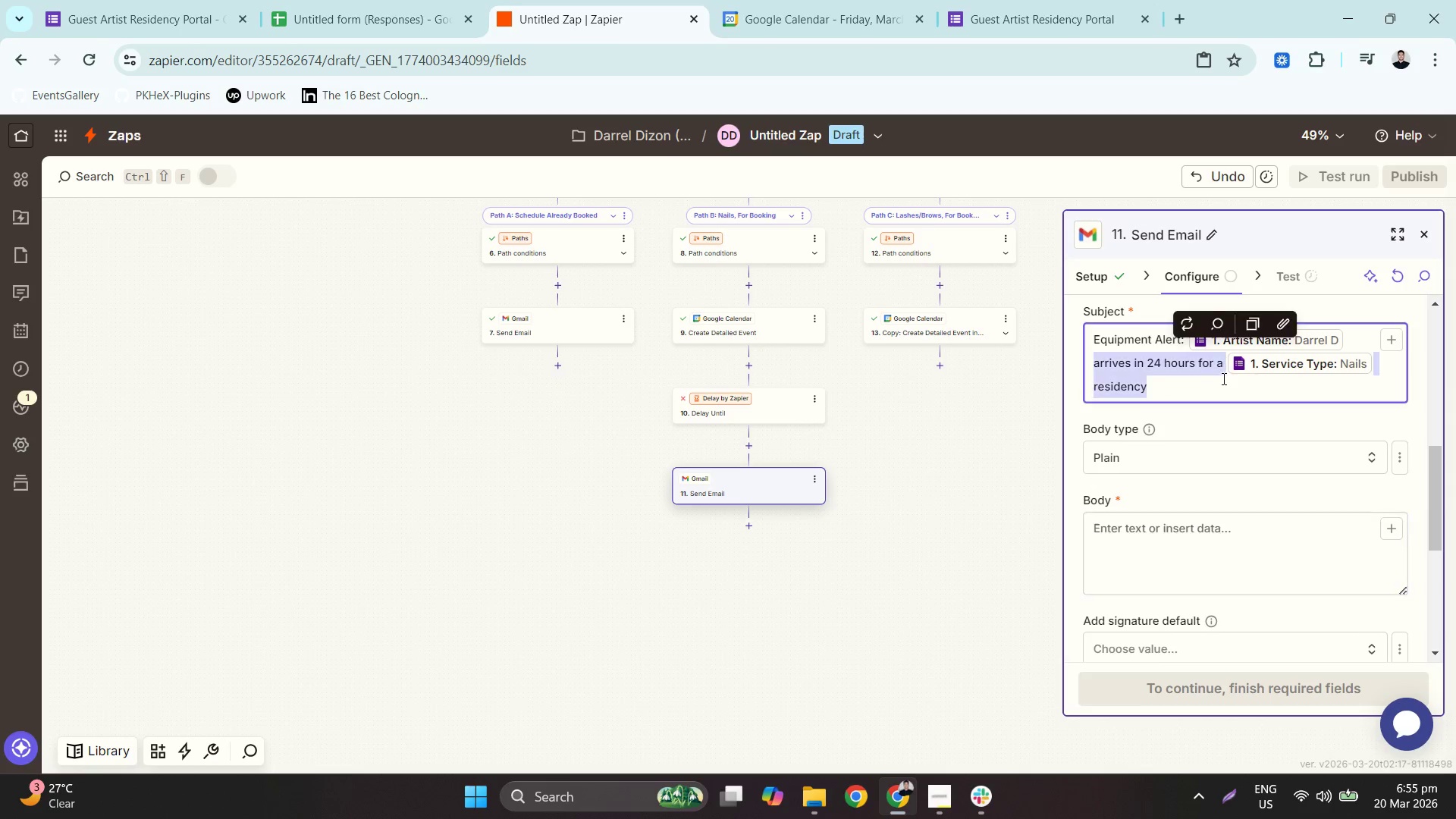 
key(Control+A)
 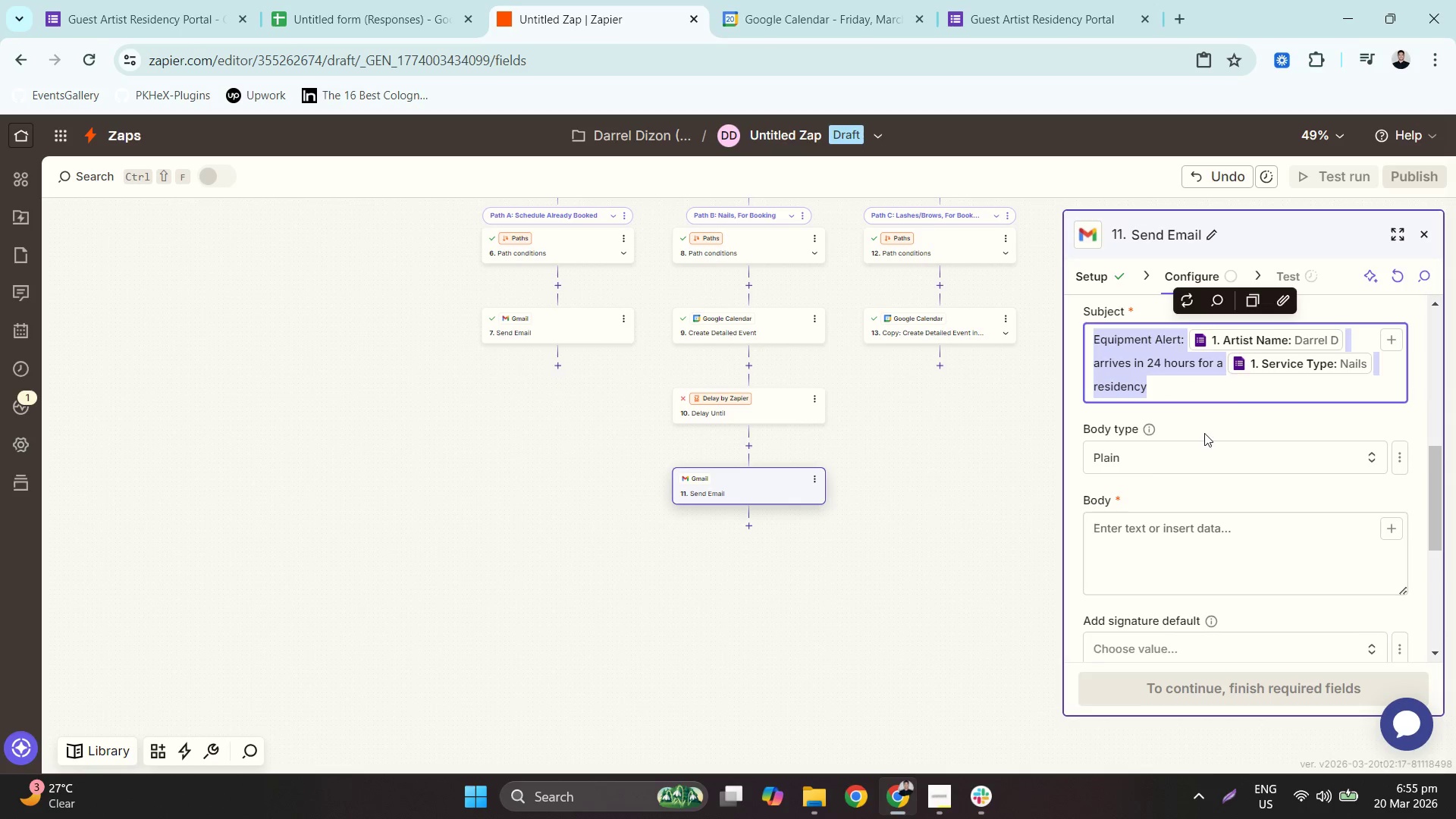 
key(Control+X)
 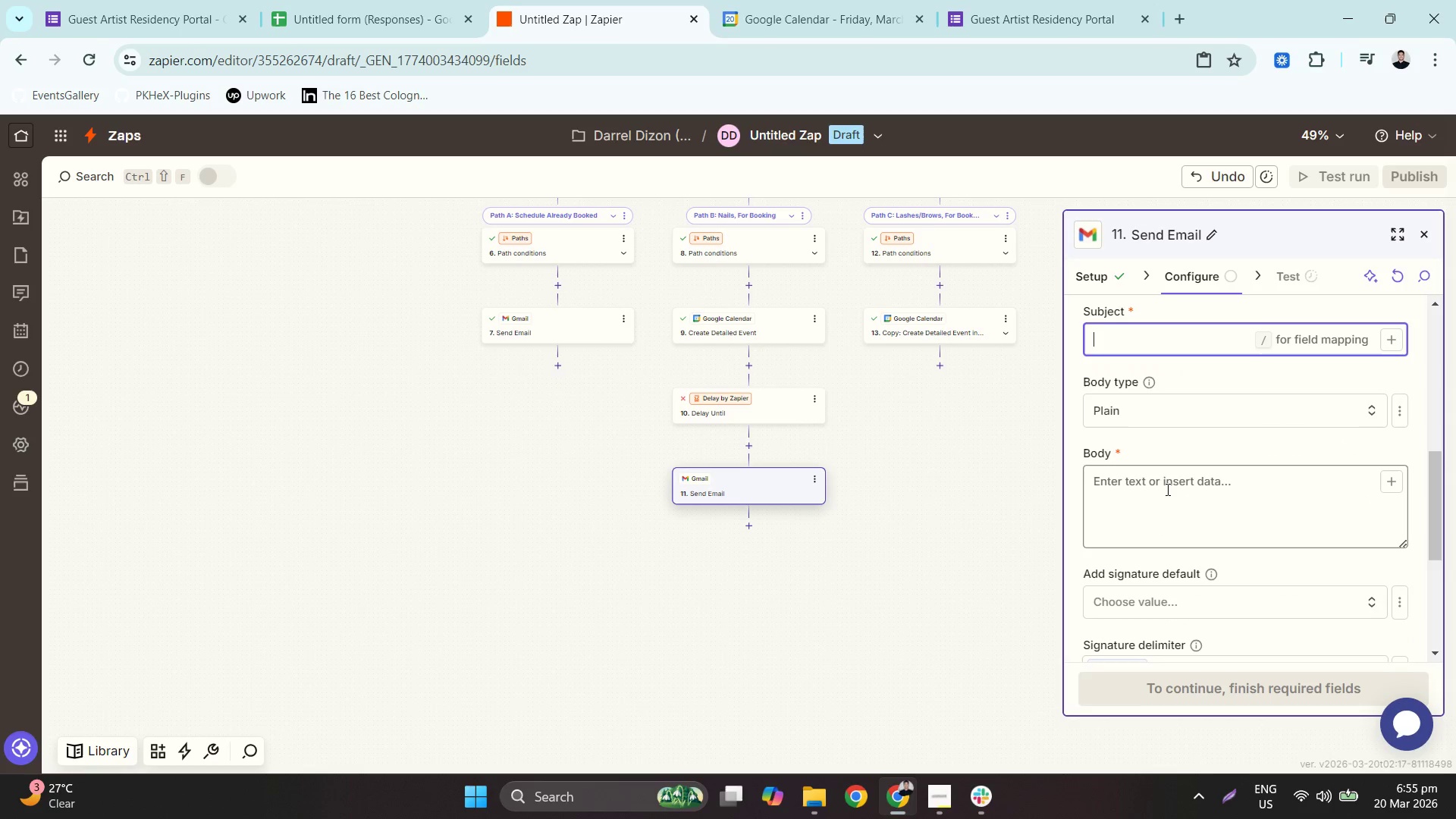 
key(Control+ControlLeft)
 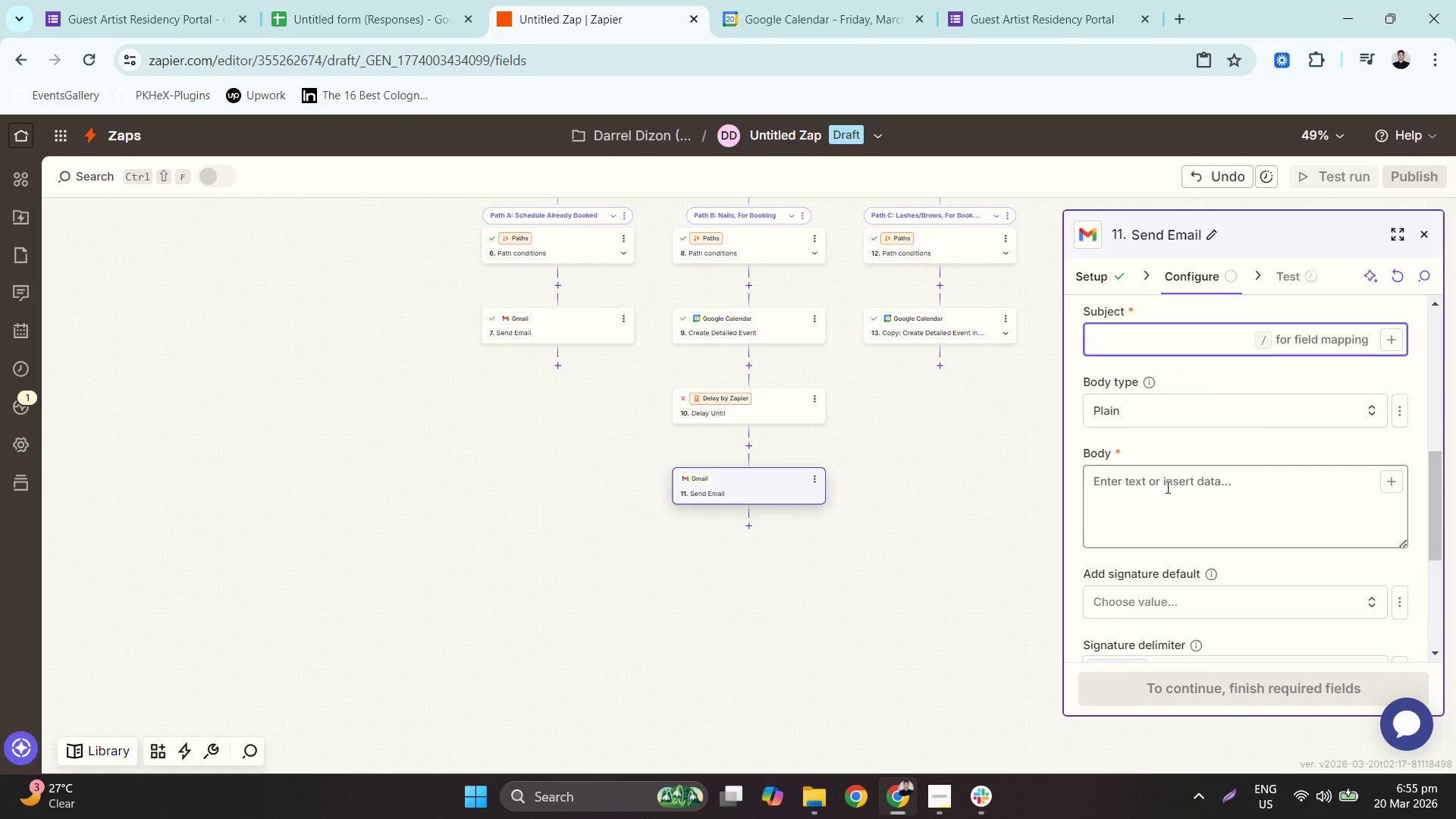 
left_click([1166, 487])
 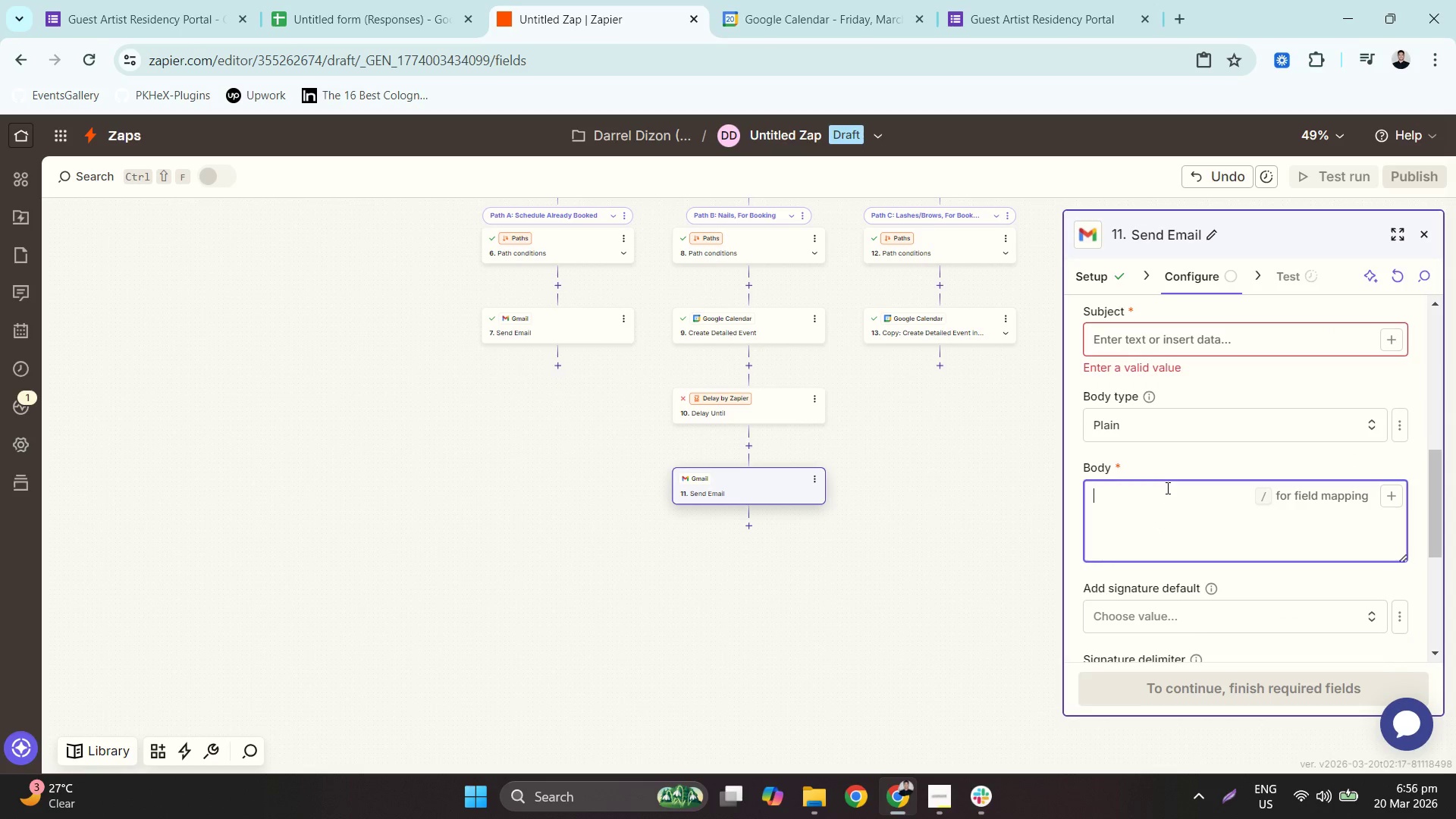 
key(Control+ControlLeft)
 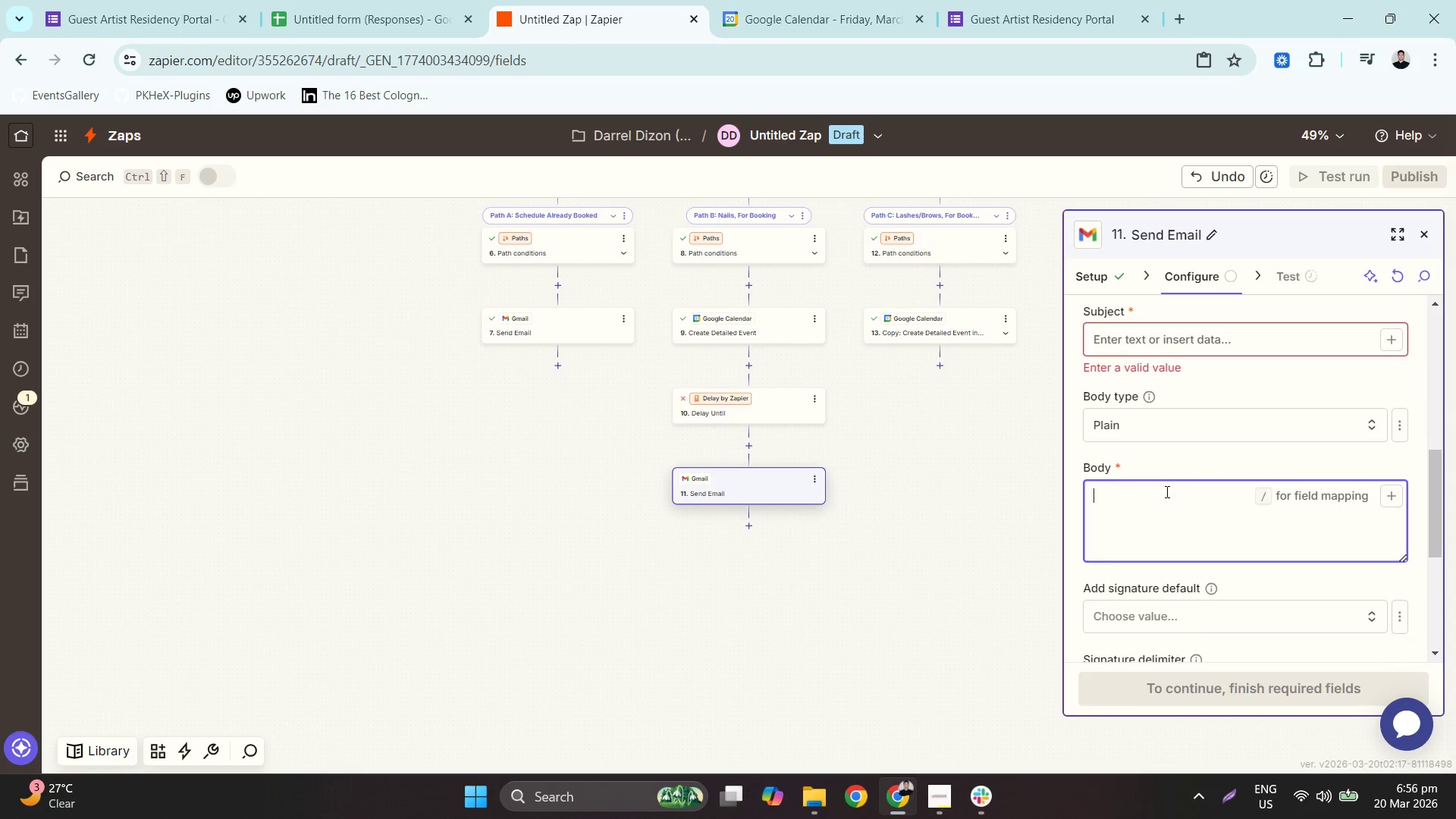 
key(Control+V)
 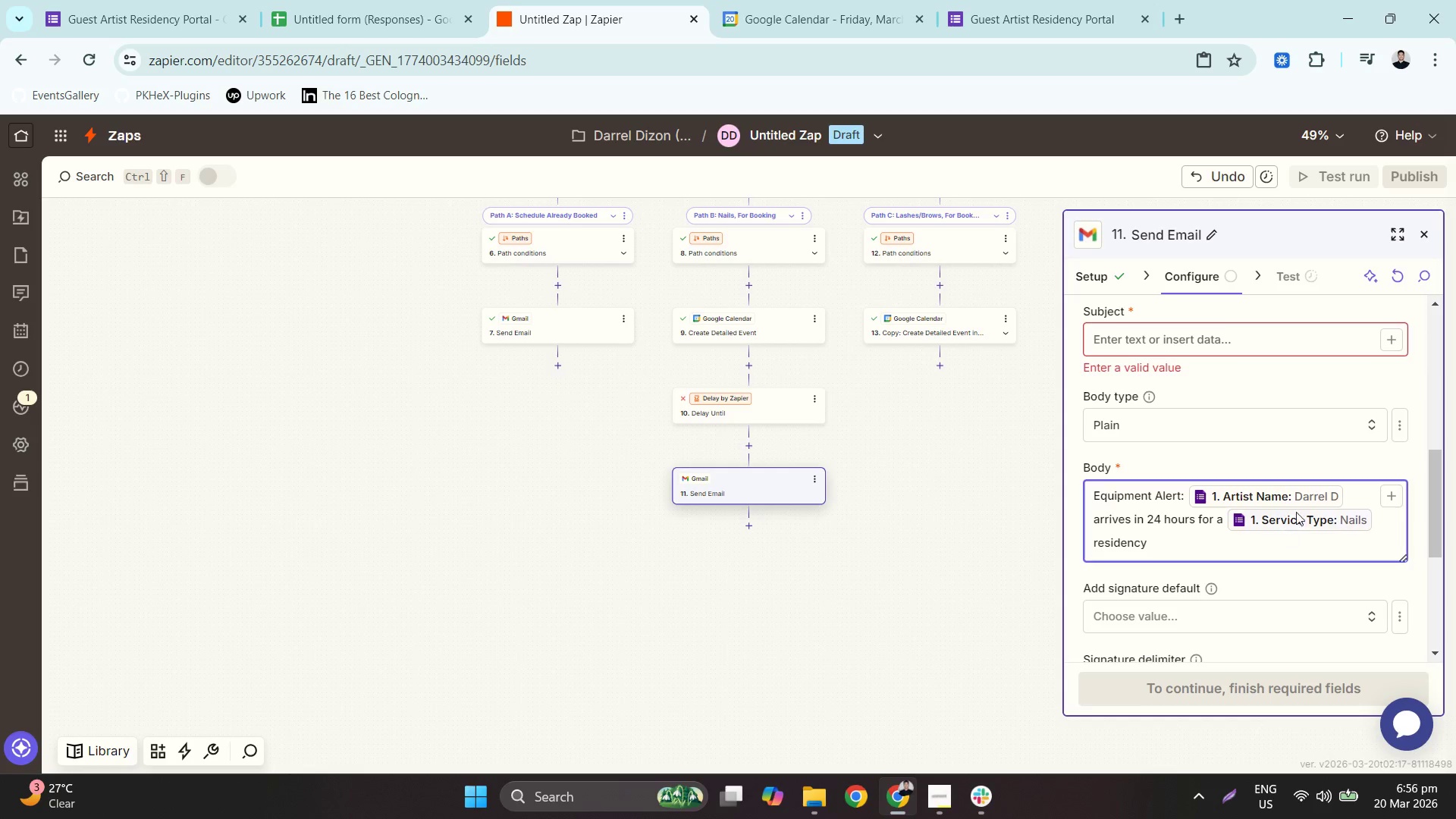 
left_click([1243, 350])
 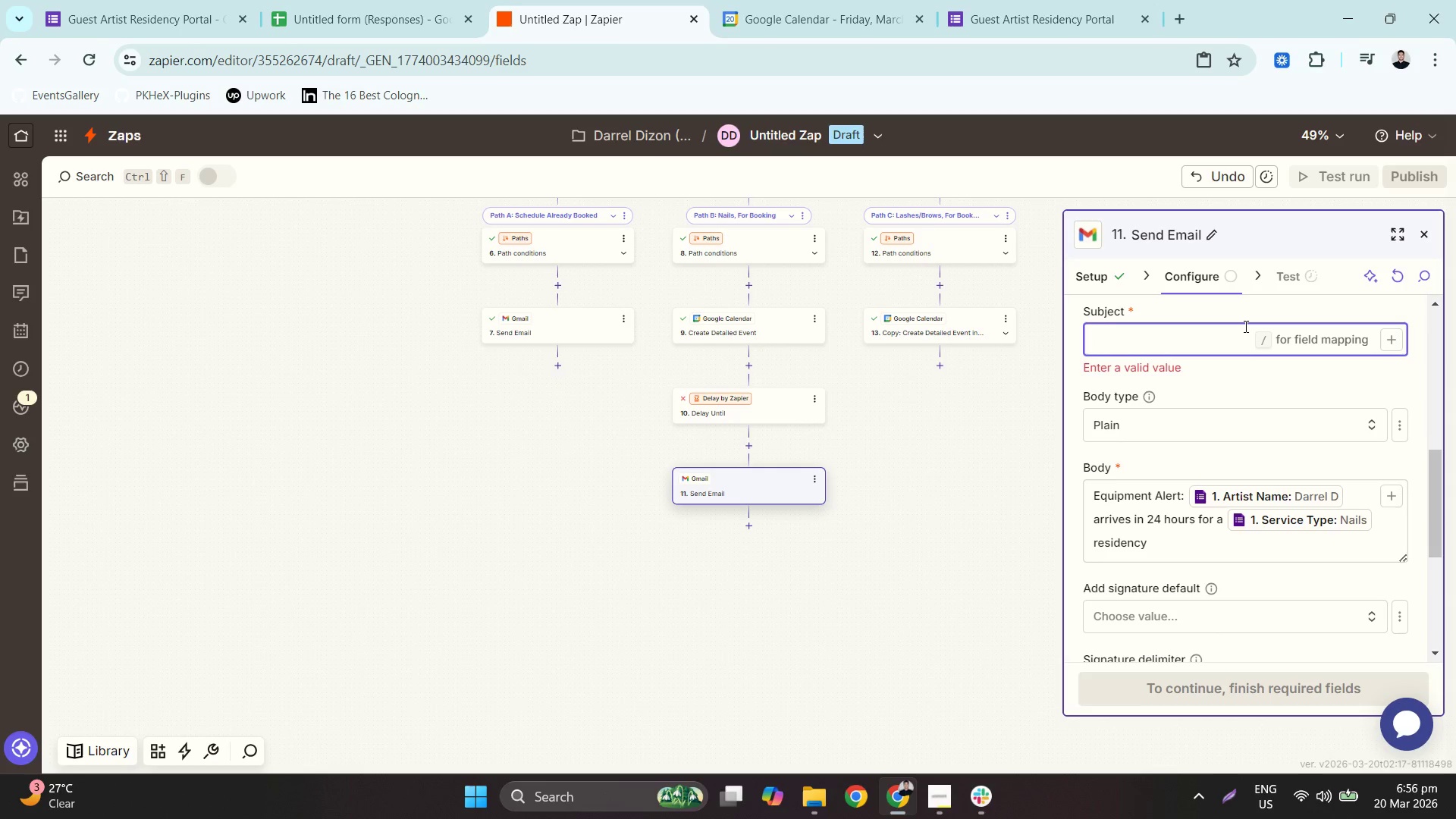 
type(24 hoy)
key(Backspace)
key(Backspace)
key(Backspace)
key(Backspace)
key(Backspace)
key(Backspace)
type(1 D)
key(Backspace)
type(day to go before )
 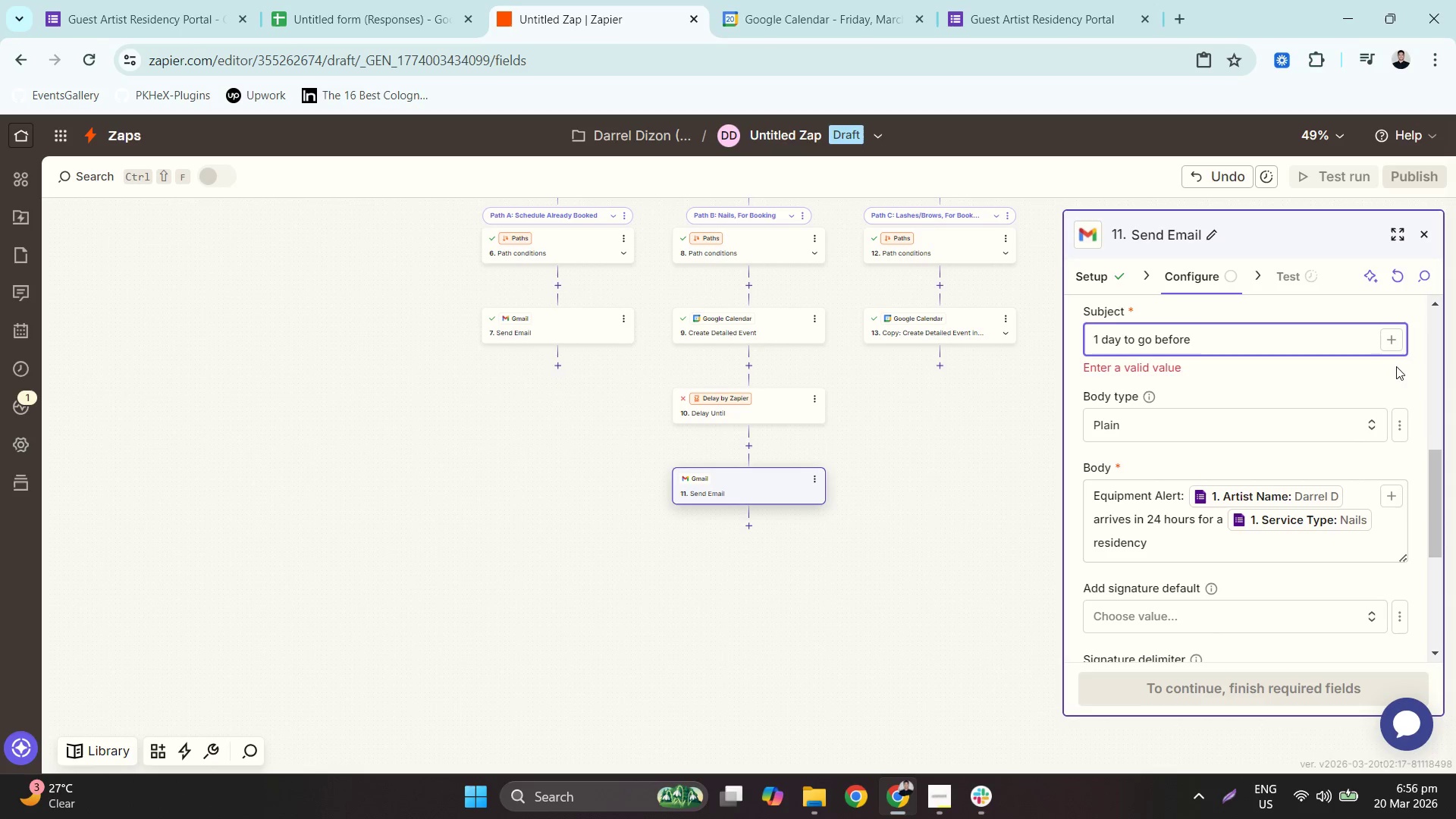 
left_click([1394, 344])
 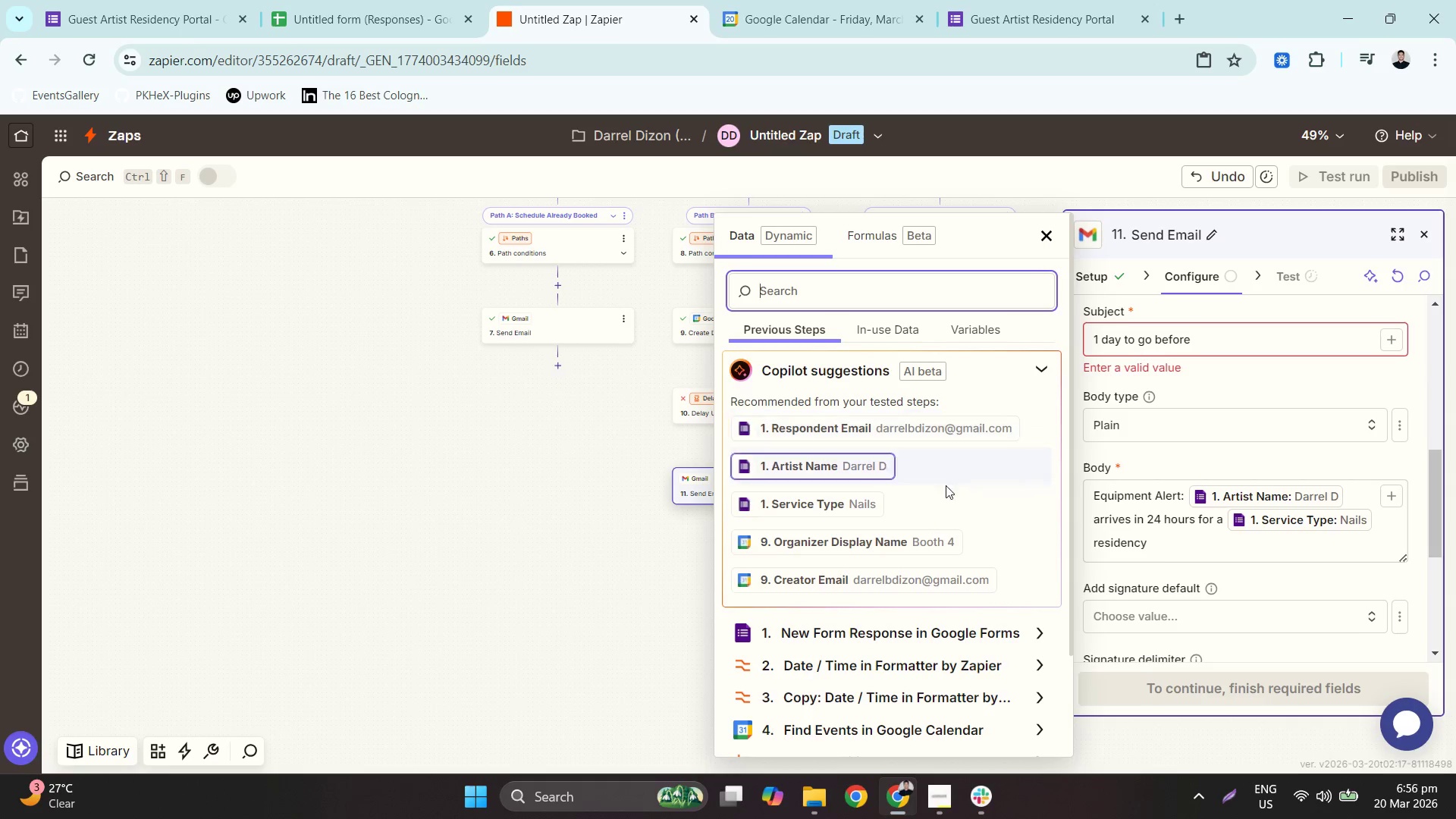 
mouse_move([842, 657])
 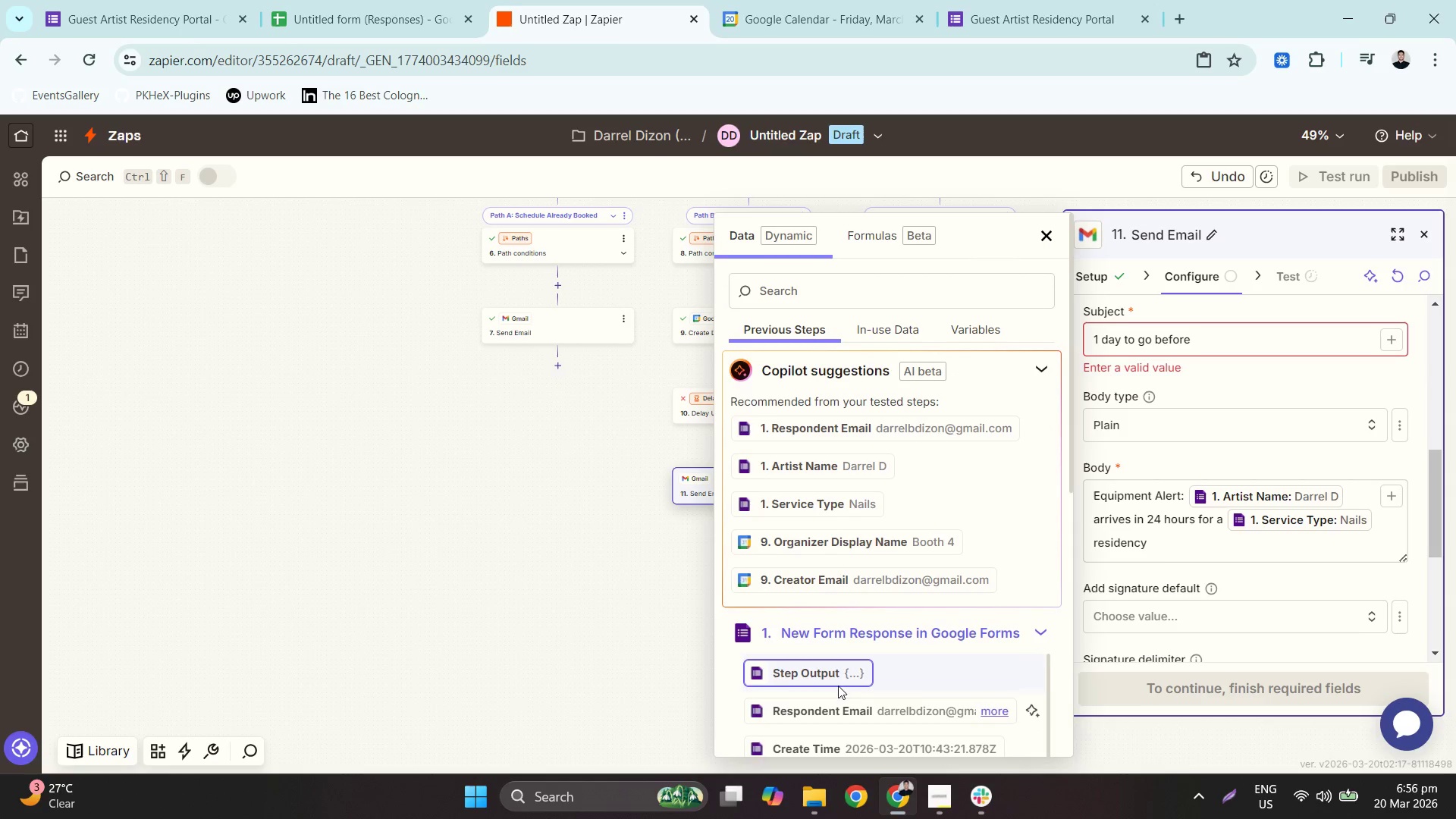 
scroll: coordinate [897, 429], scroll_direction: down, amount: 3.0
 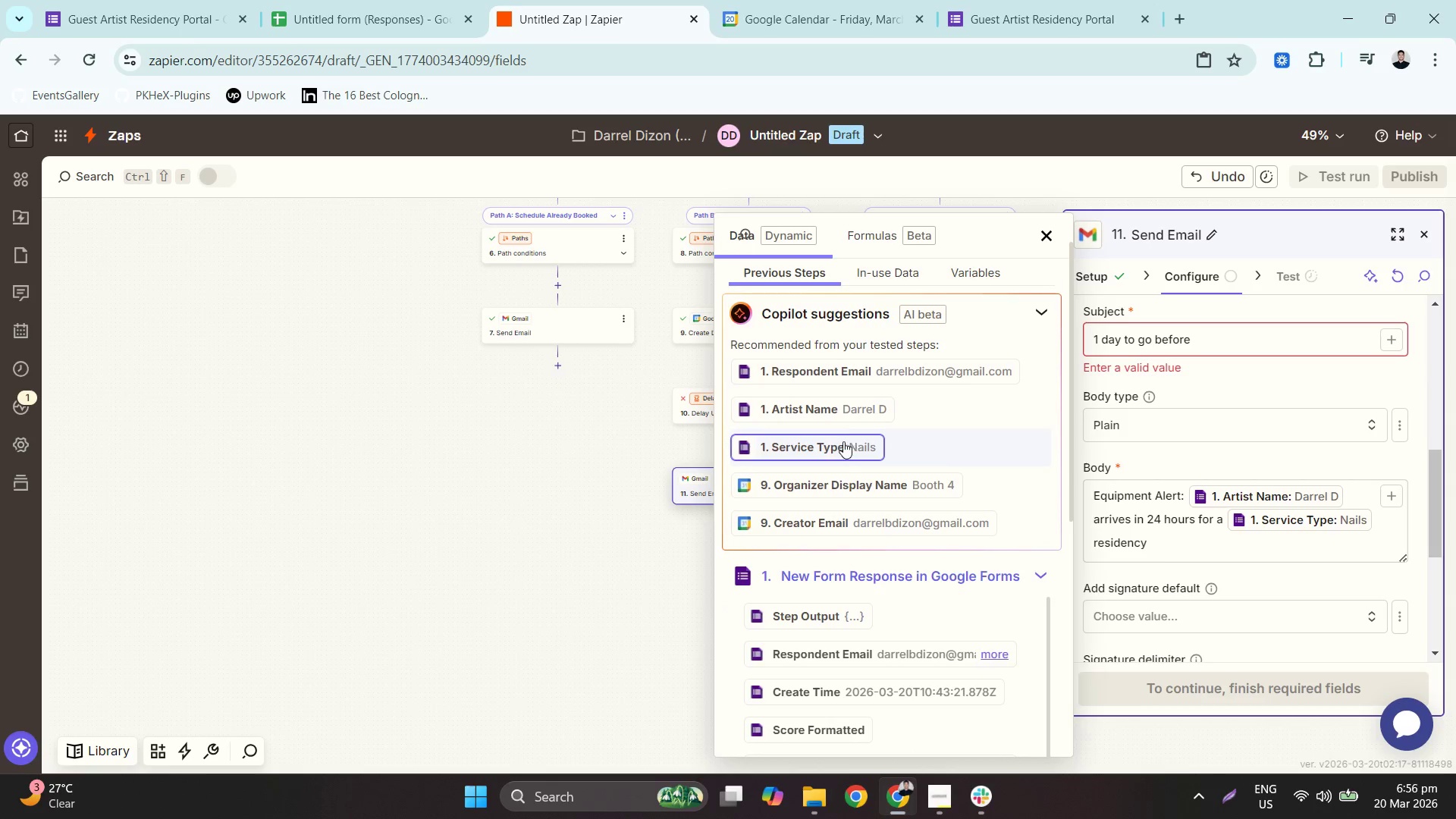 
left_click([845, 400])
 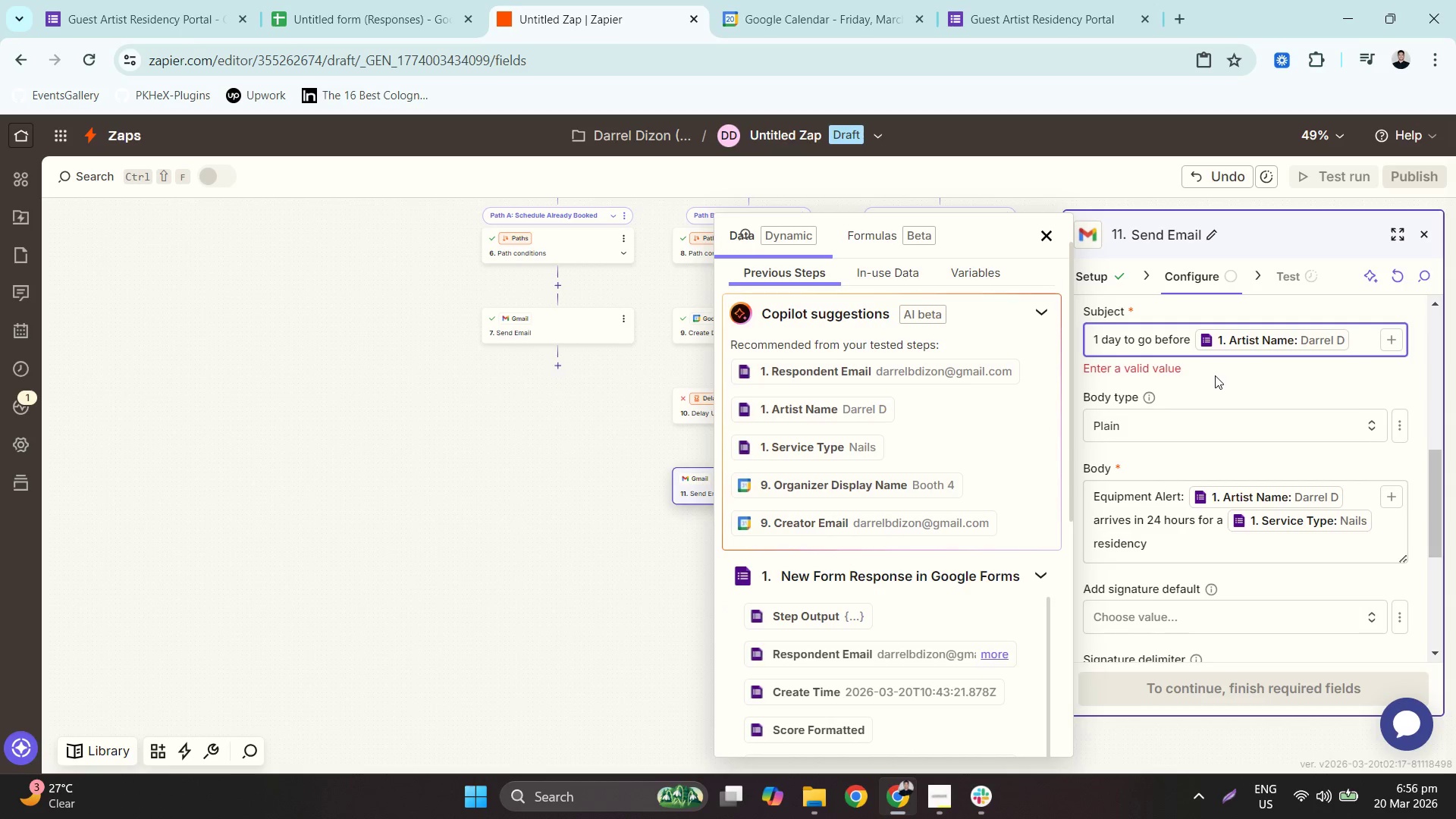 
type('s residency)
 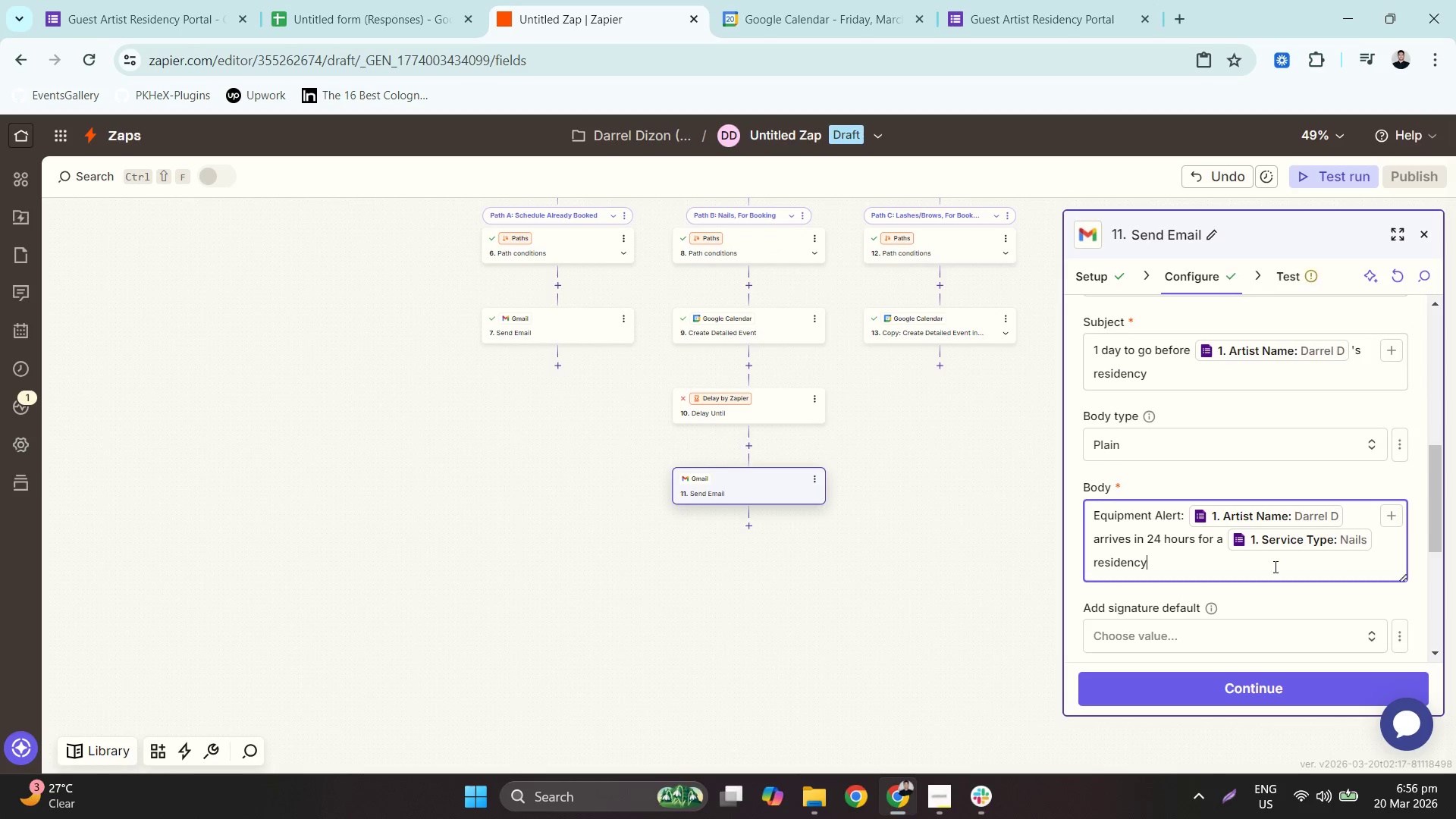 
type(. Please se)
key(Backspace)
key(Backspace)
type(ensure the following is r)
key(Backspace)
type(prepped at Booth 4: )
 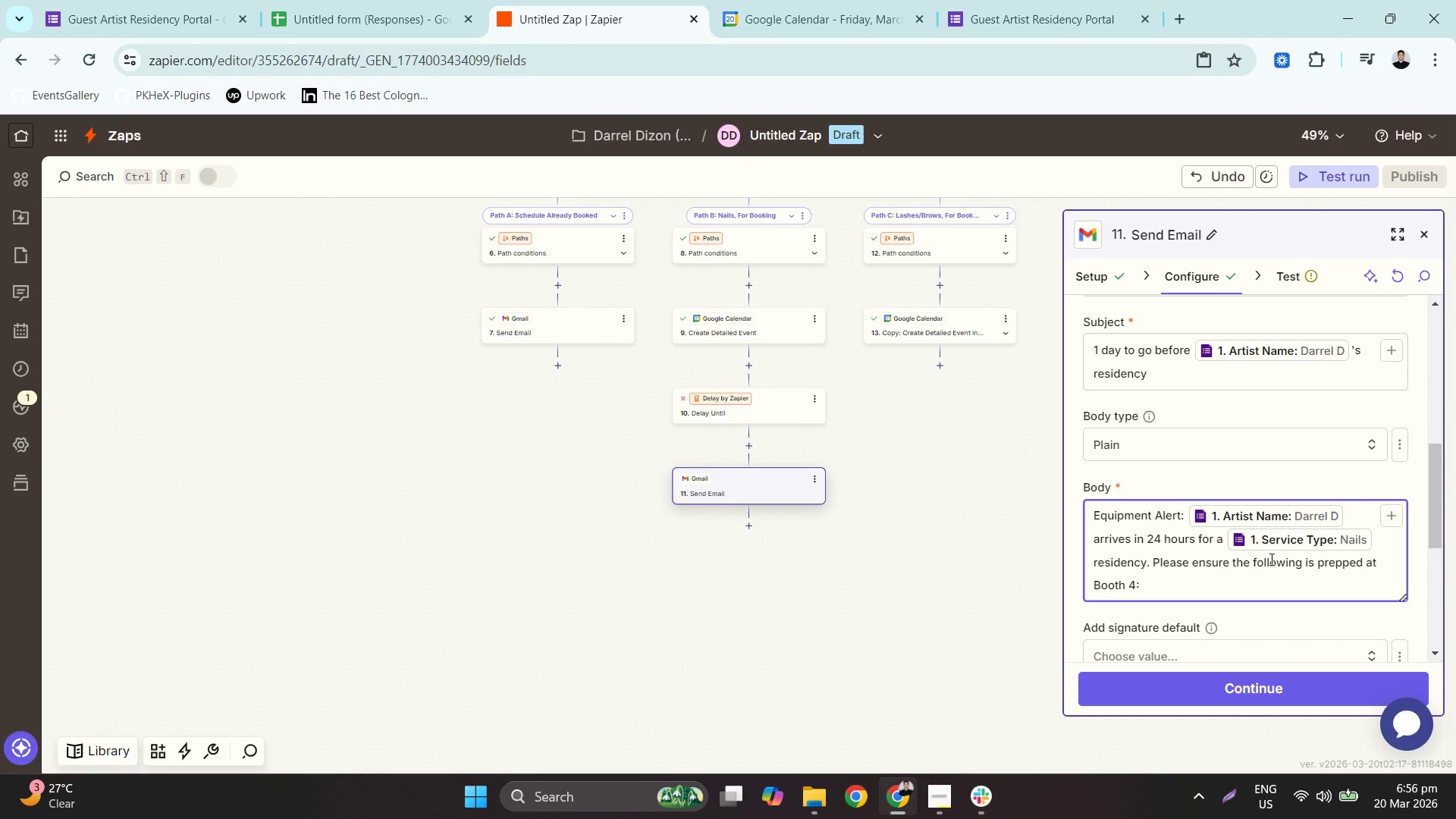 
key(Backspace)
 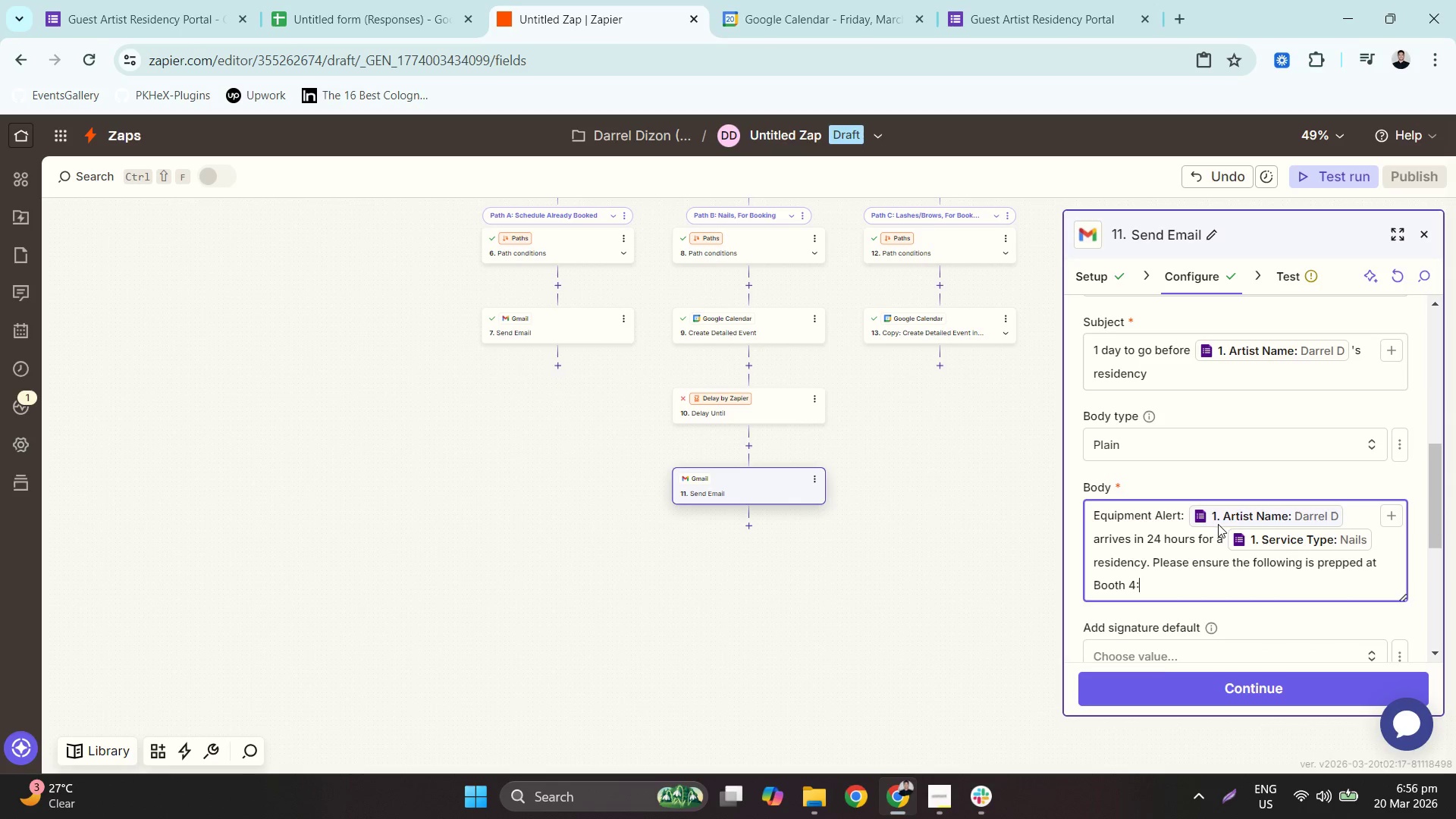 
key(Enter)
 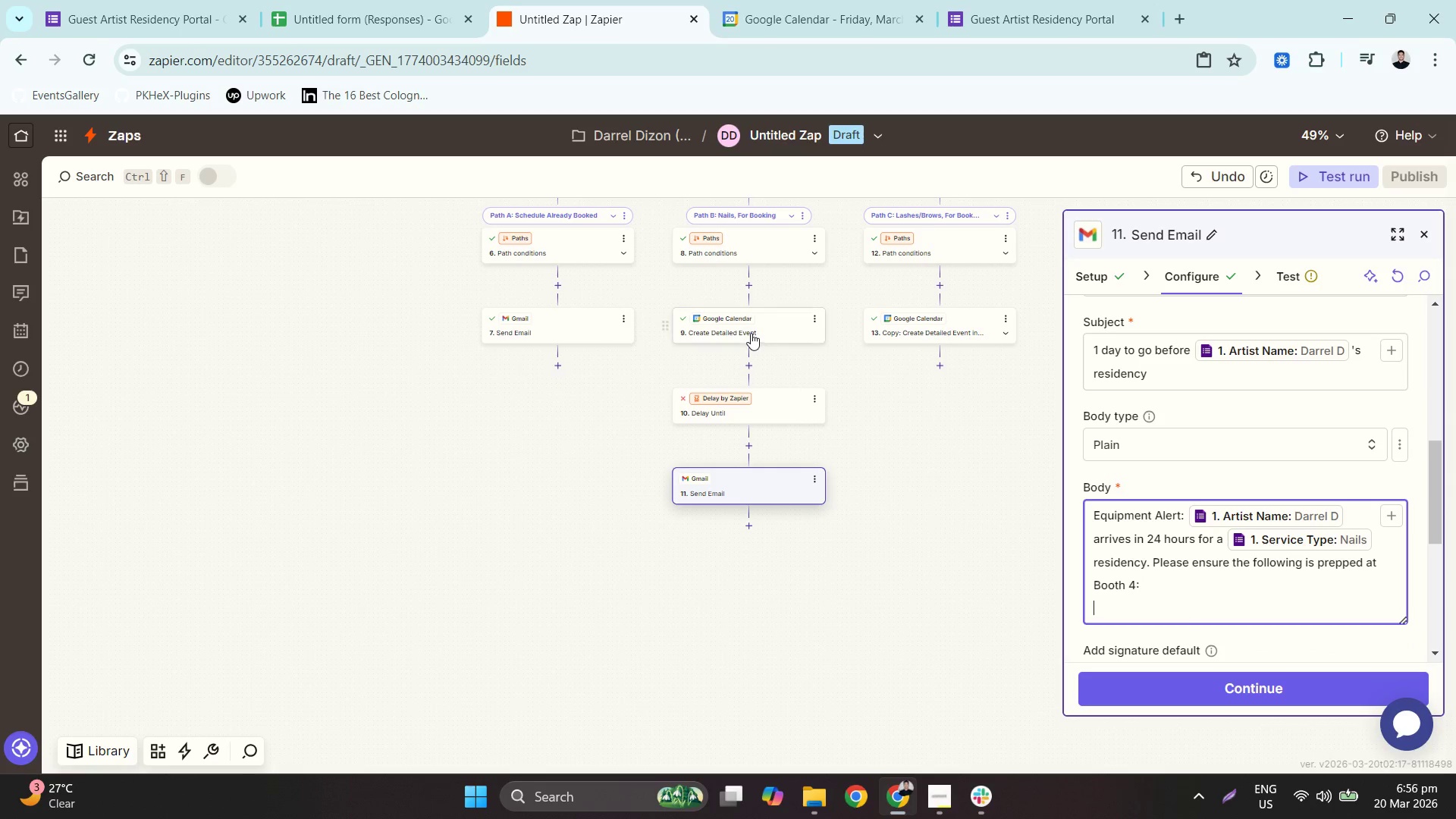 
double_click([750, 314])
 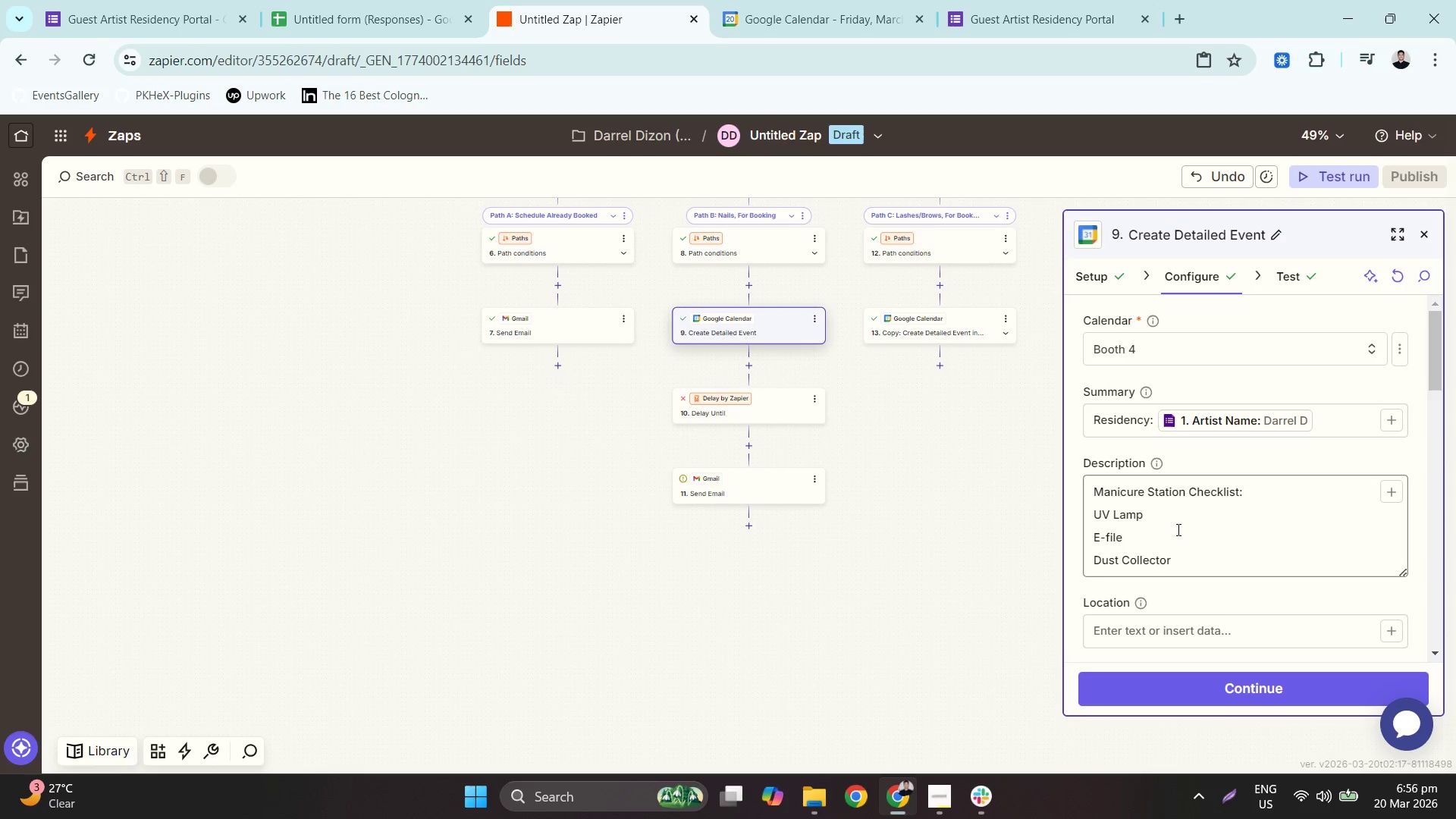 
key(Control+A)
 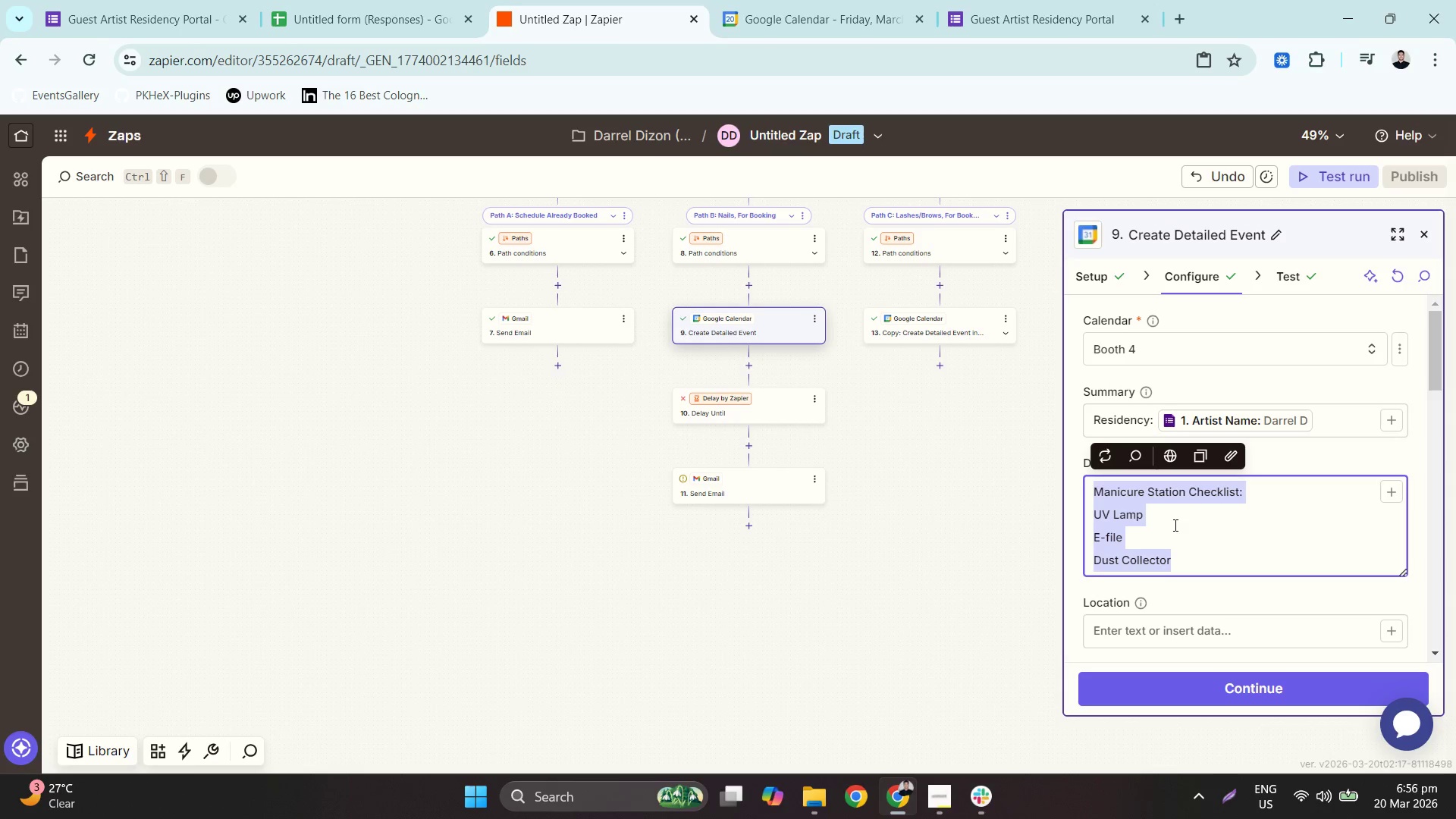 
key(Control+C)
 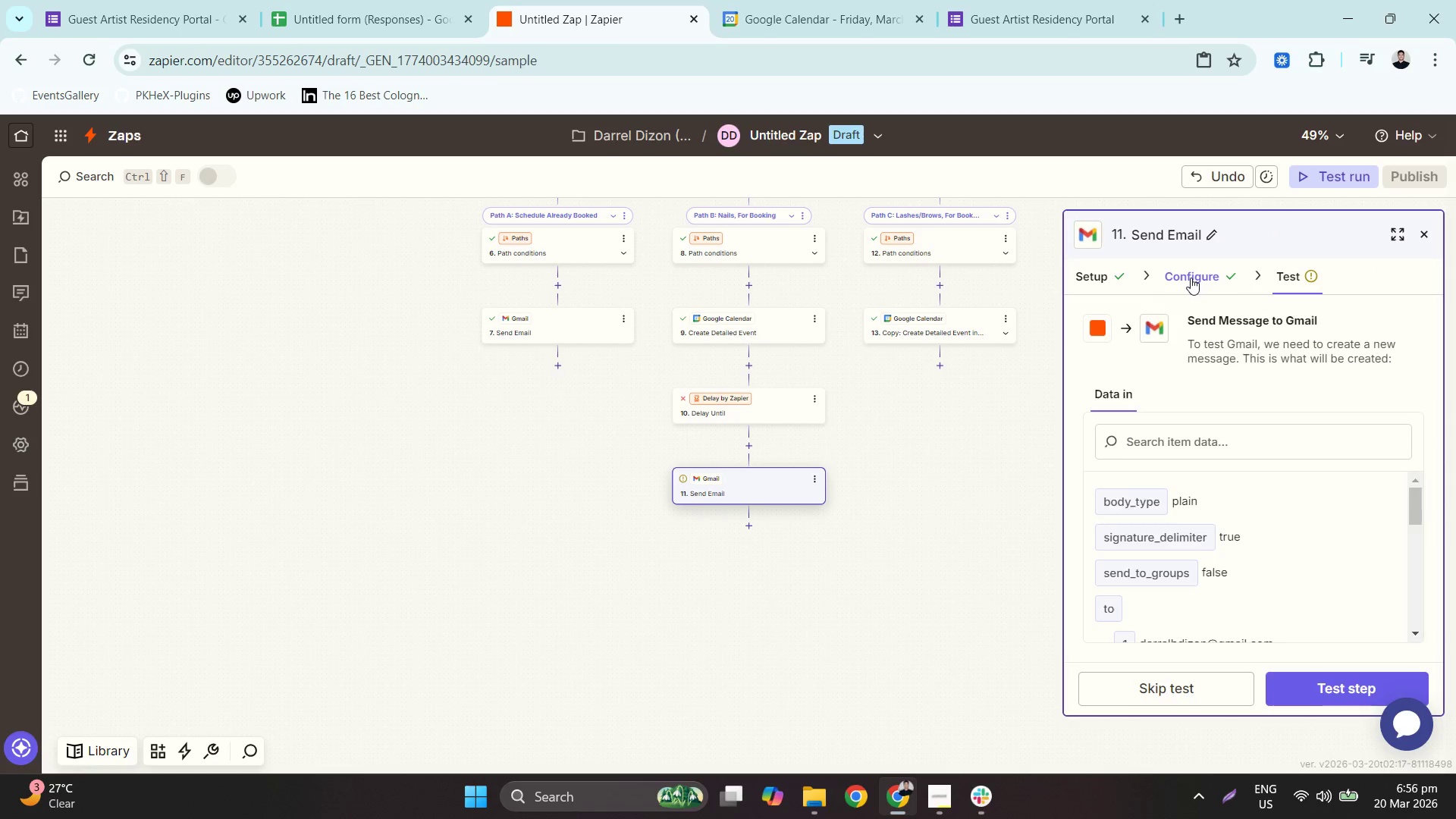 
scroll: coordinate [1203, 505], scroll_direction: down, amount: 5.0
 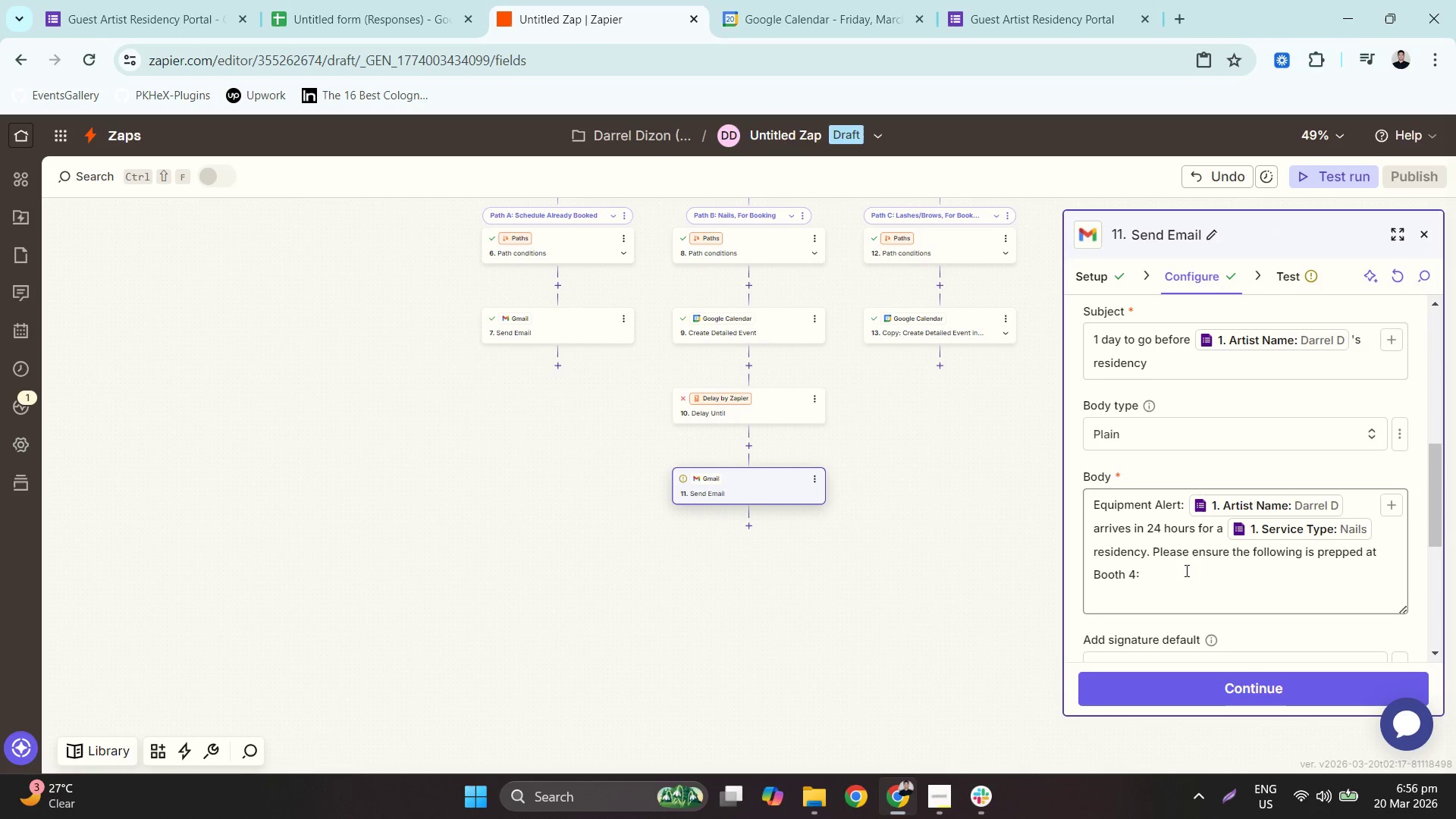 
left_click([1185, 574])
 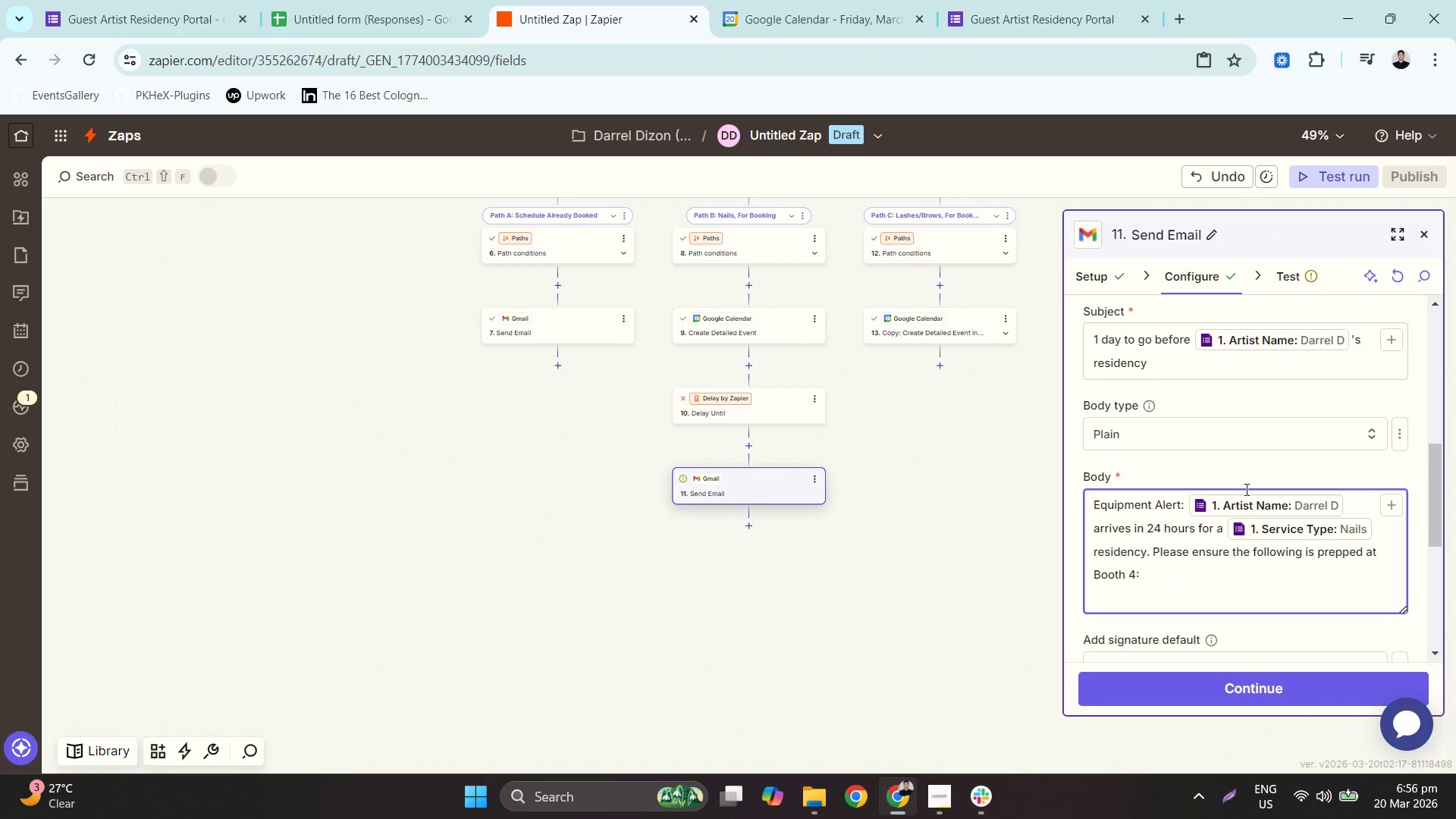 
key(Enter)
 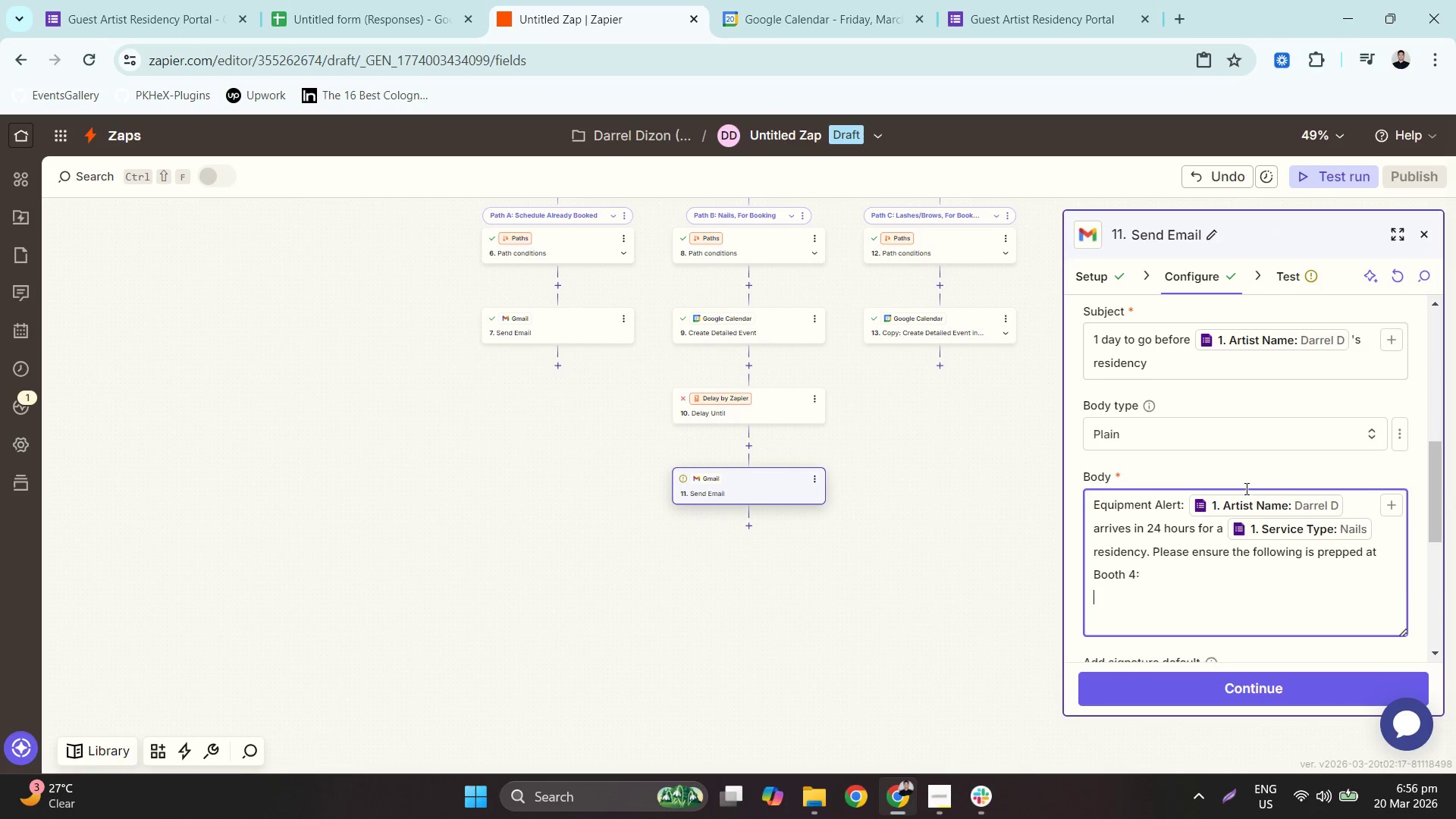 
key(Control+ControlLeft)
 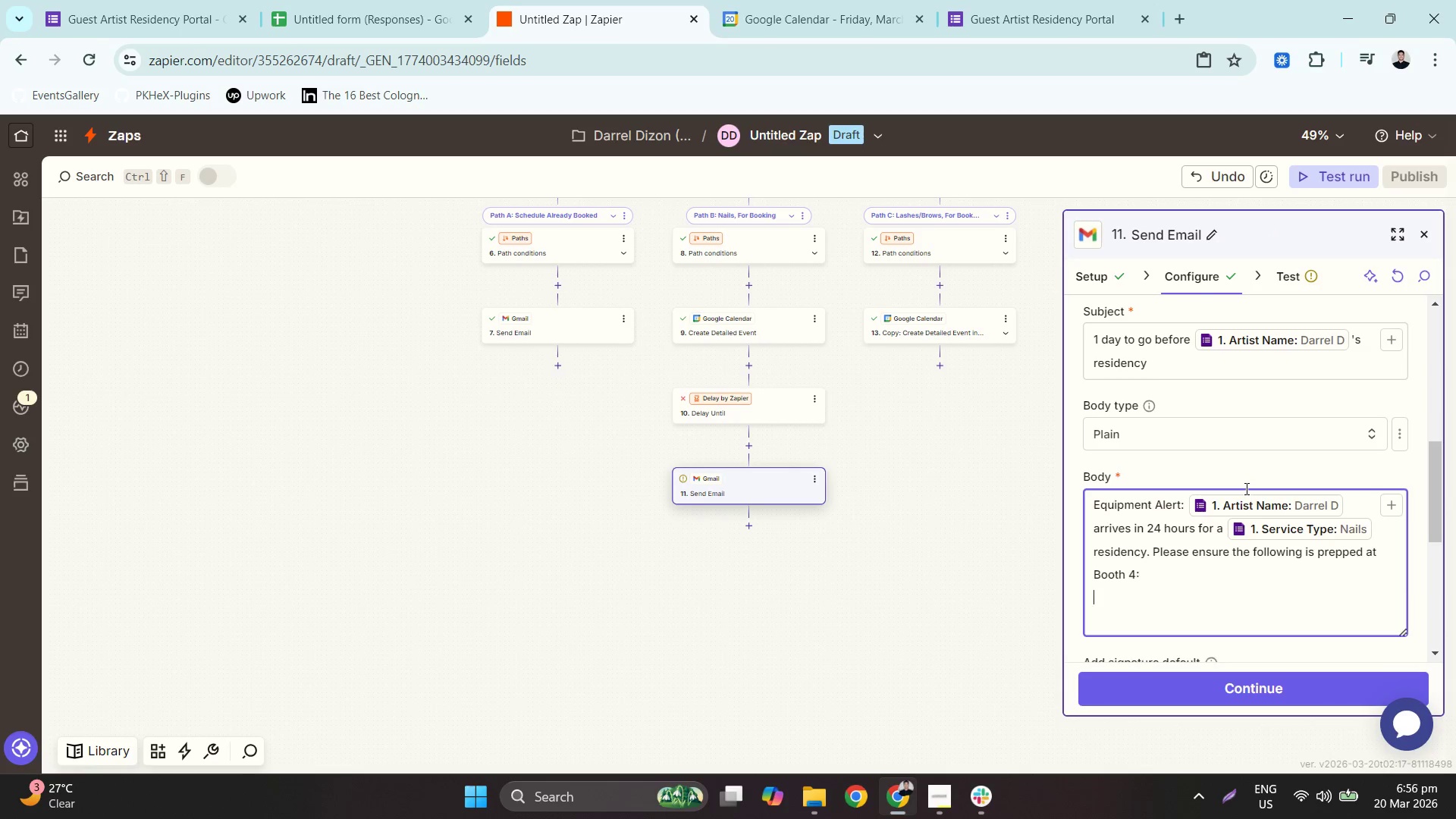 
key(Control+V)
 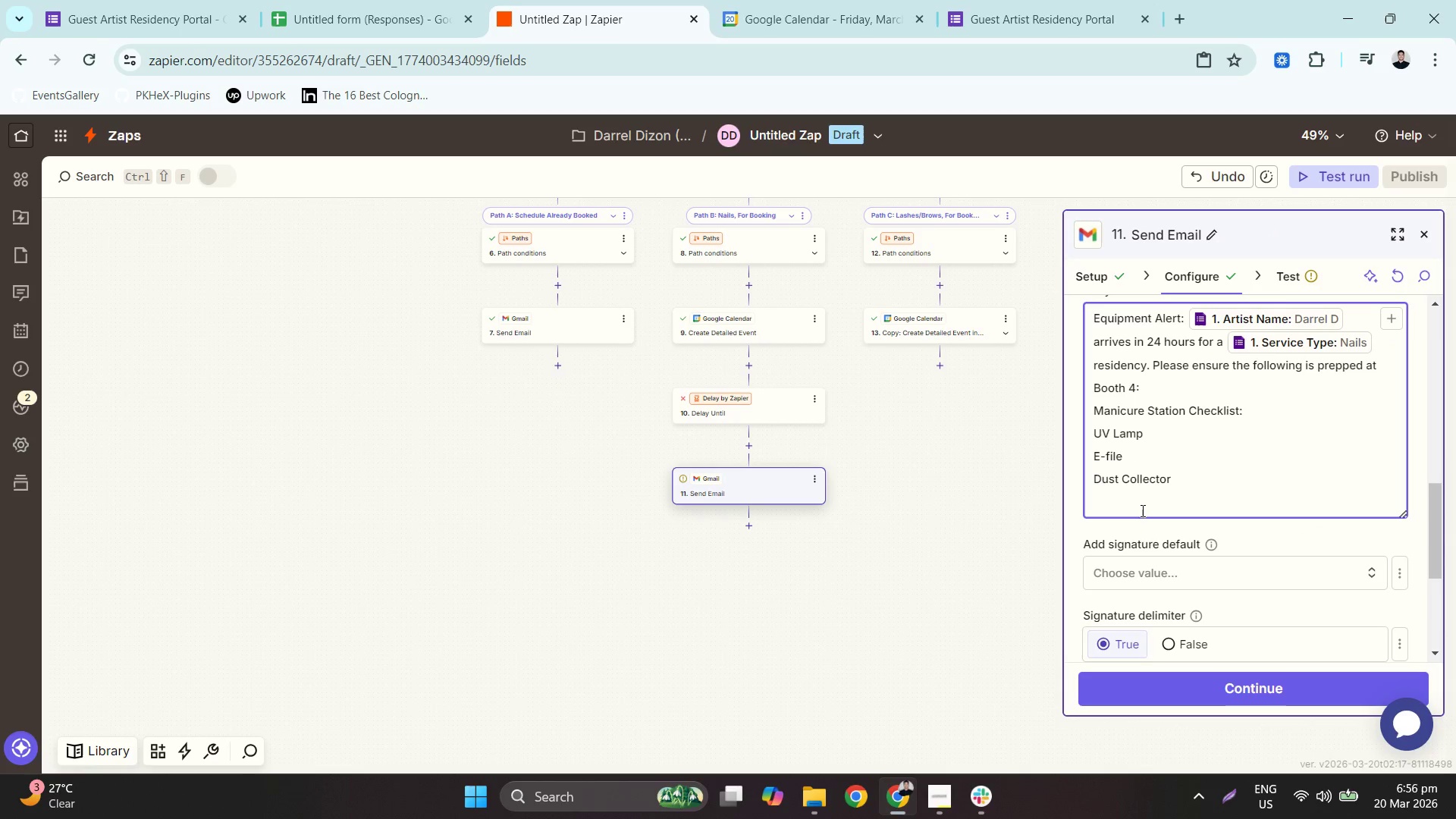 
scroll: coordinate [1267, 564], scroll_direction: down, amount: 7.0
 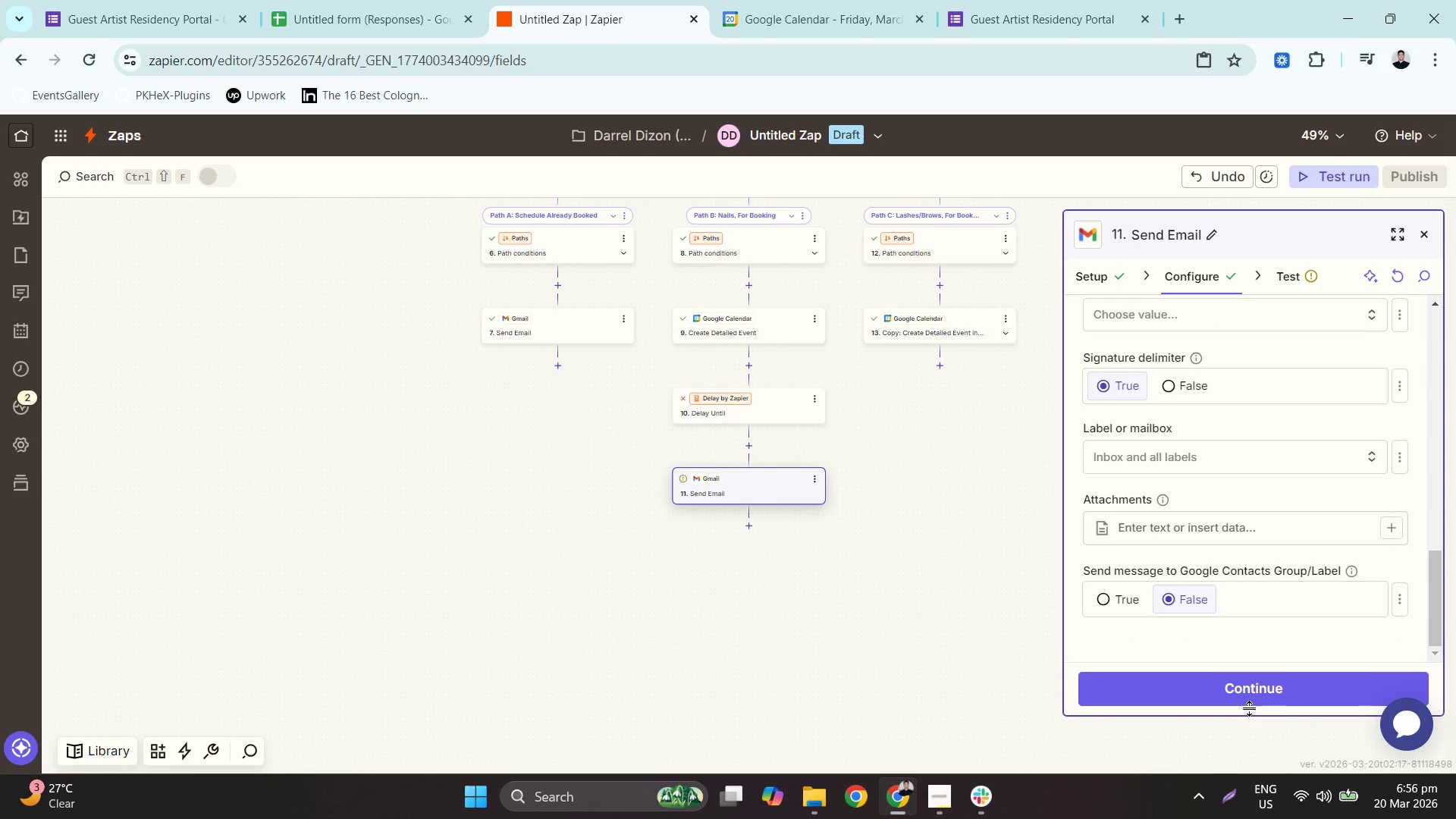 
double_click([1250, 693])
 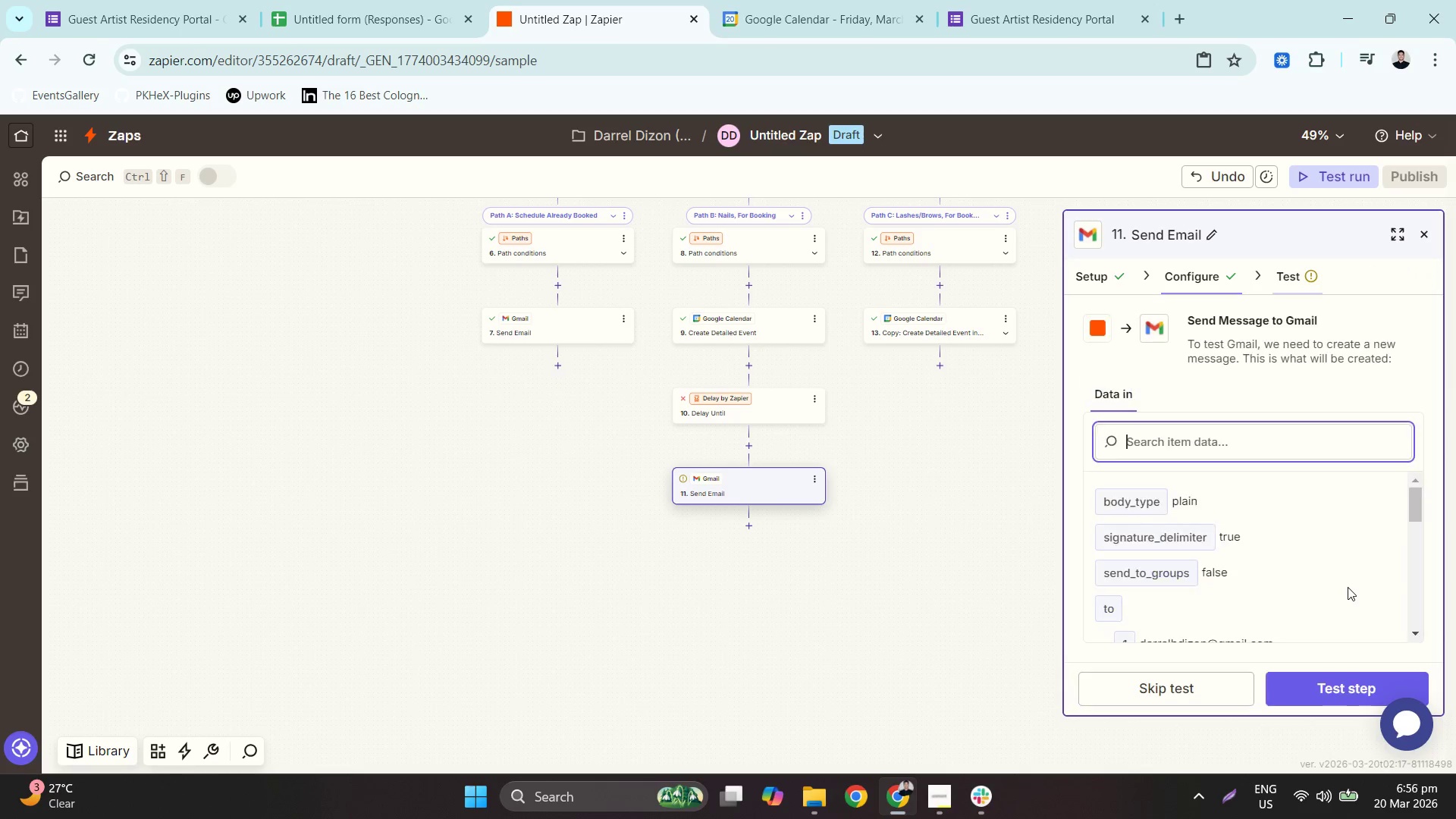 
scroll: coordinate [1349, 561], scroll_direction: down, amount: 7.0
 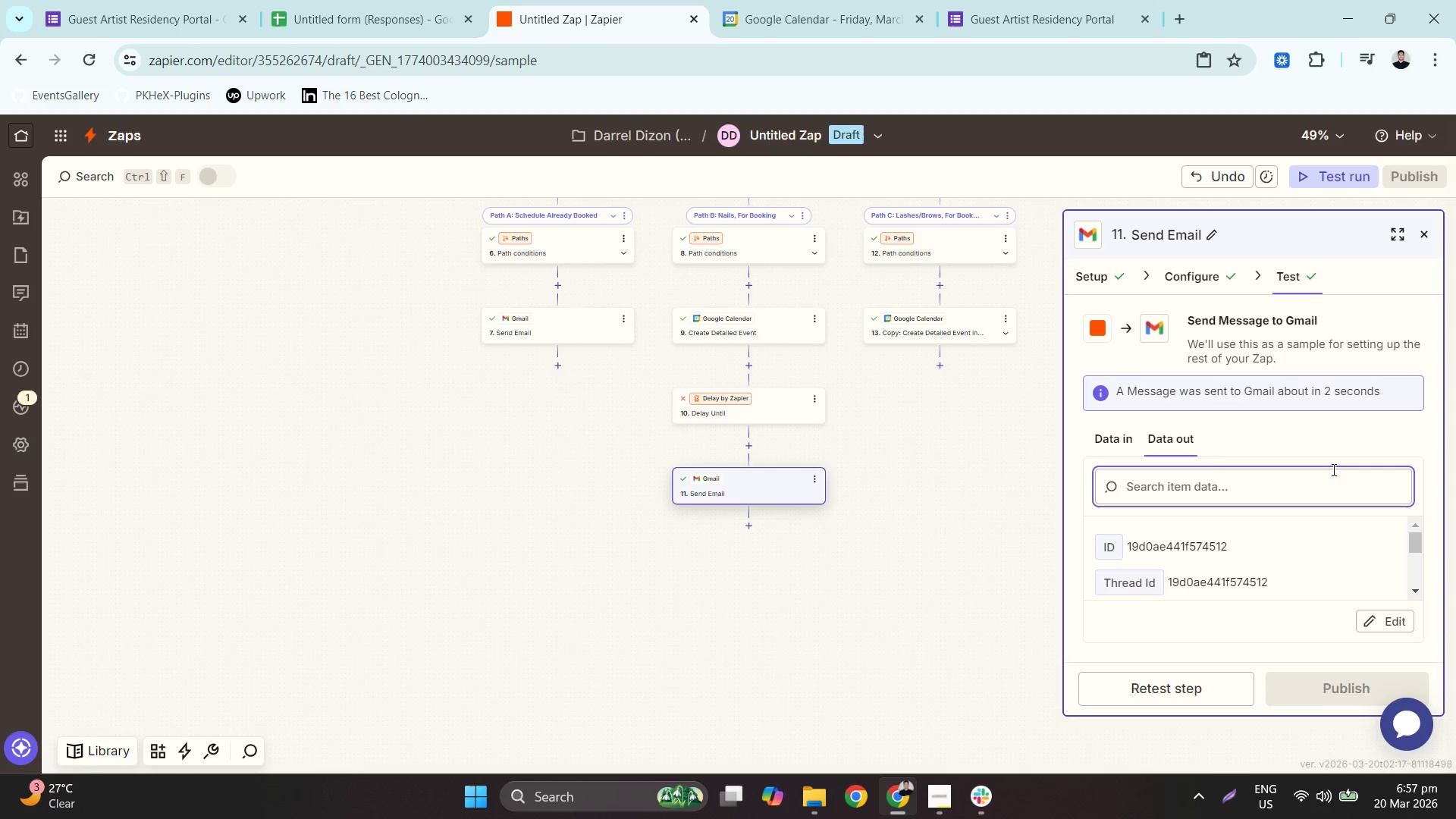 
wait(15.36)
 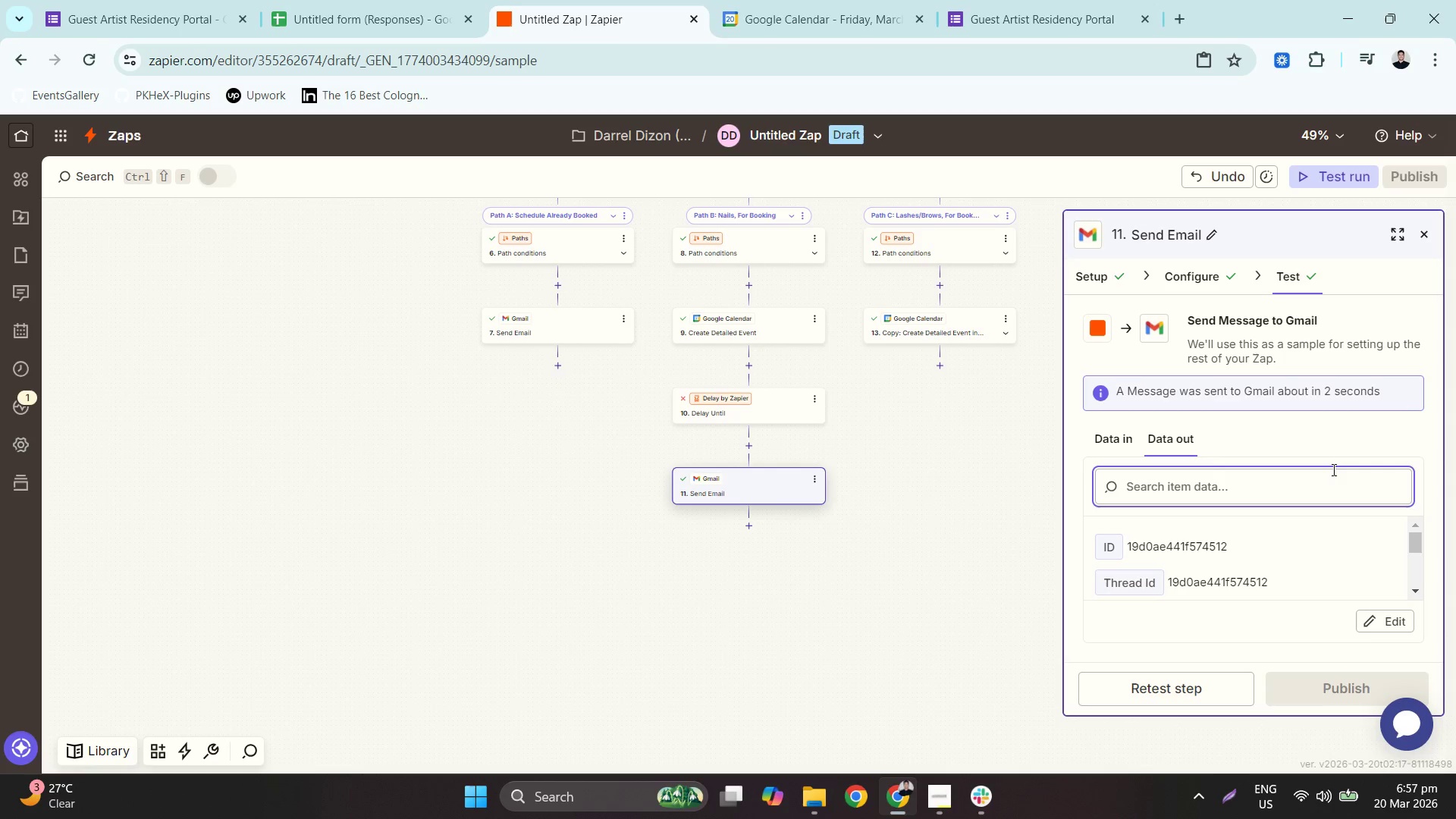 
left_click([753, 415])
 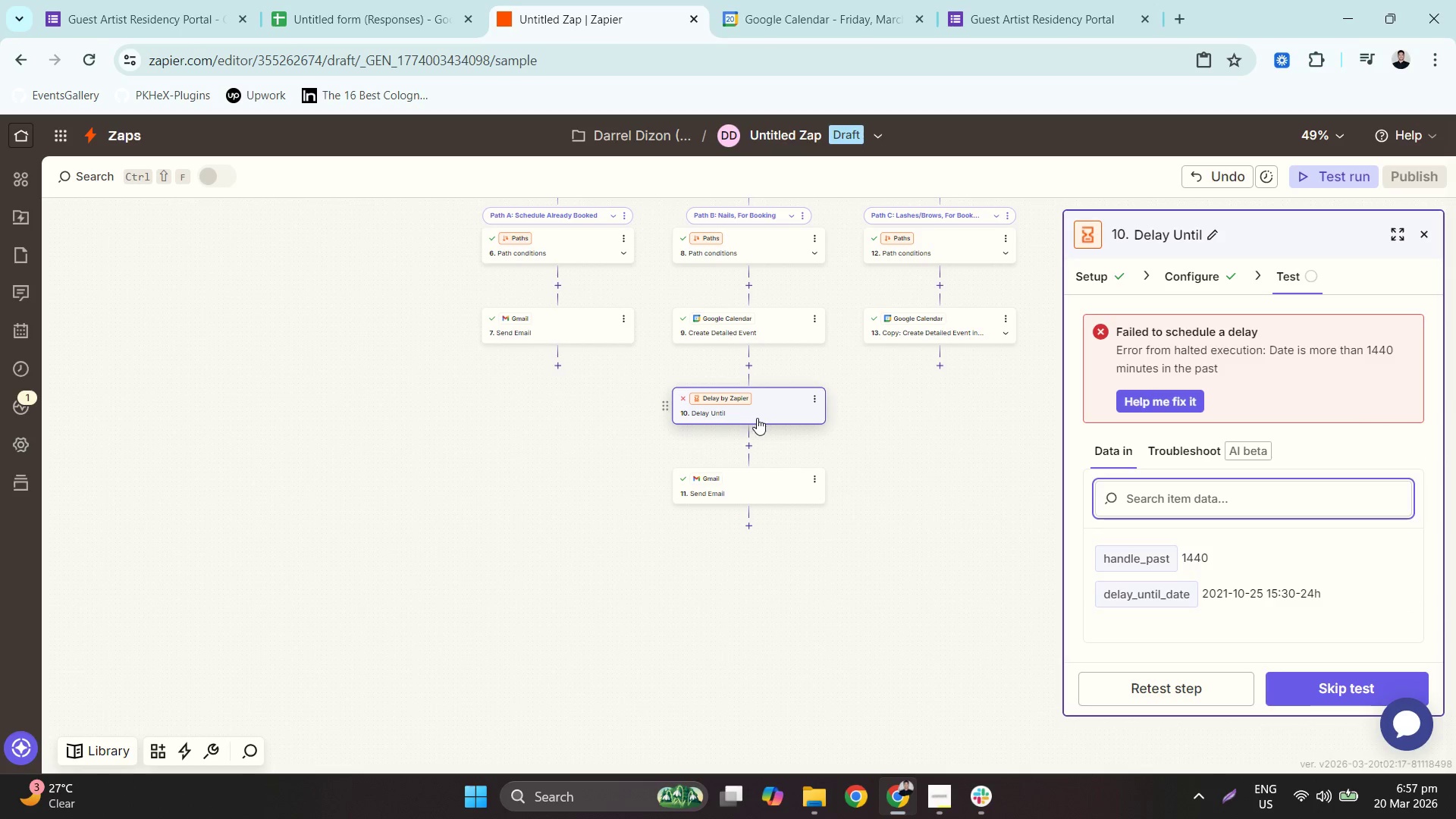 
right_click([770, 417])
 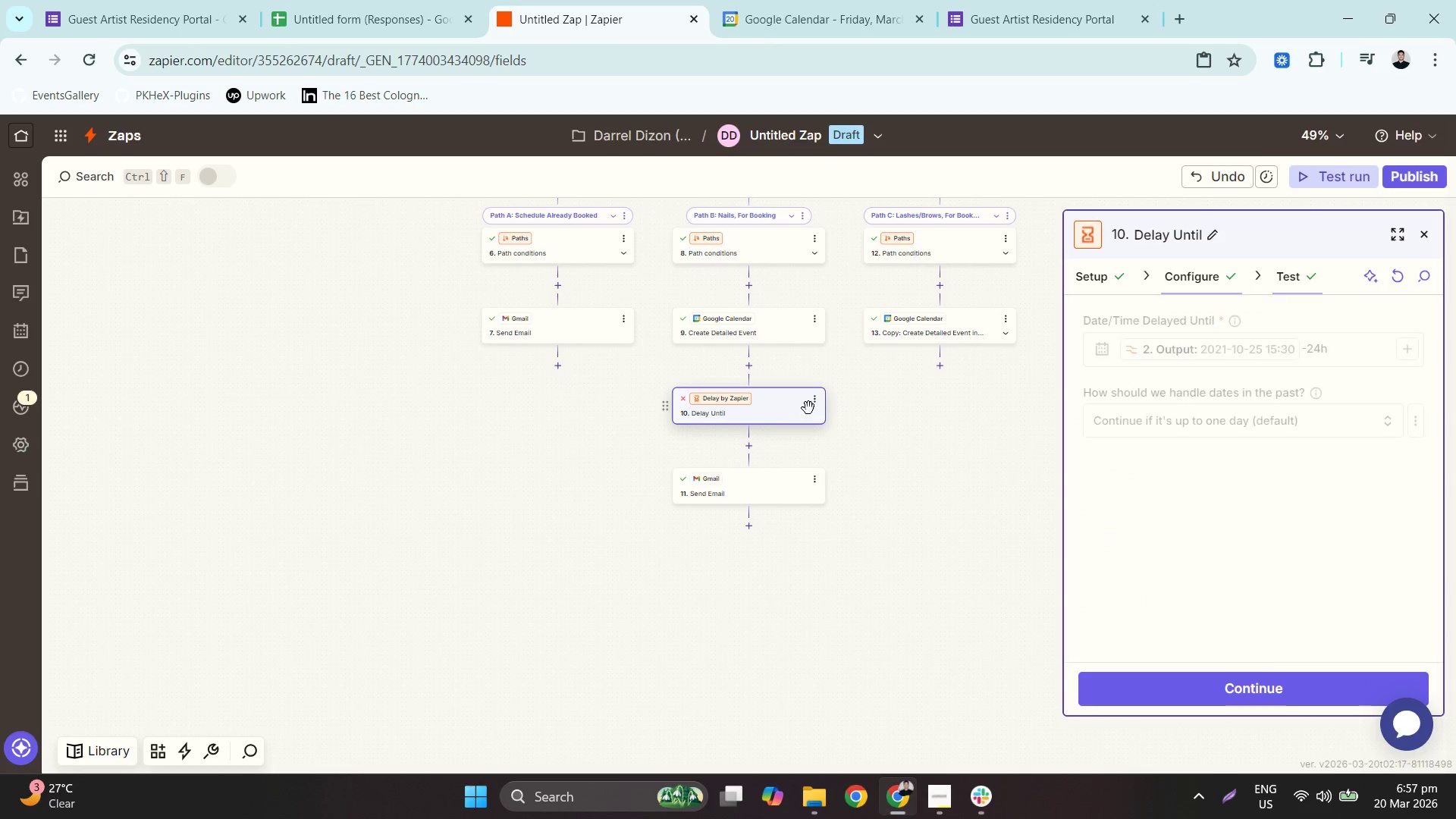 
left_click([812, 403])
 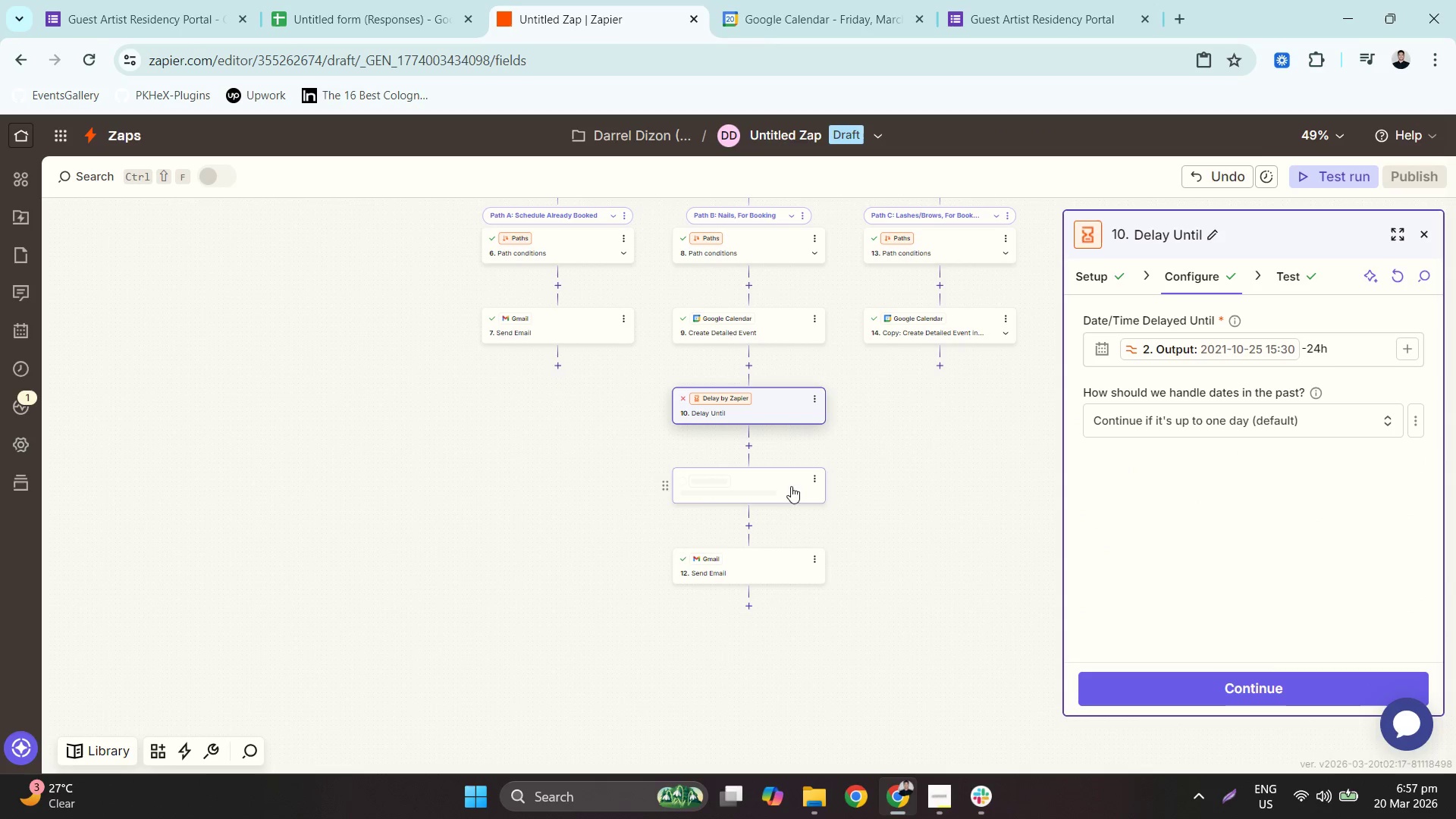 
left_click_drag(start_coordinate=[790, 487], to_coordinate=[974, 376])
 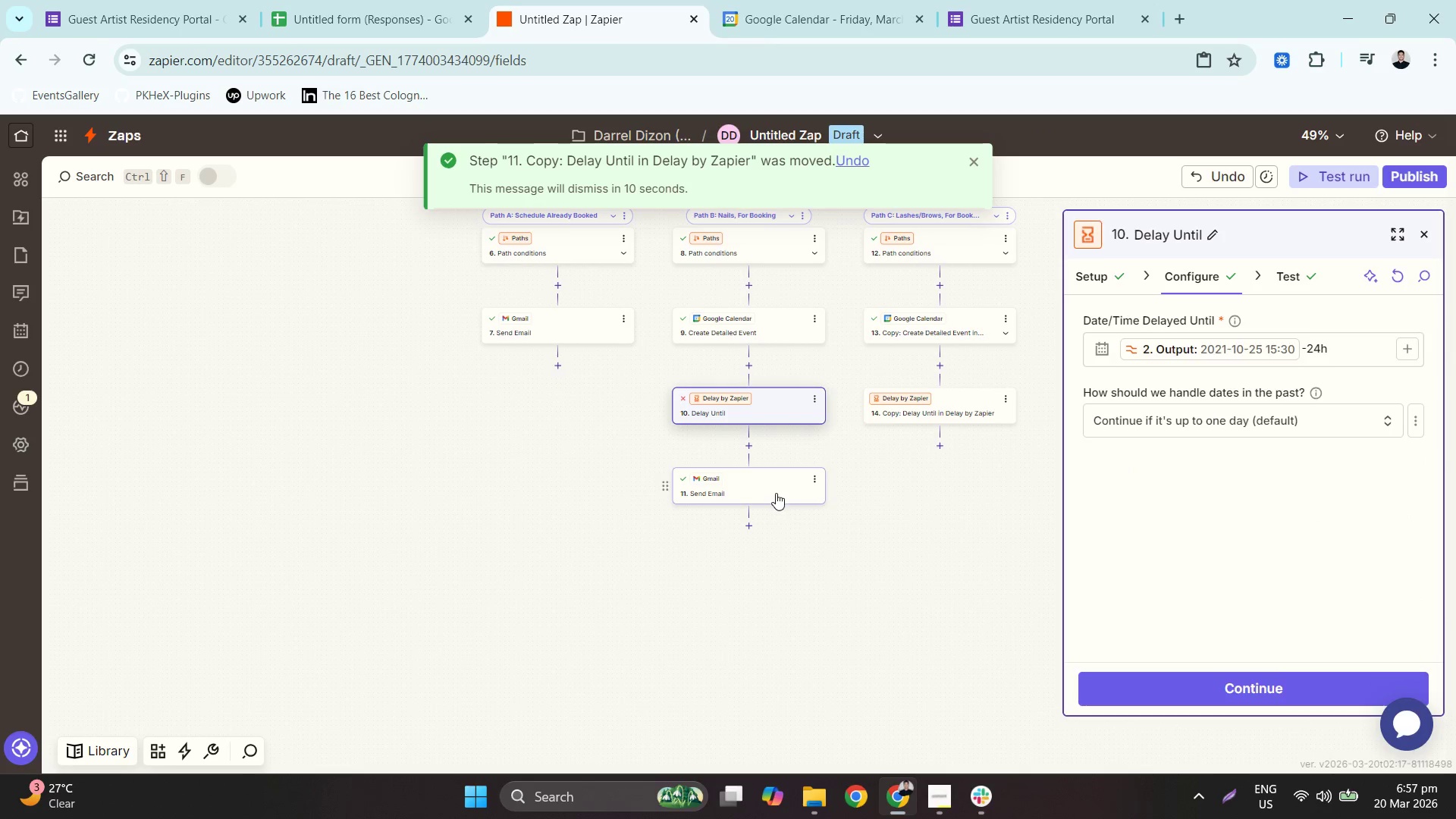 
left_click([812, 478])
 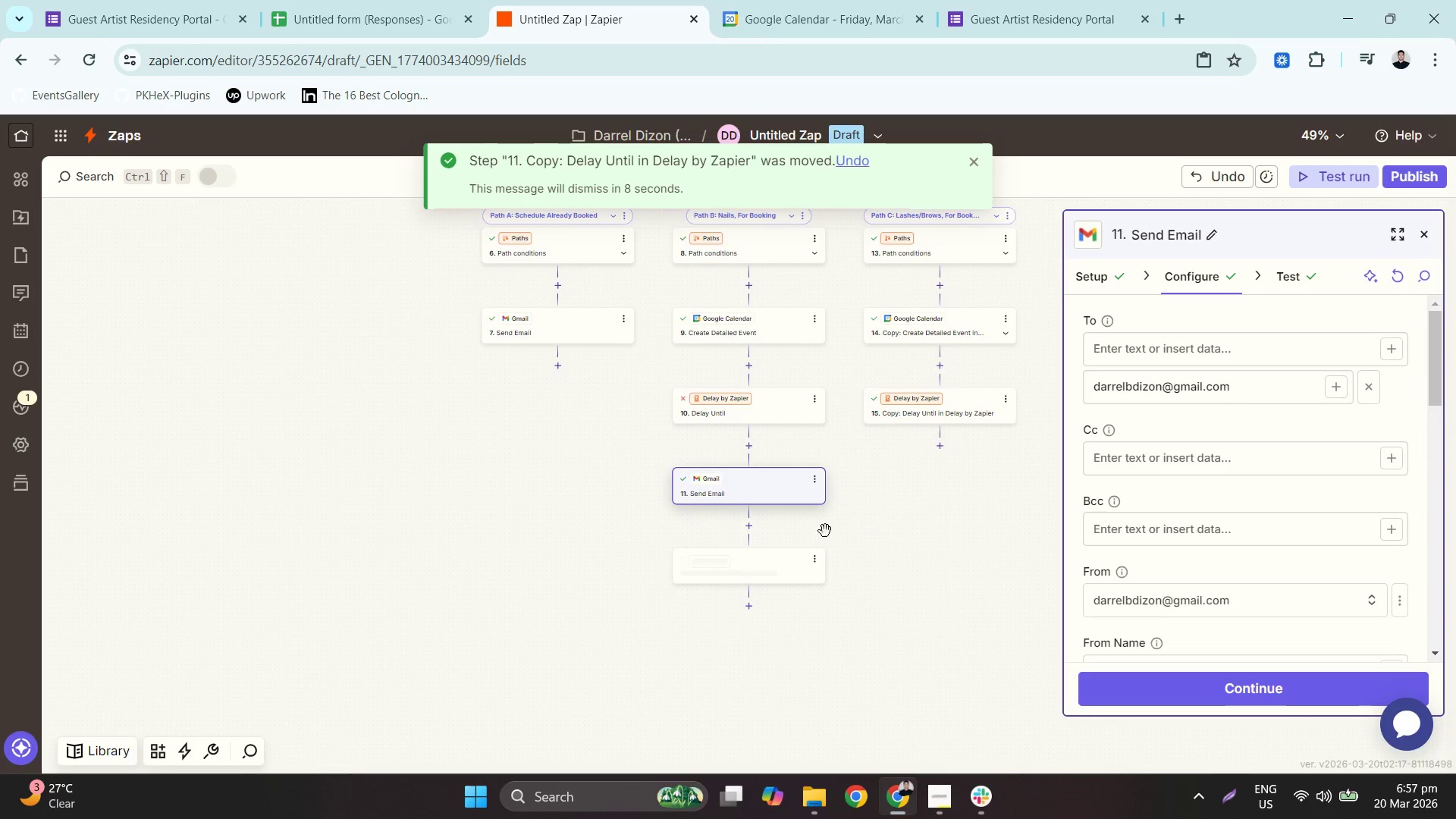 
left_click_drag(start_coordinate=[755, 566], to_coordinate=[947, 458])
 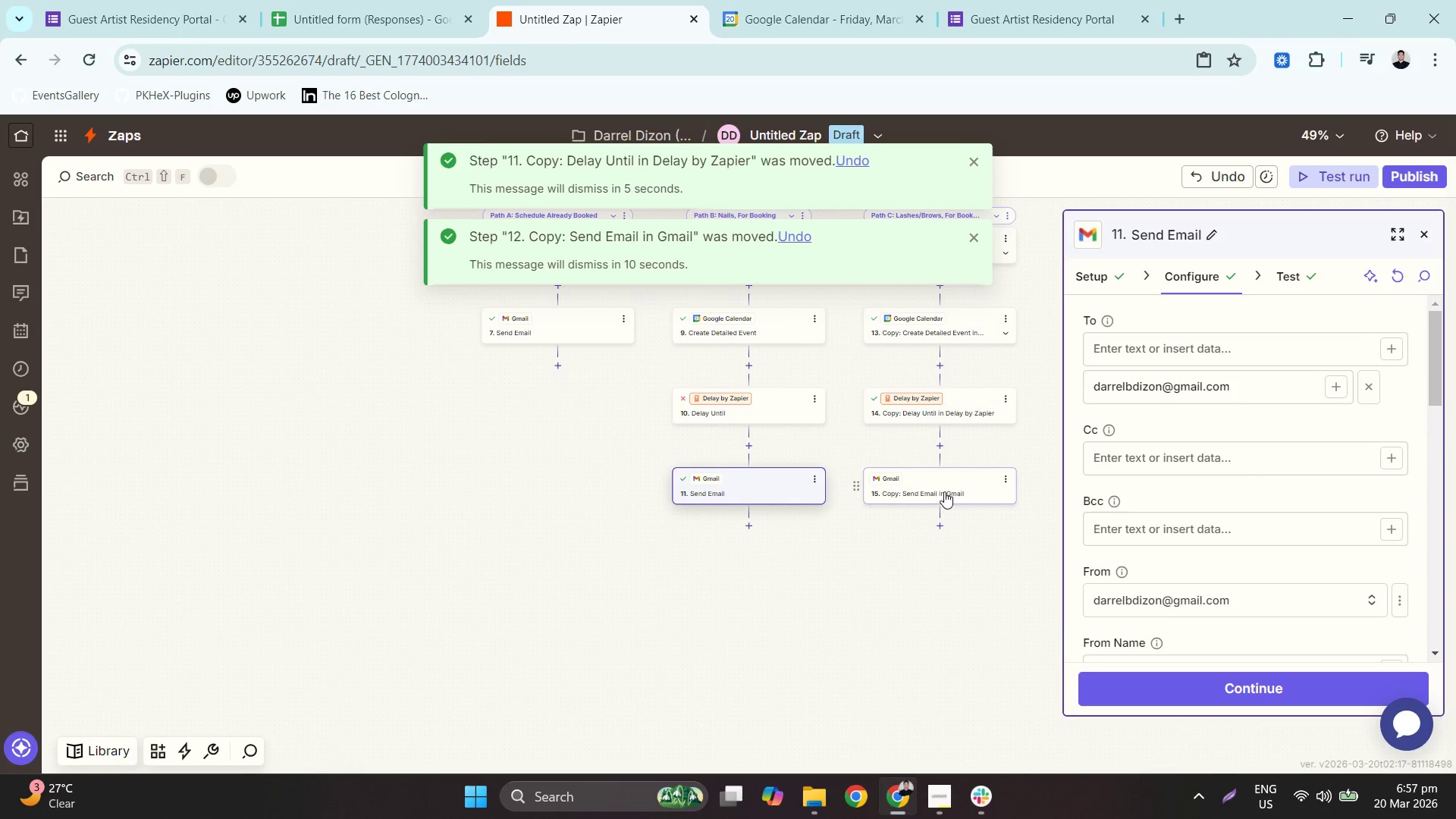 
left_click([959, 485])
 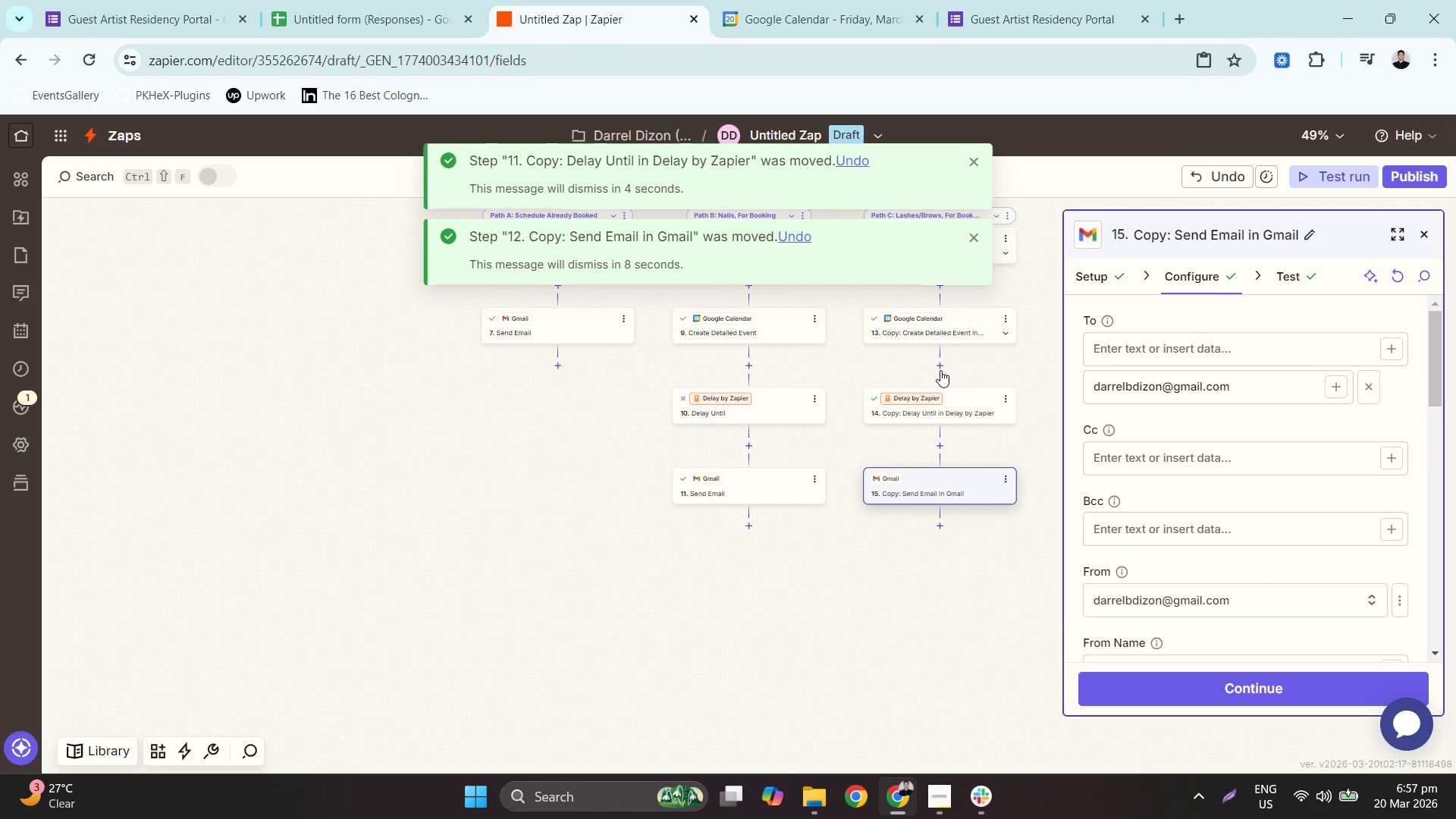 
left_click([930, 329])
 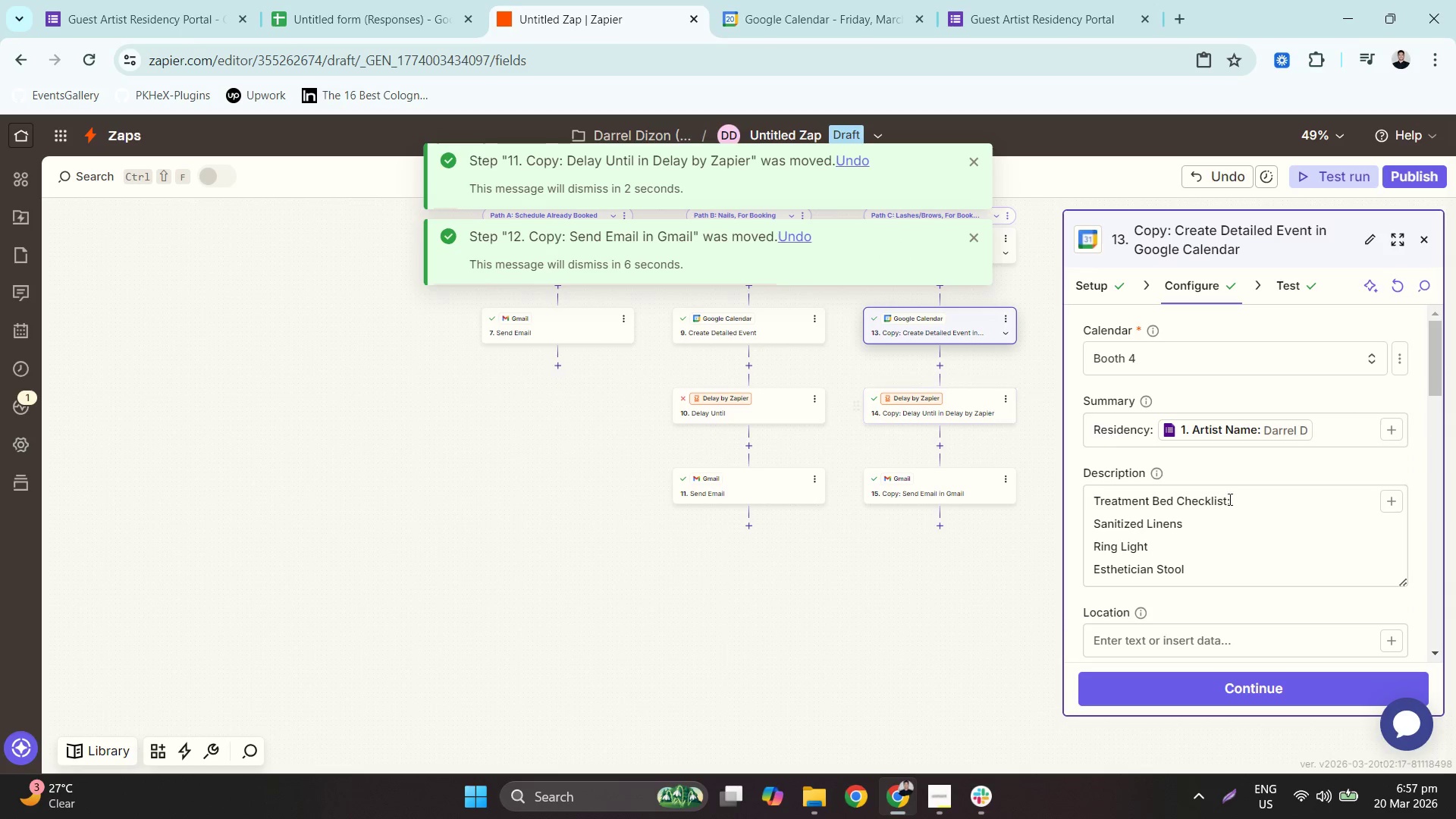 
left_click([1187, 546])
 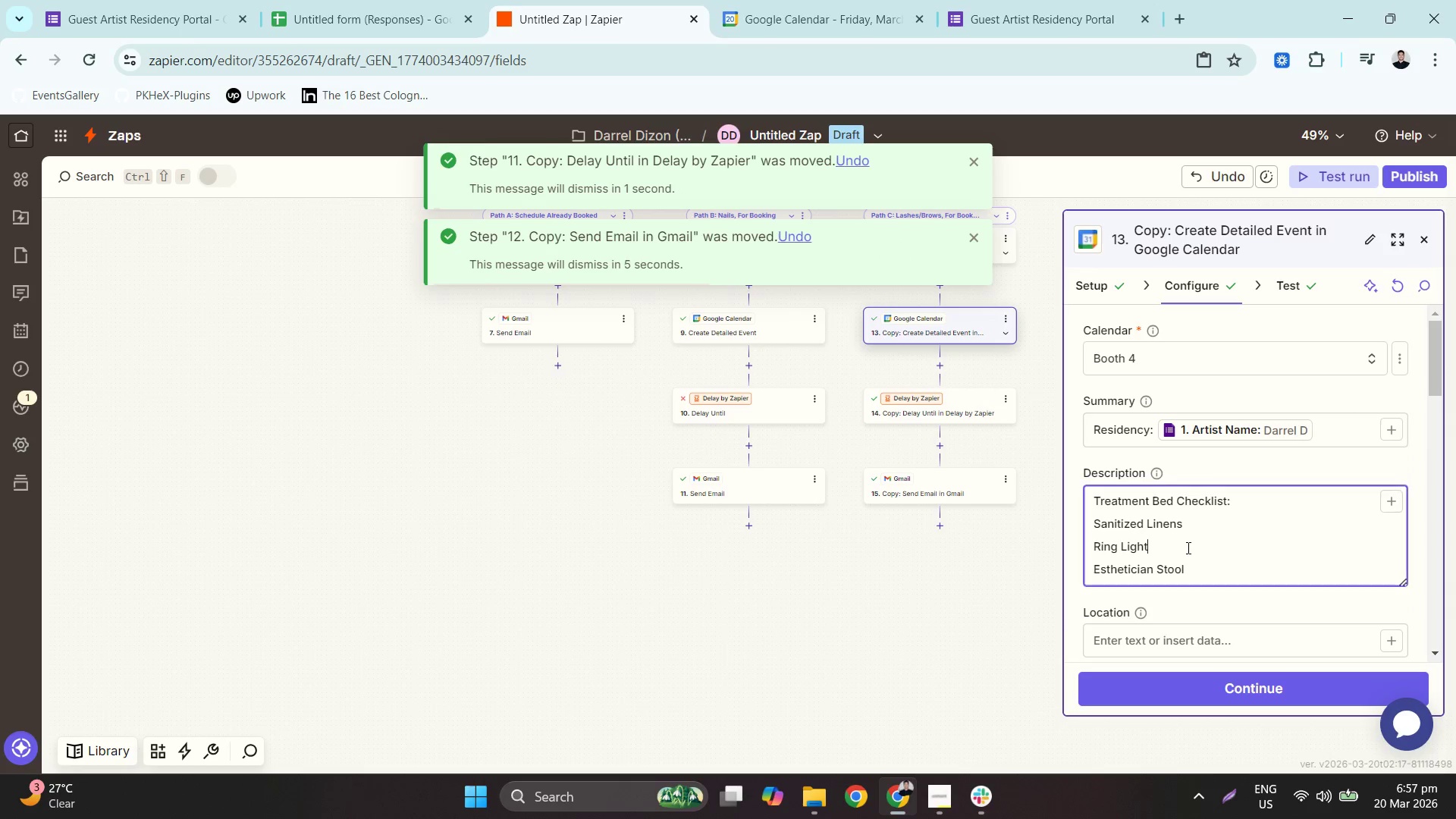 
key(Control+ControlLeft)
 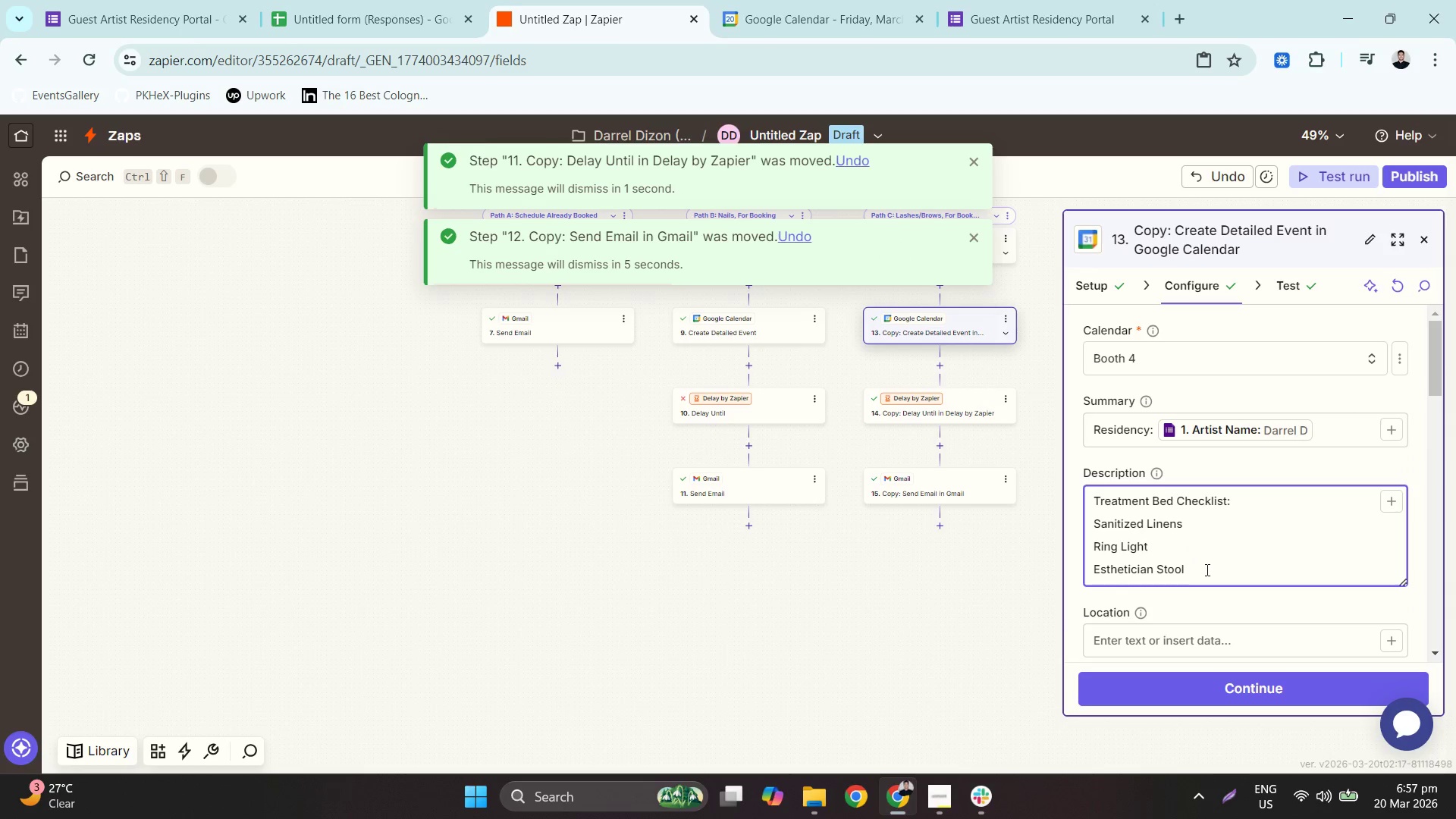 
left_click_drag(start_coordinate=[1207, 568], to_coordinate=[1048, 461])
 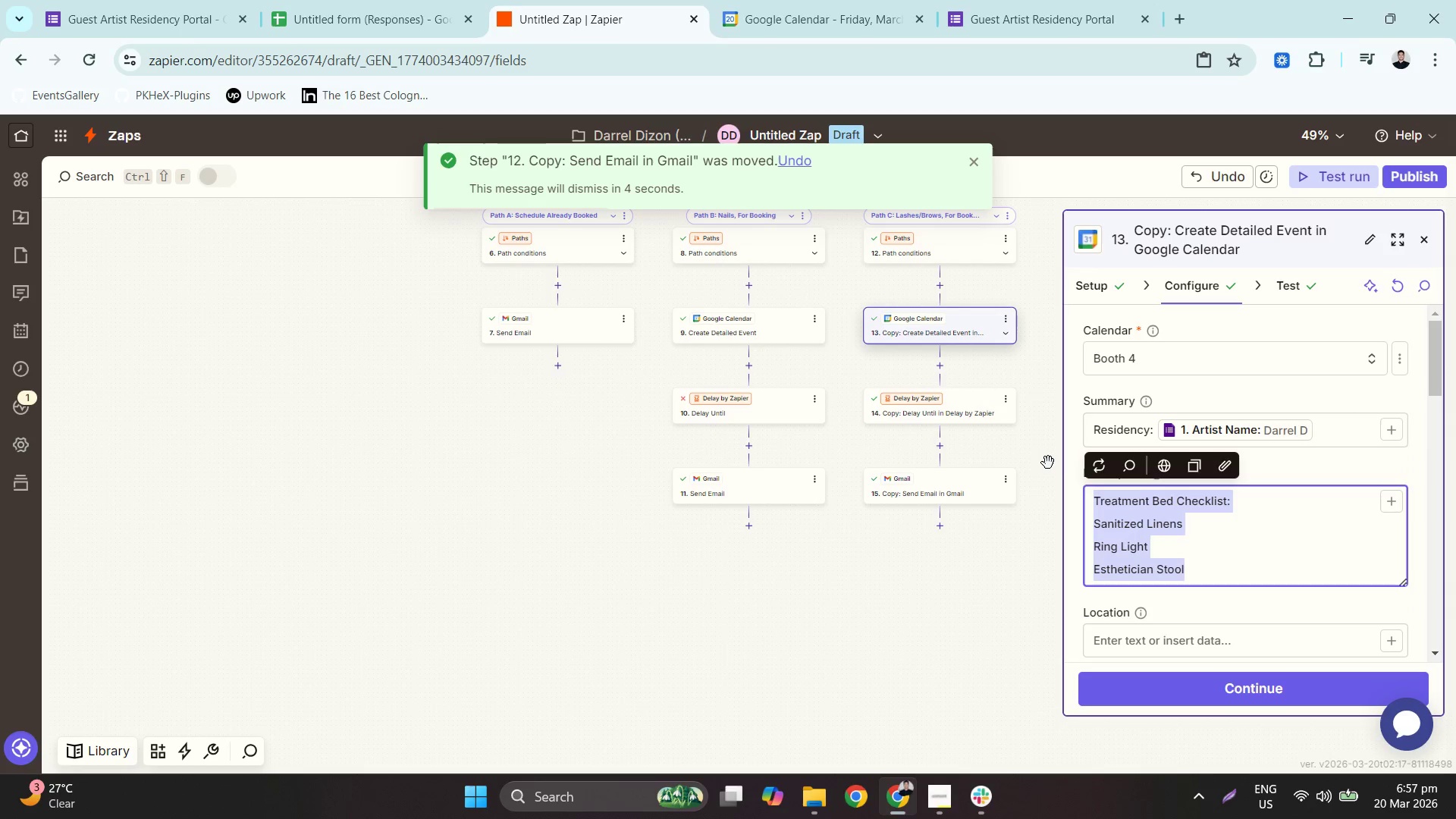 
key(Control+C)
 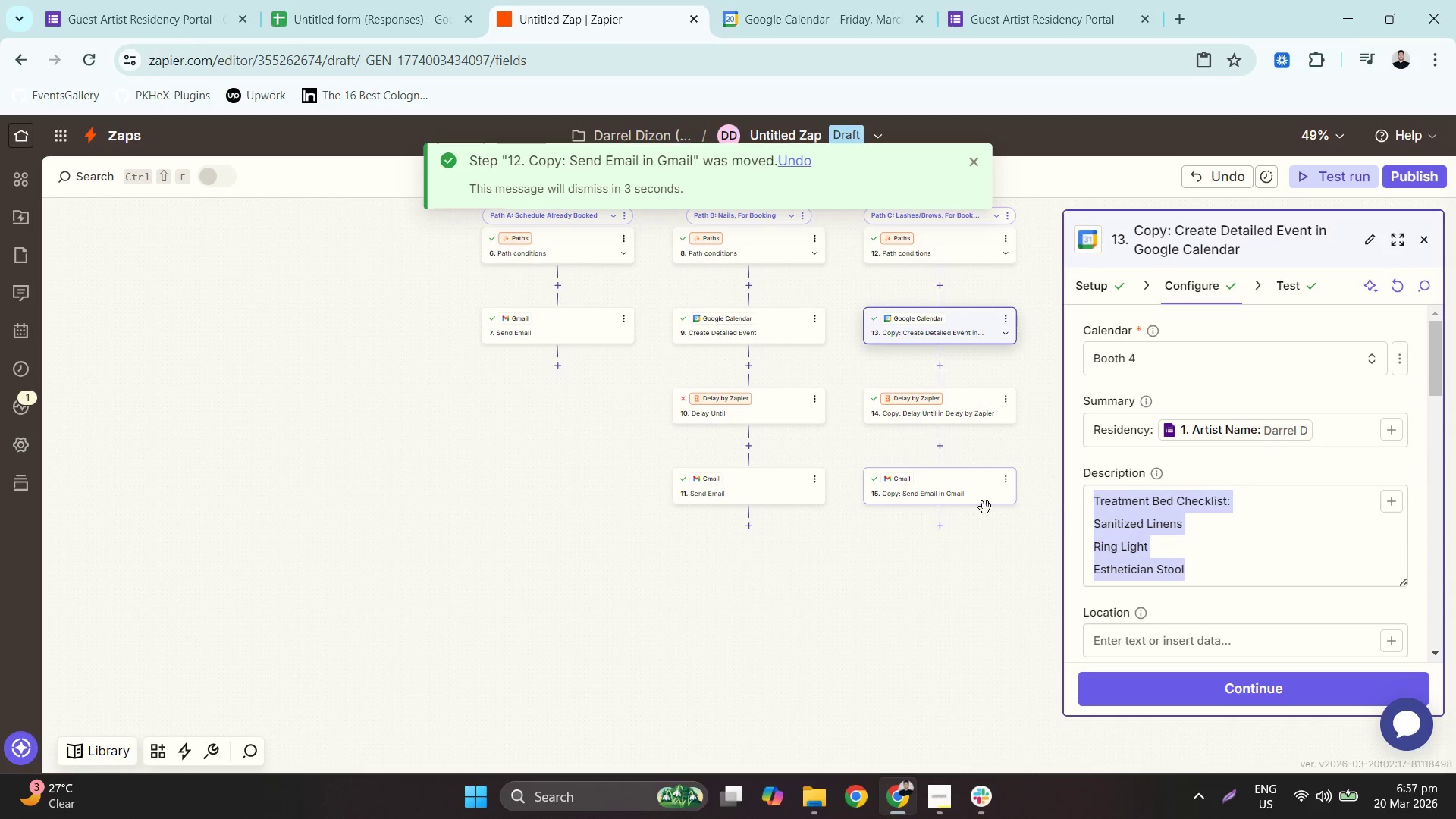 
left_click([907, 490])
 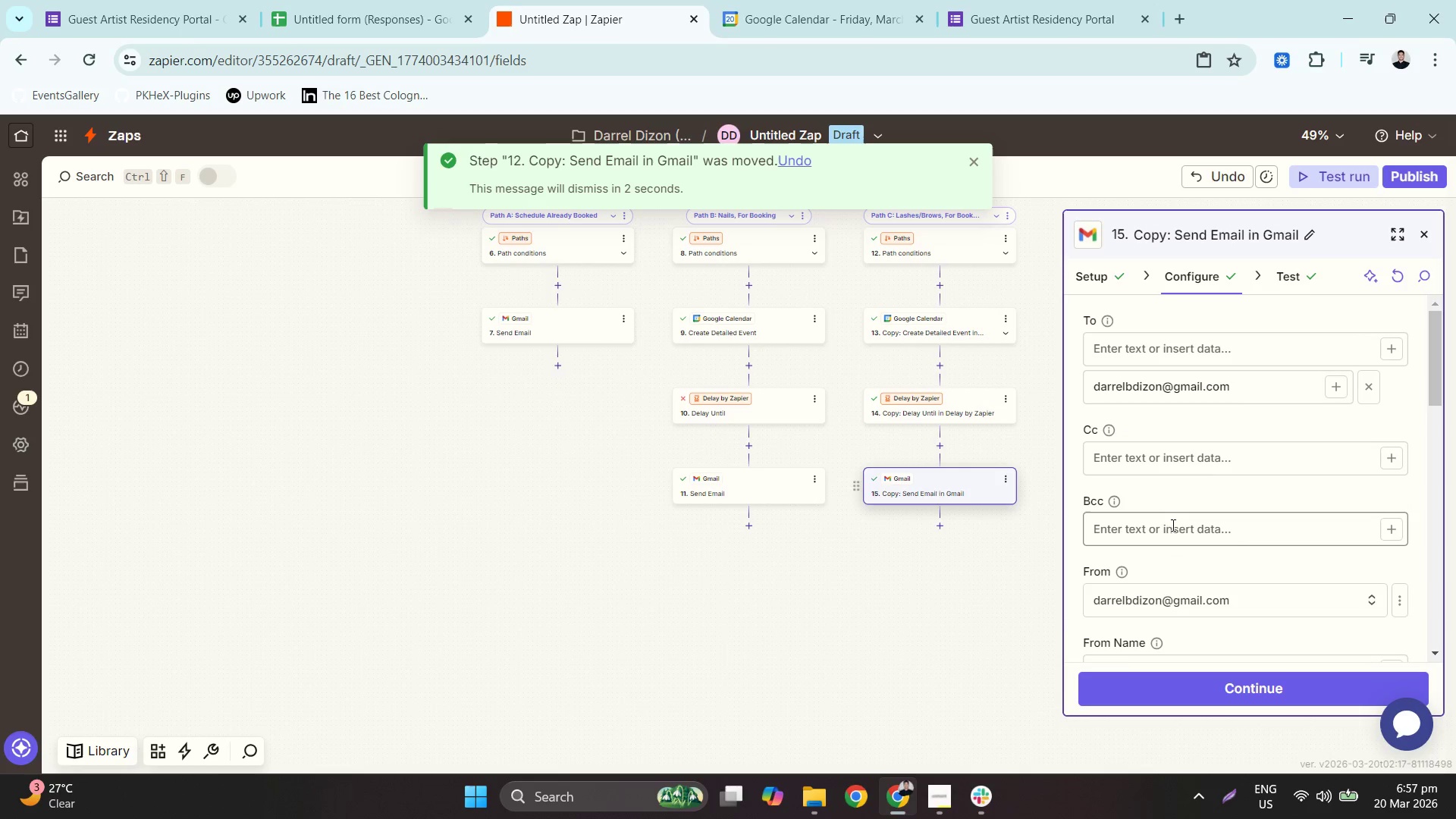 
scroll: coordinate [1238, 536], scroll_direction: down, amount: 7.0
 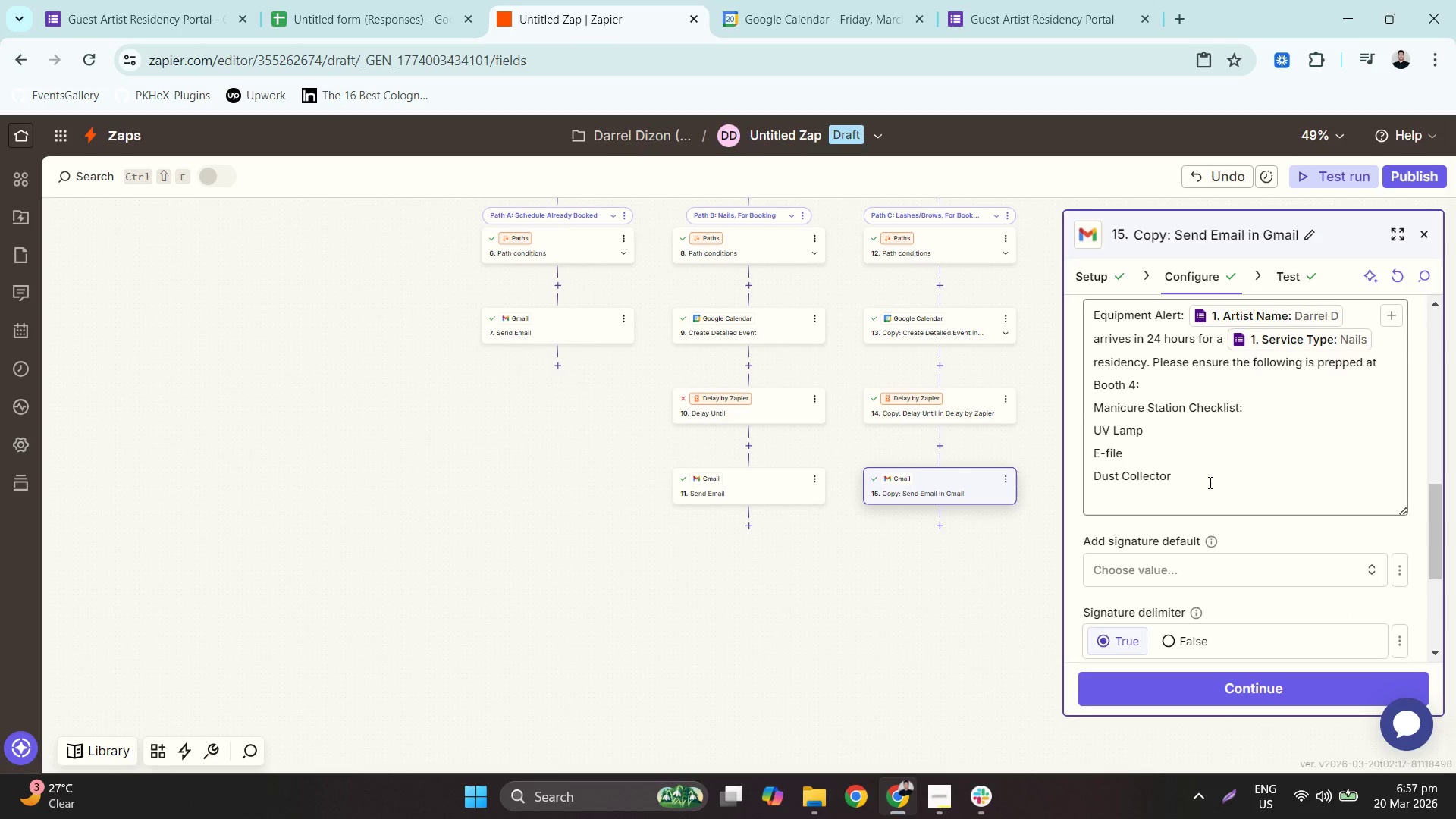 
left_click_drag(start_coordinate=[1209, 482], to_coordinate=[1095, 416])
 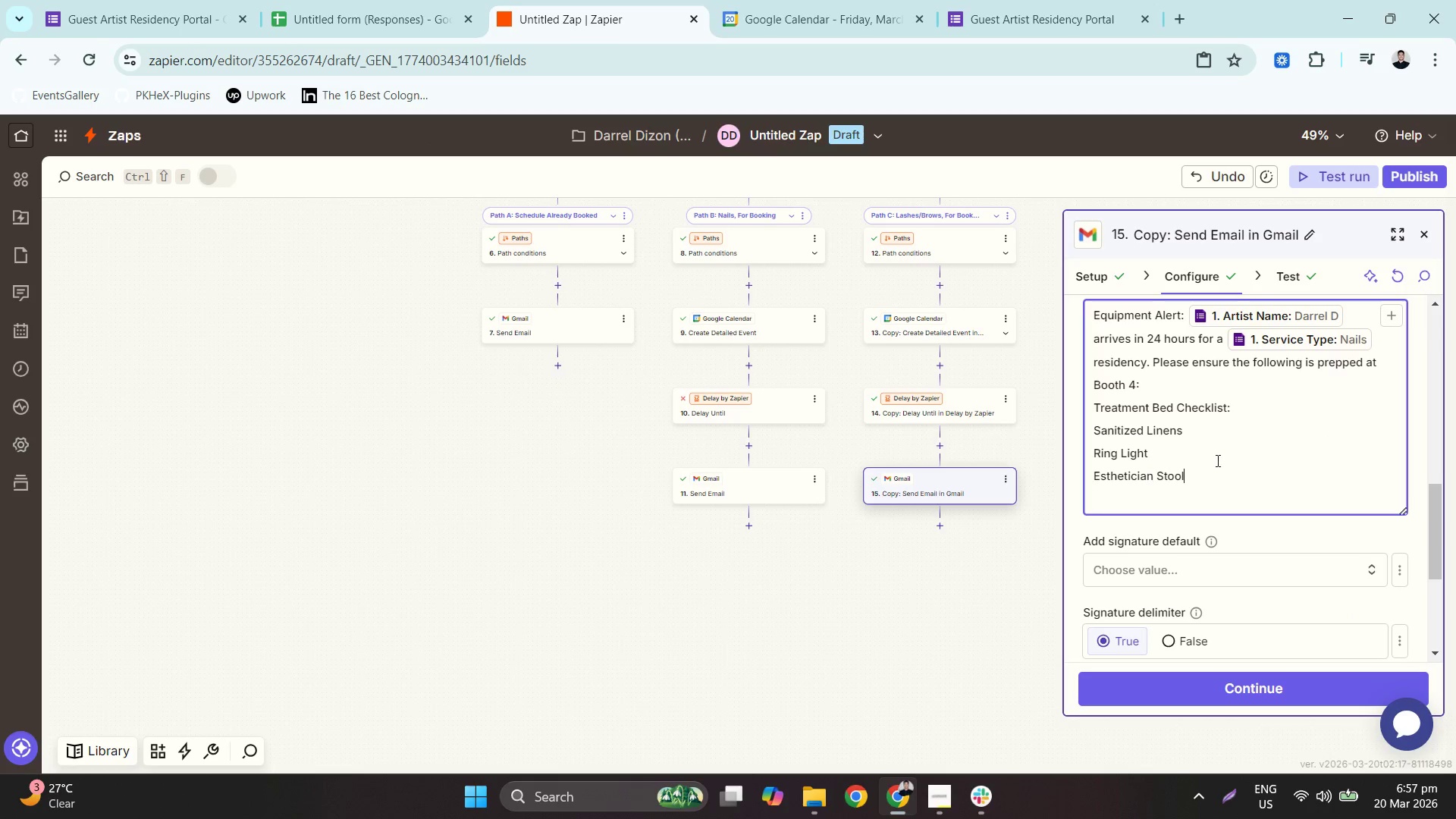 
key(Control+ControlLeft)
 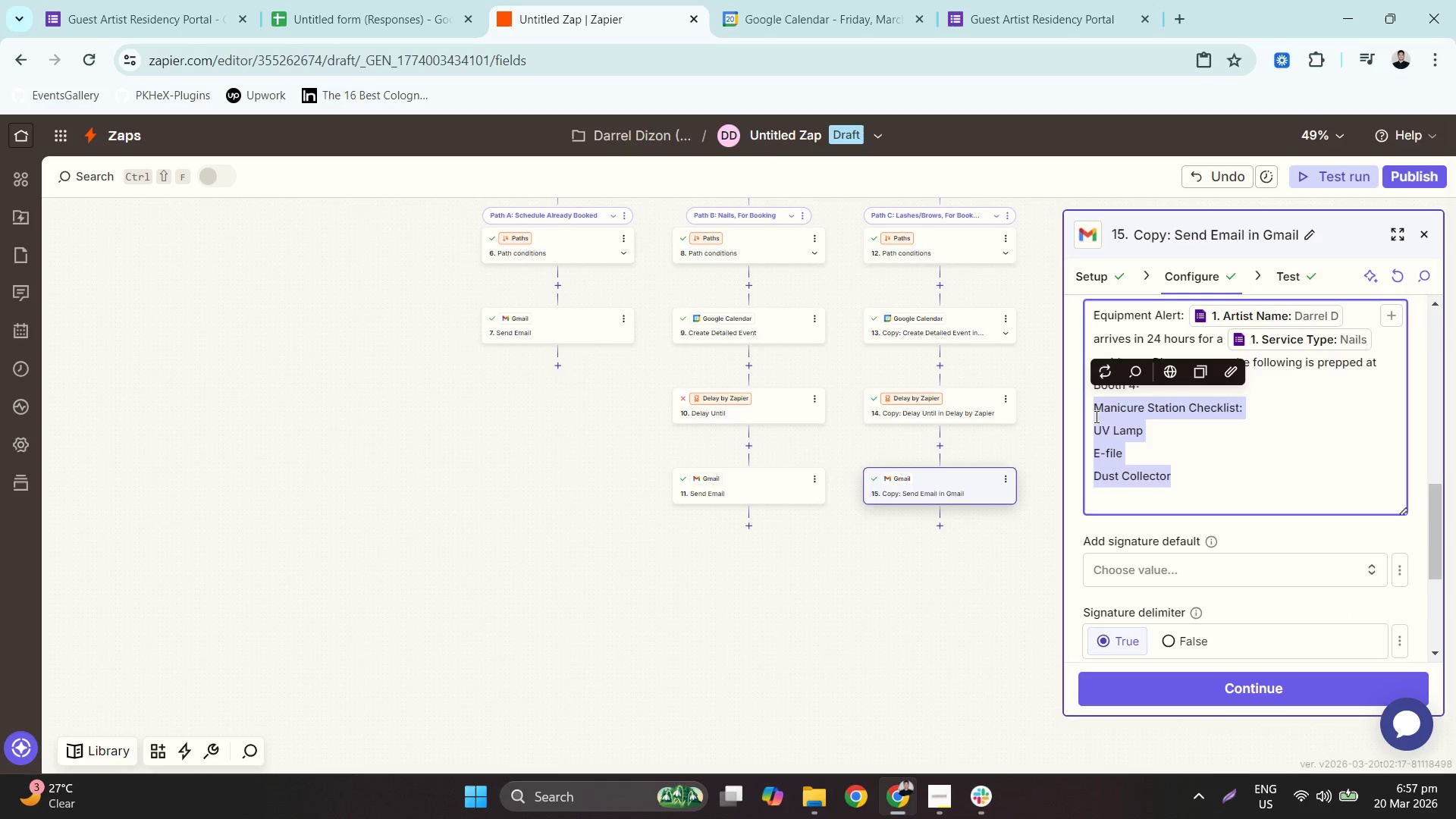 
key(Control+V)
 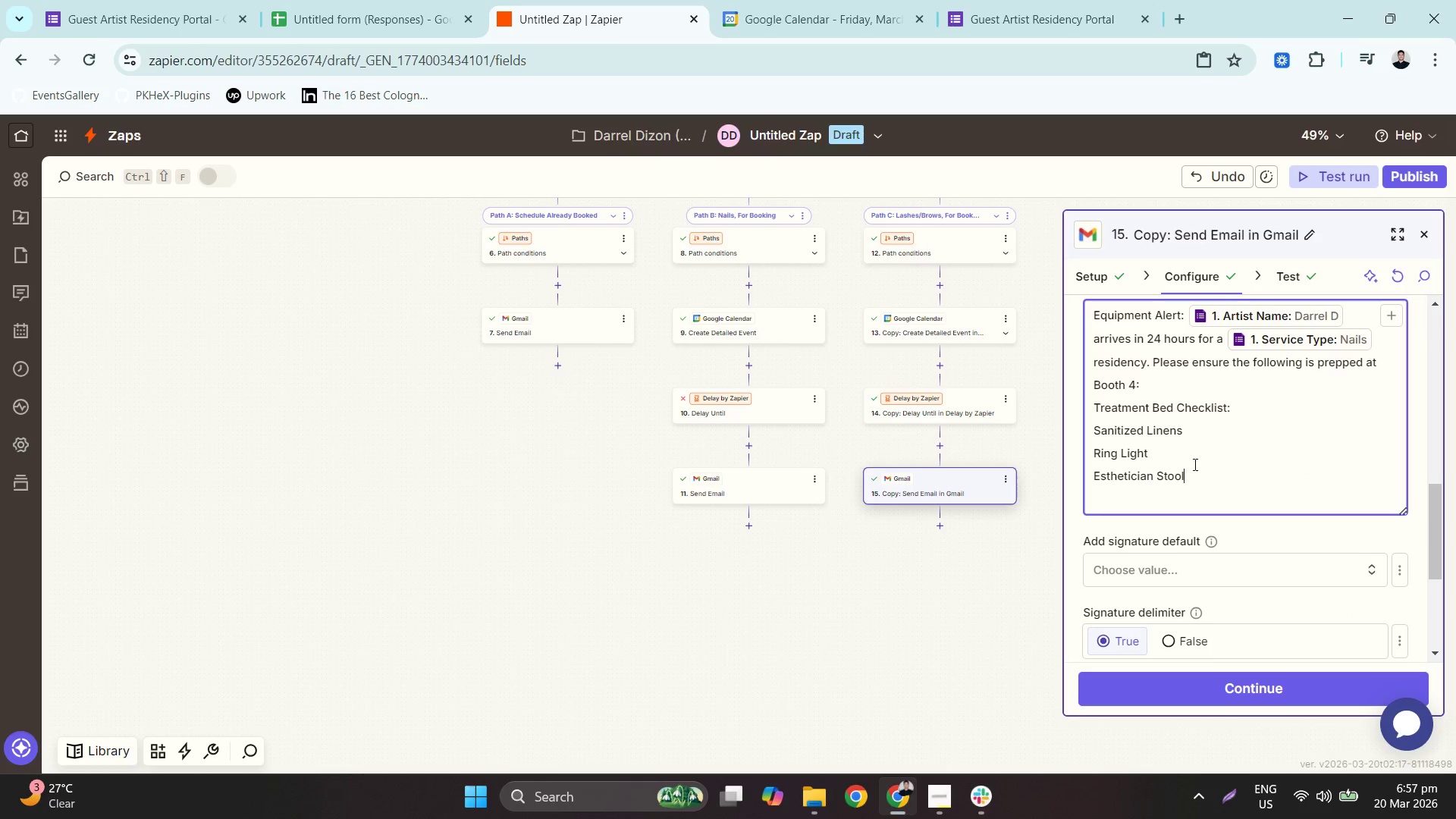 
left_click([1246, 676])
 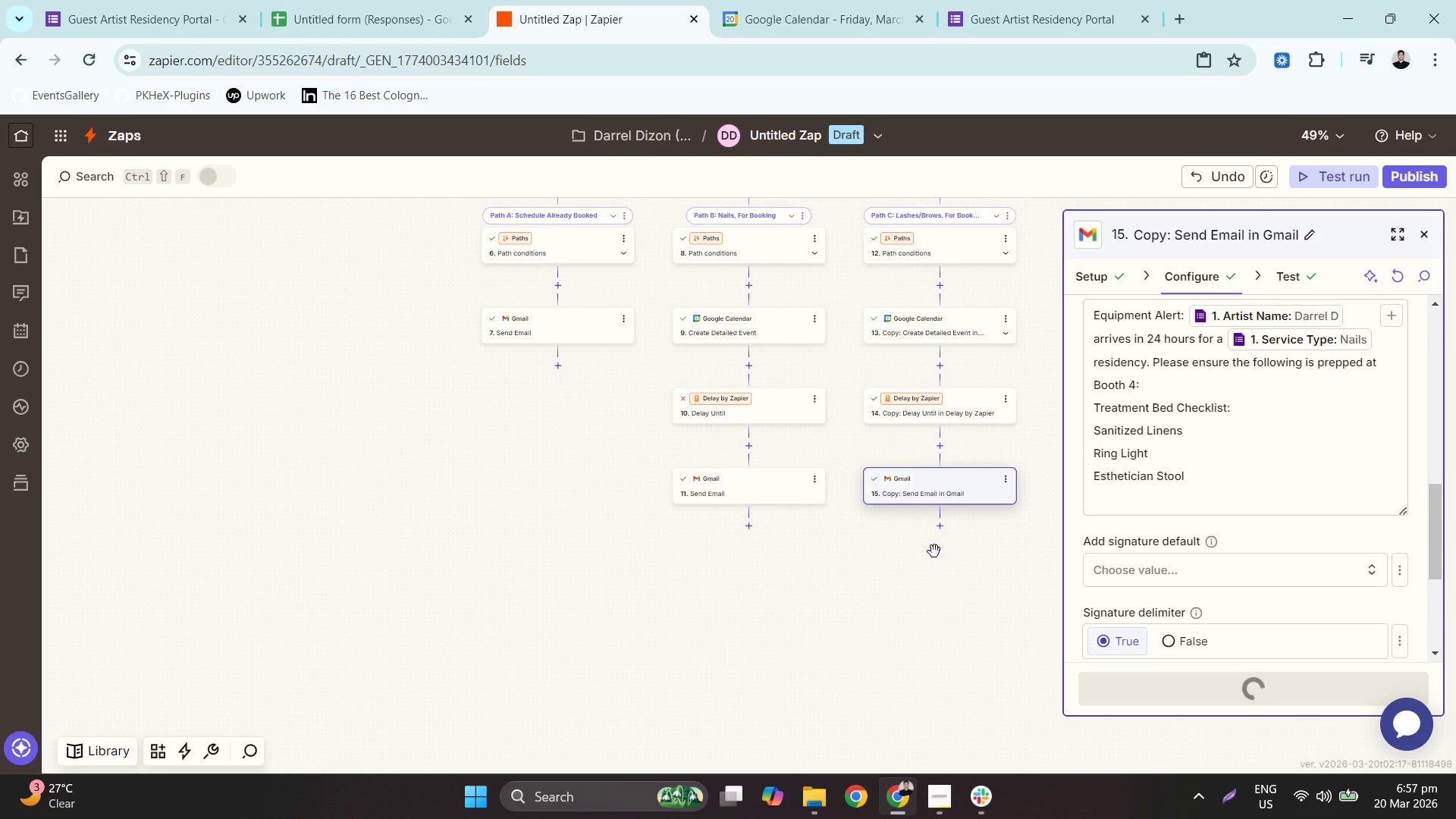 
left_click_drag(start_coordinate=[926, 563], to_coordinate=[877, 635])
 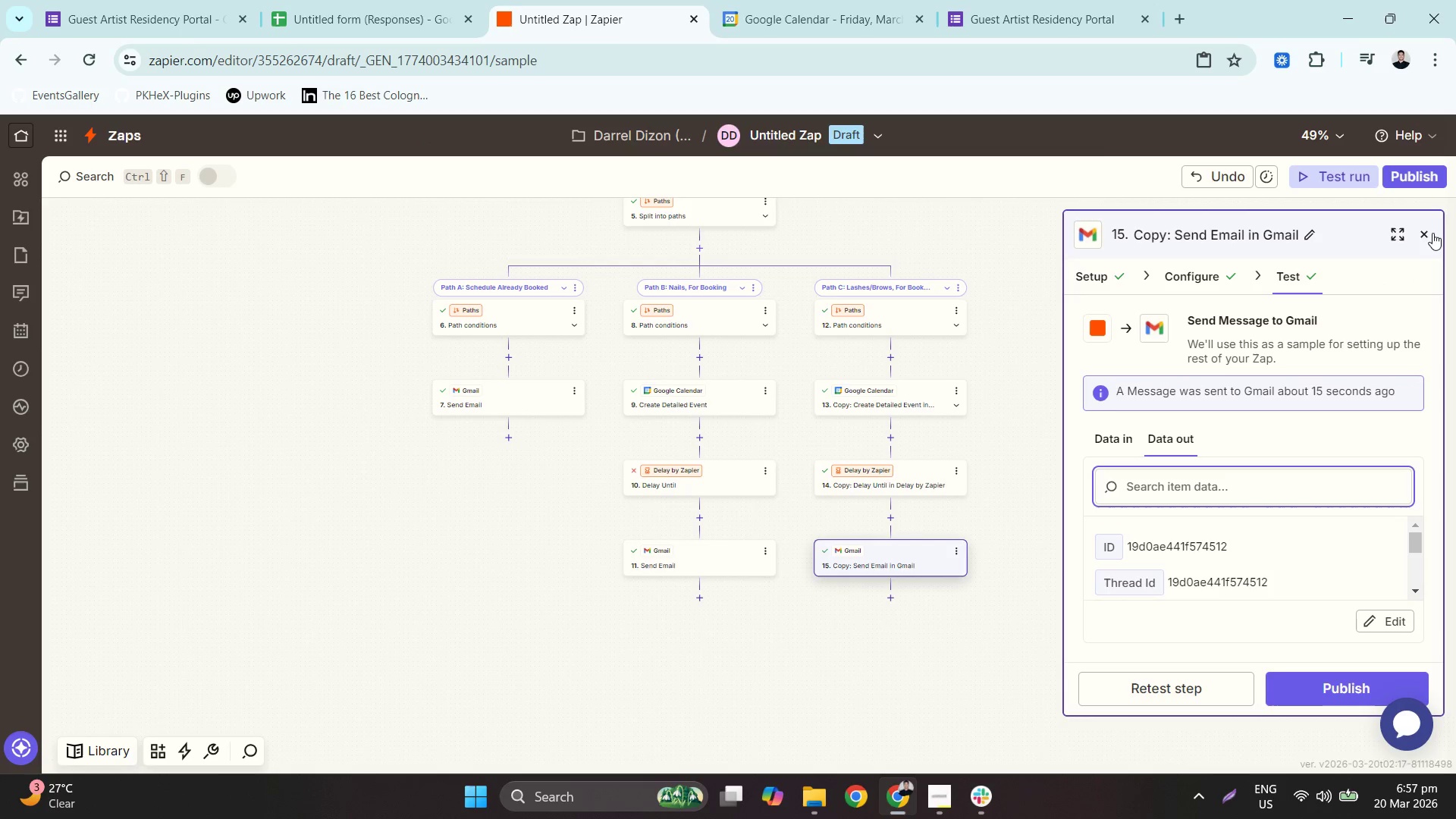 
left_click([1407, 176])
 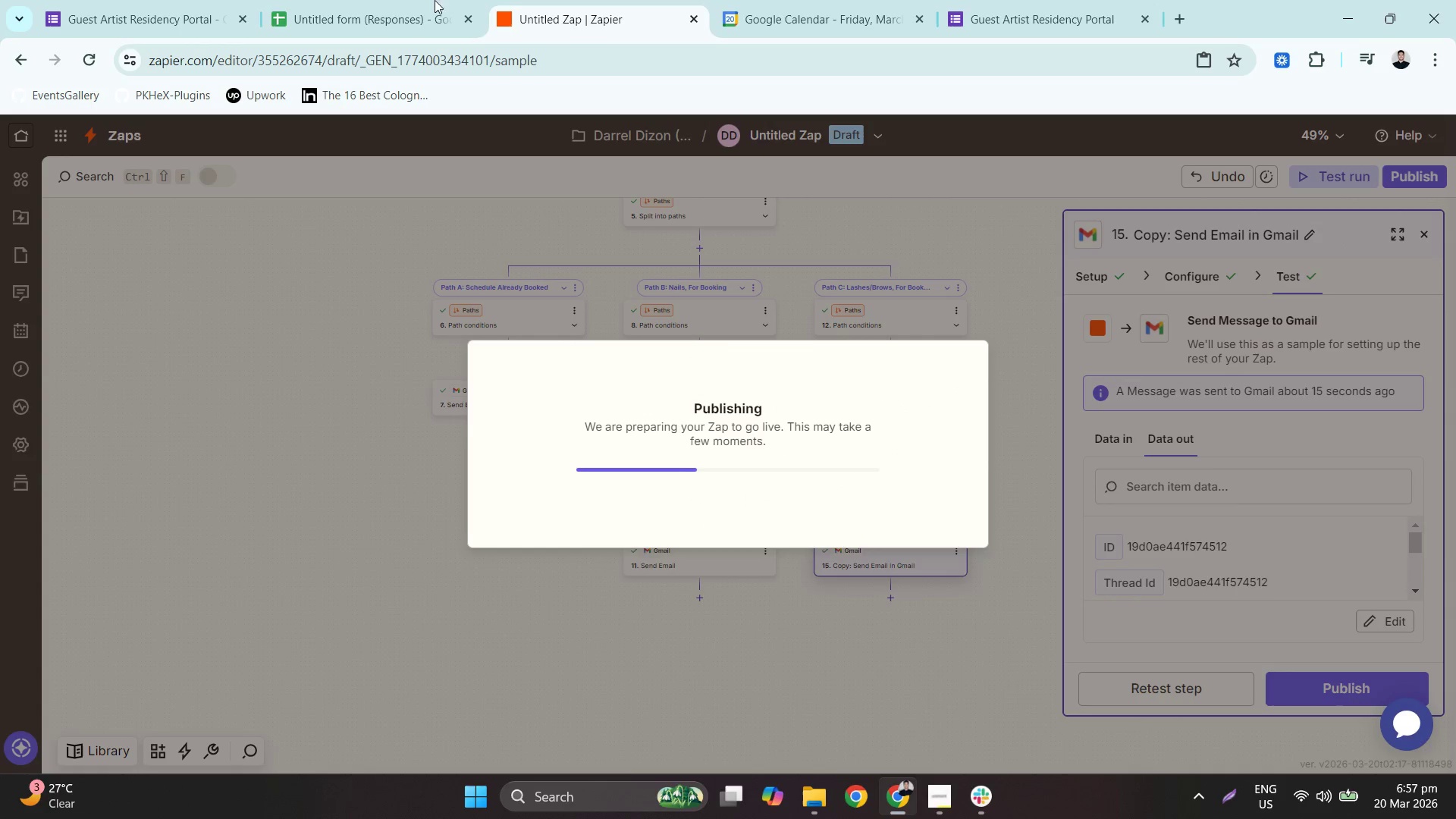 
left_click([366, 0])
 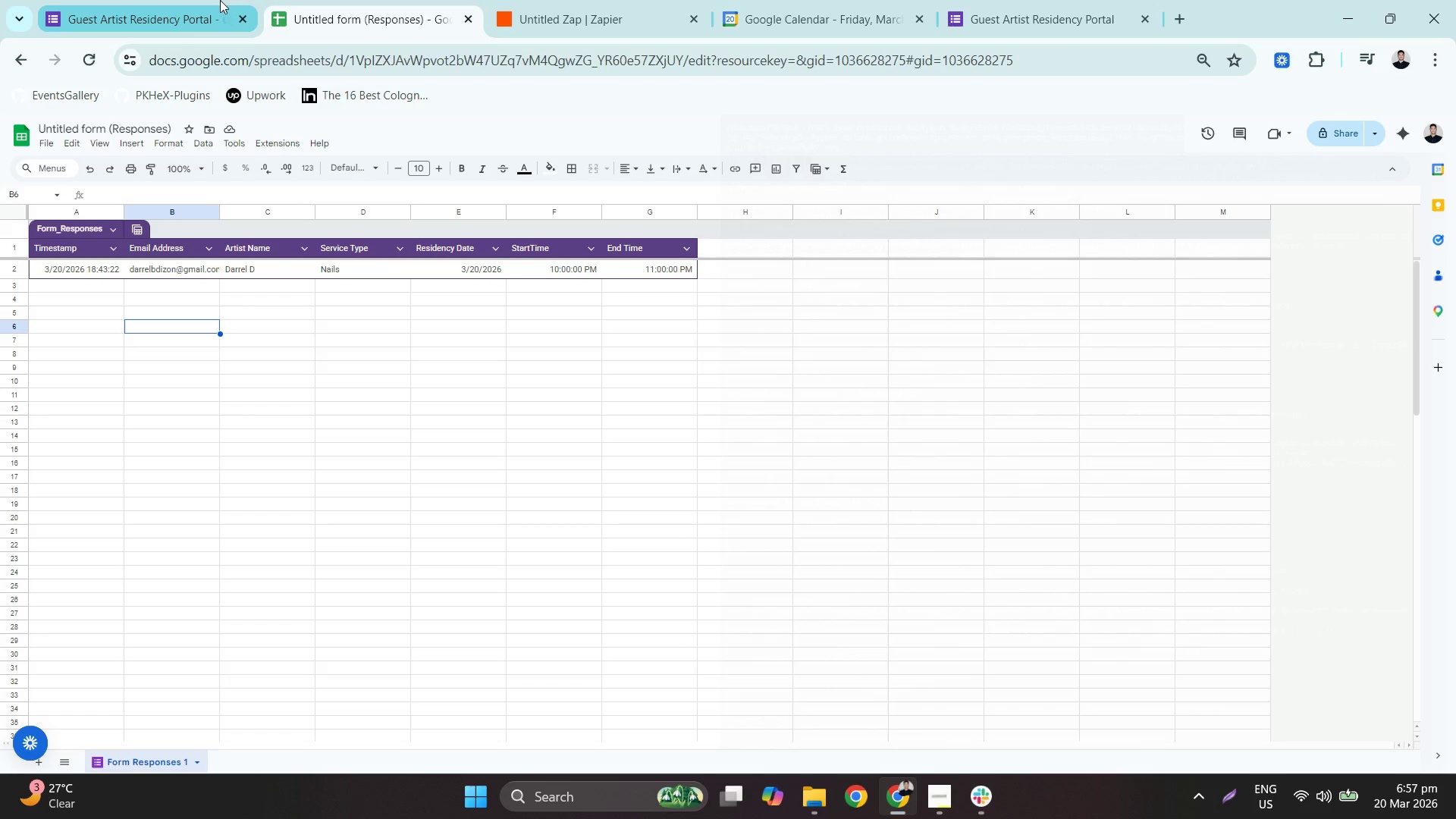 
left_click([219, 0])
 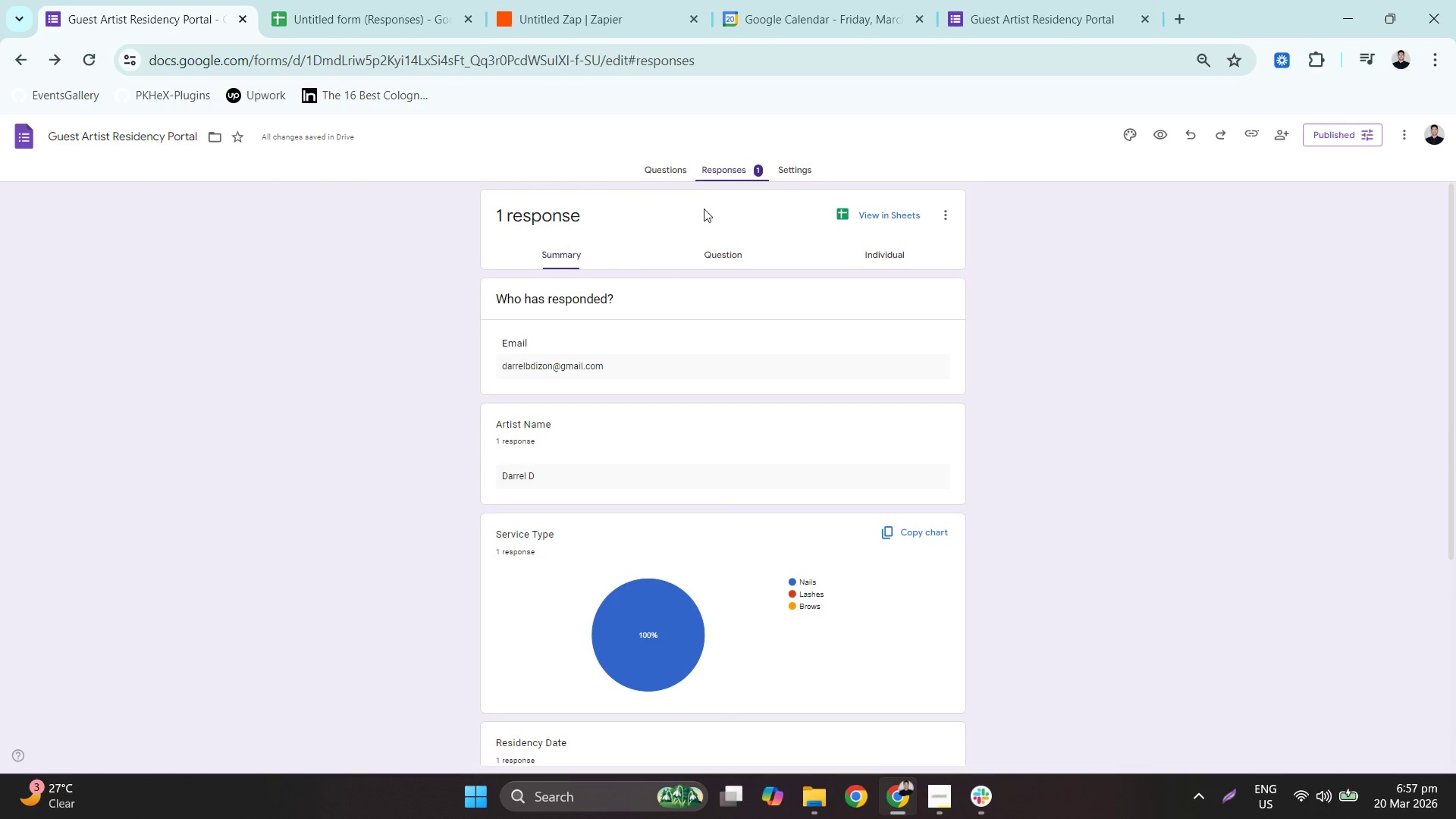 
left_click([1105, 0])
 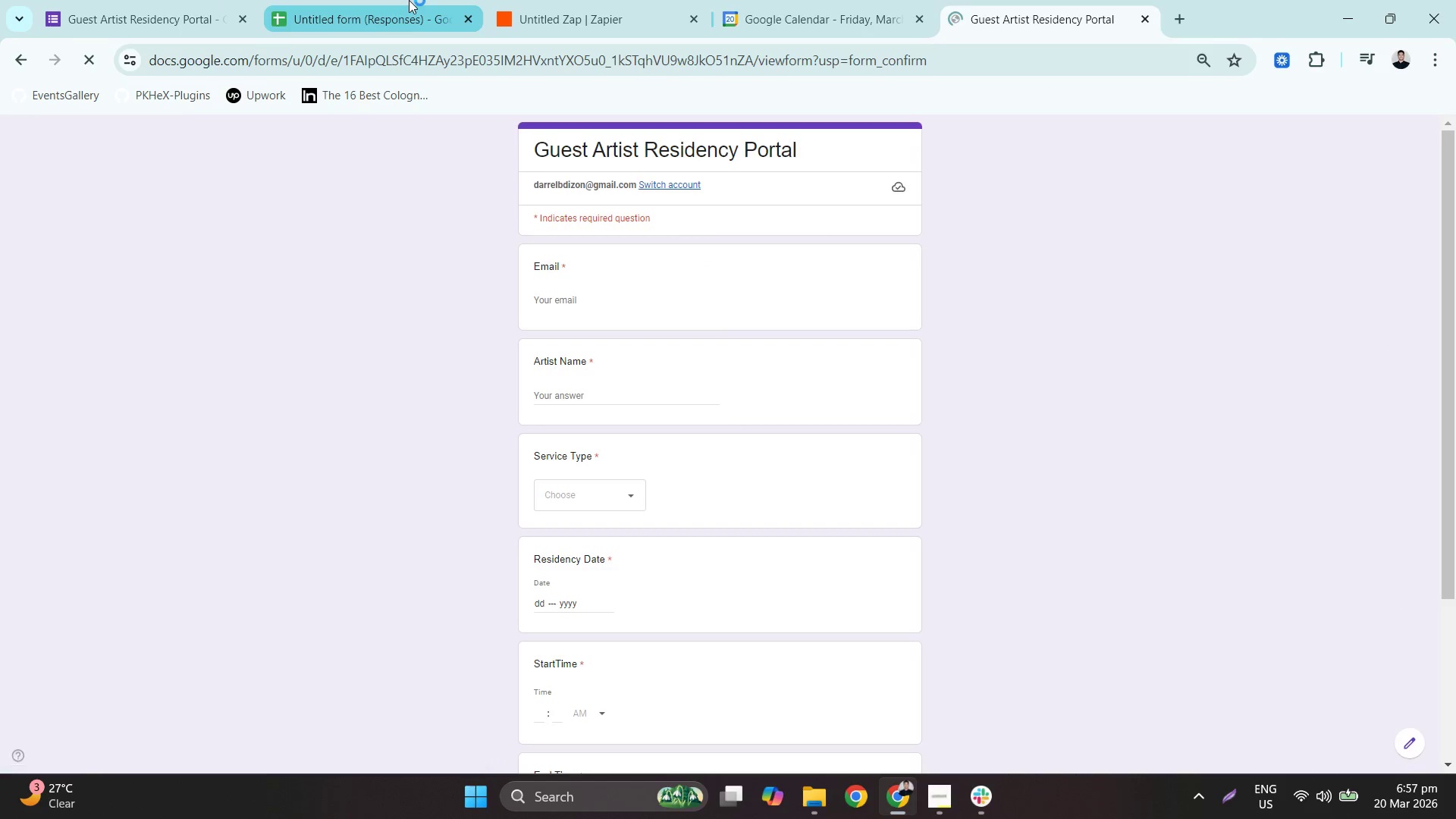 
left_click([546, 0])
 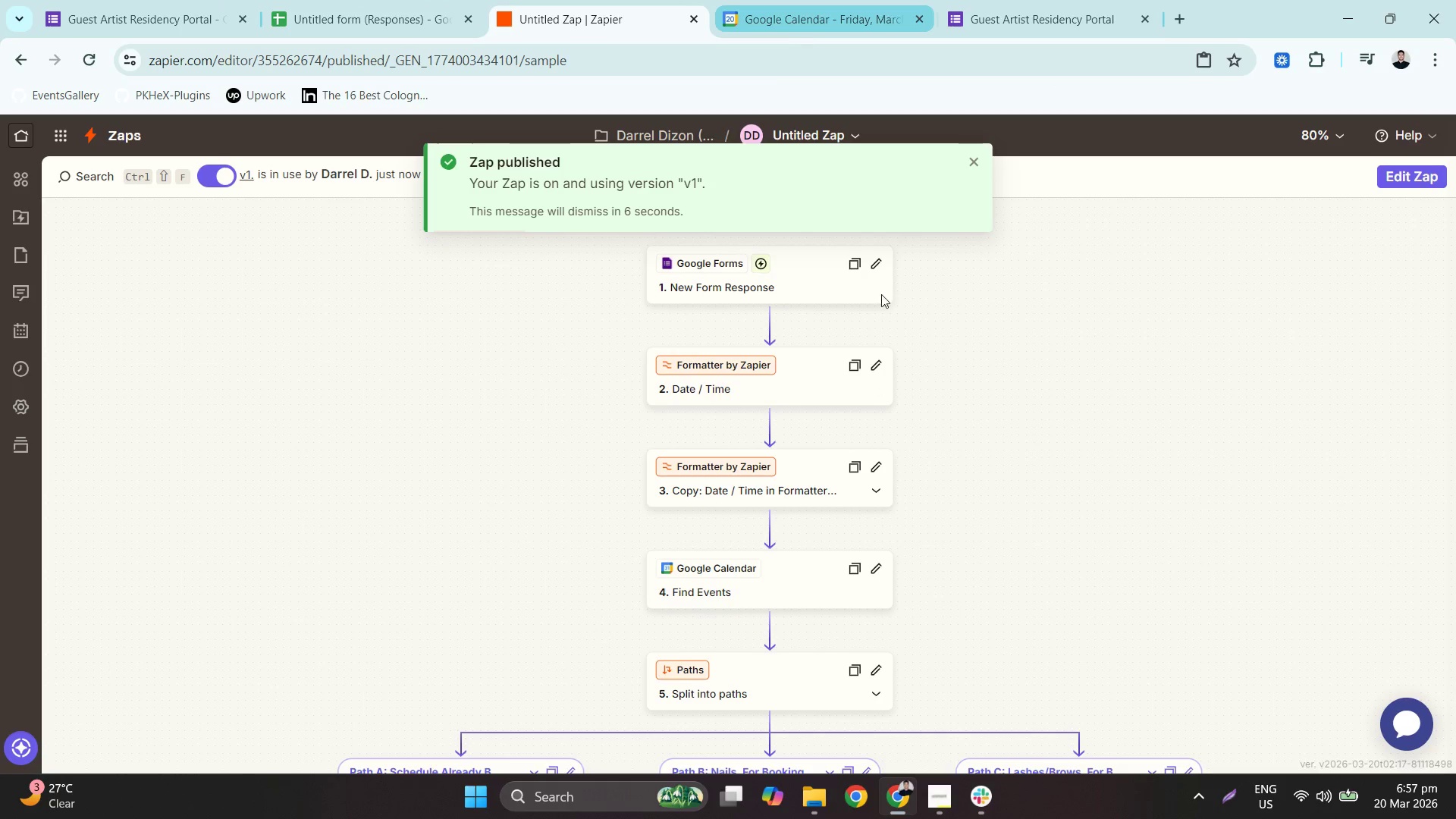 
scroll: coordinate [1025, 608], scroll_direction: down, amount: 2.0
 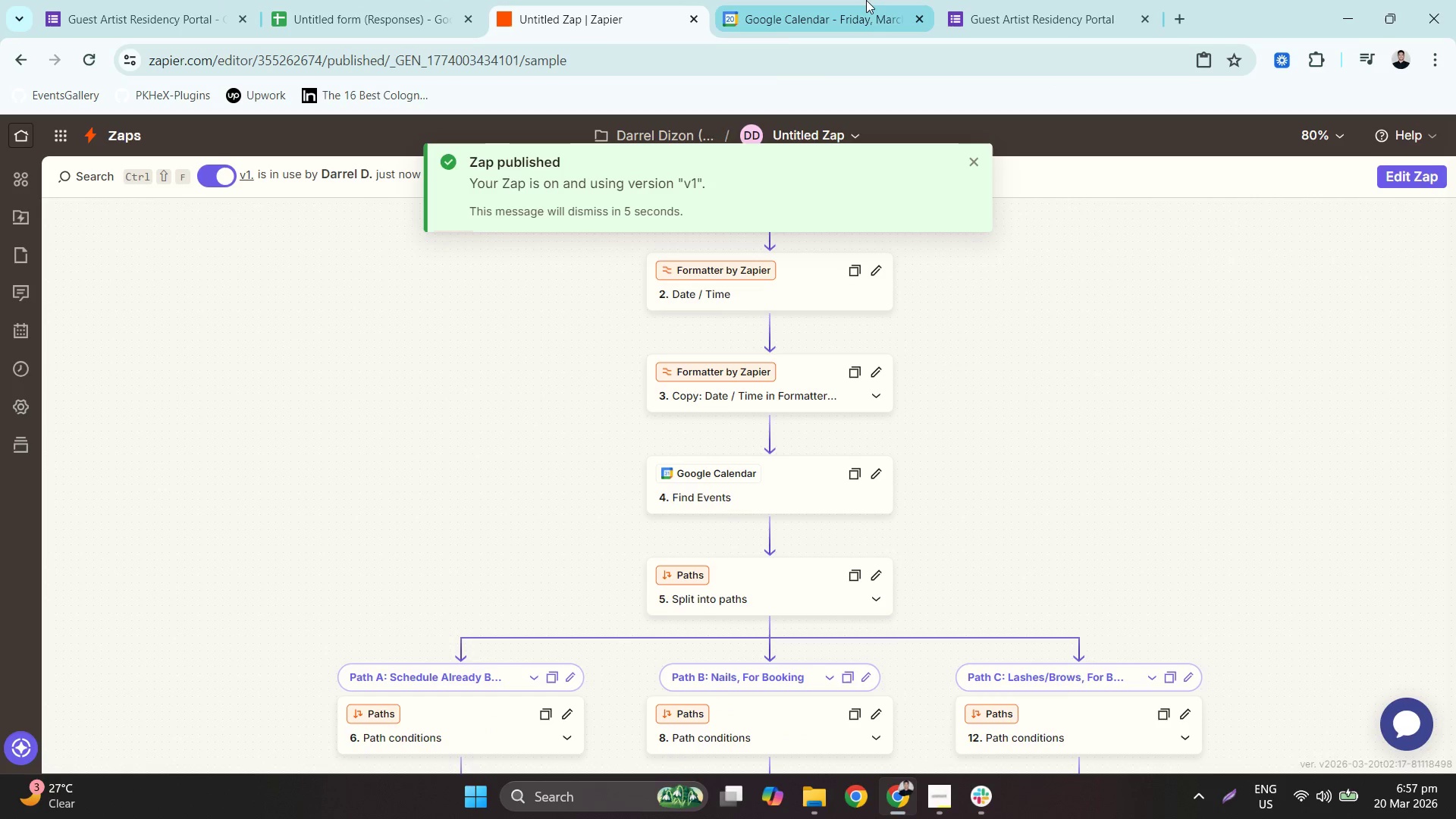 
left_click([865, 0])
 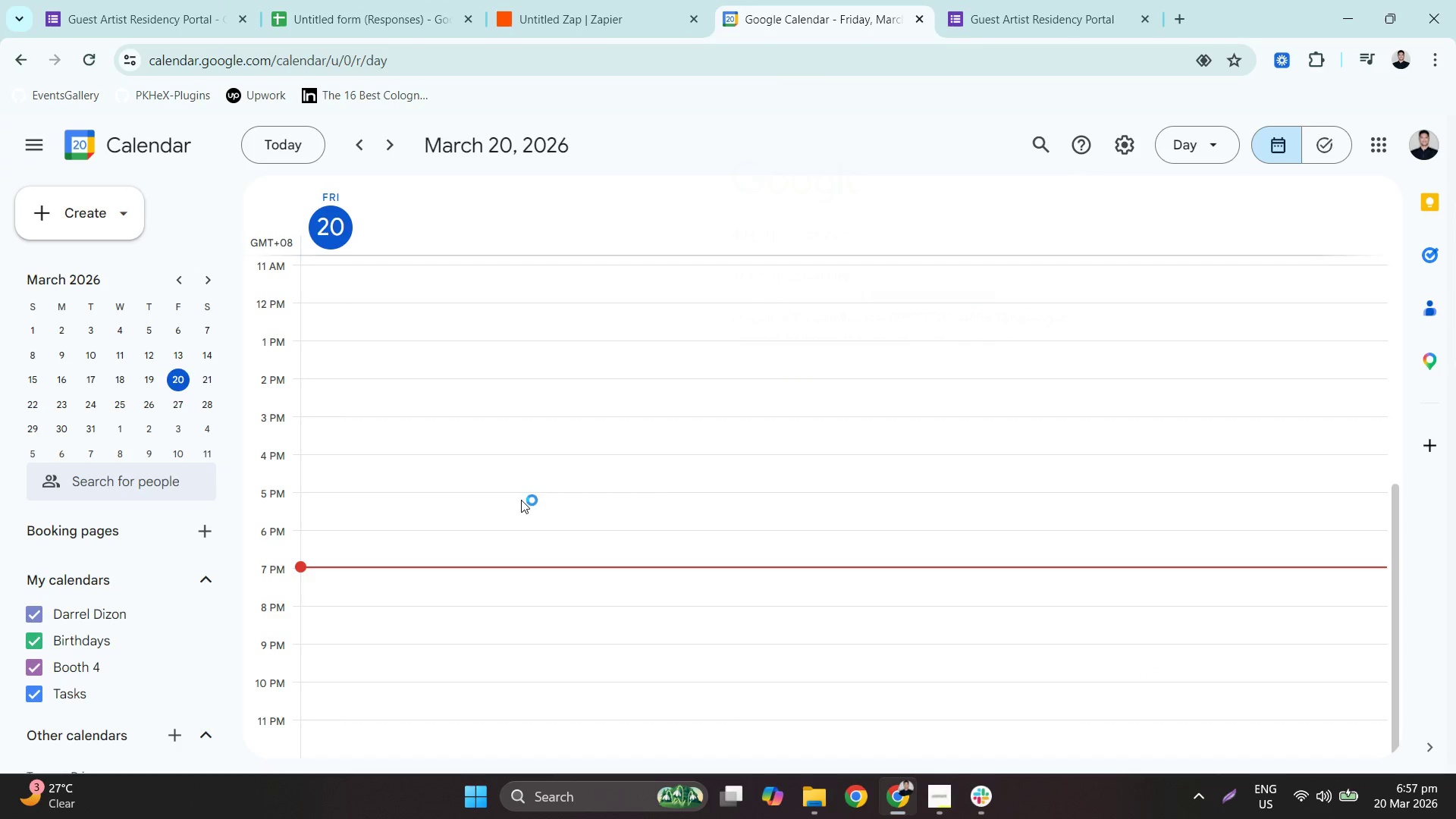 
scroll: coordinate [575, 594], scroll_direction: down, amount: 6.0
 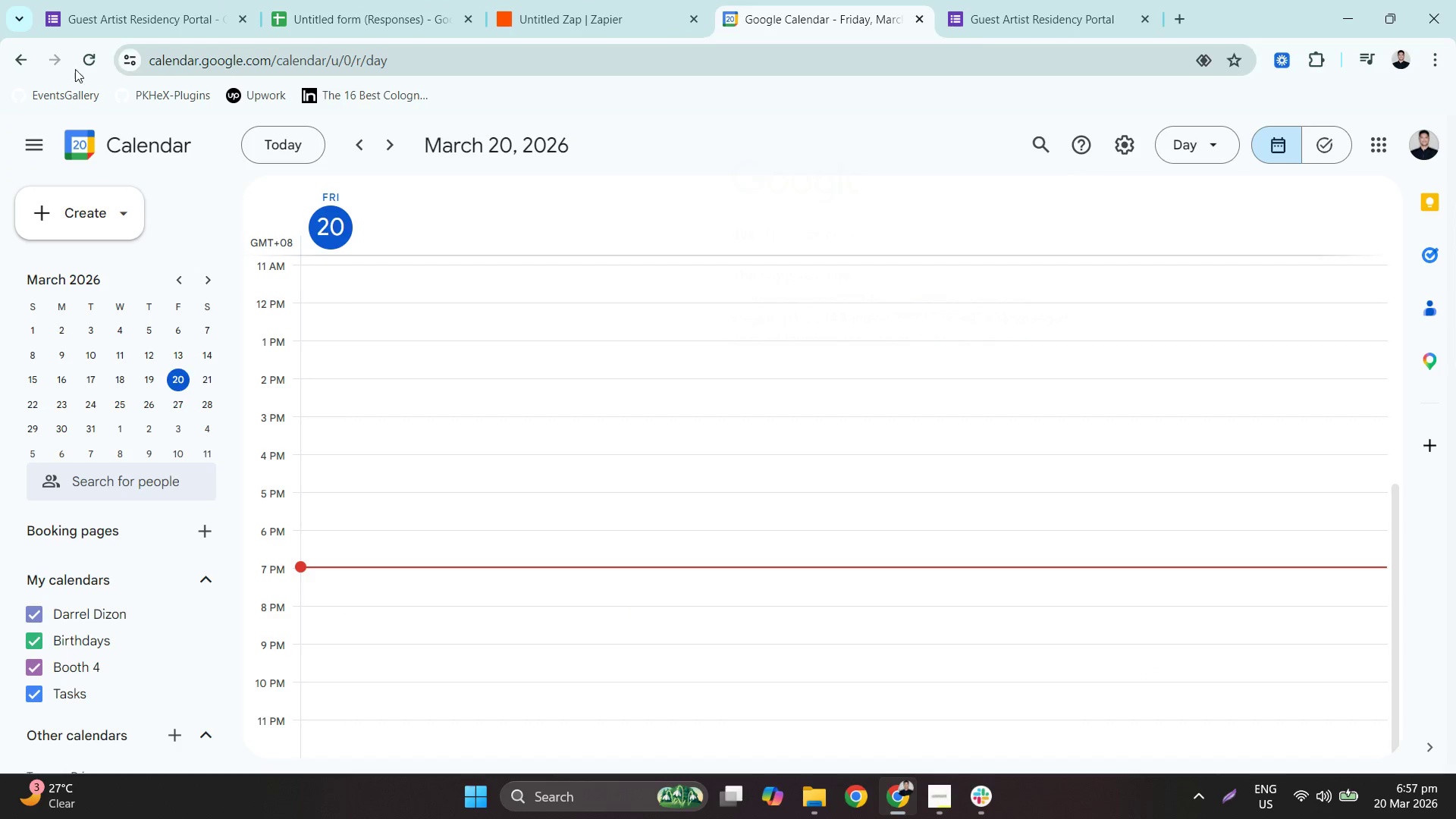 
left_click([89, 66])
 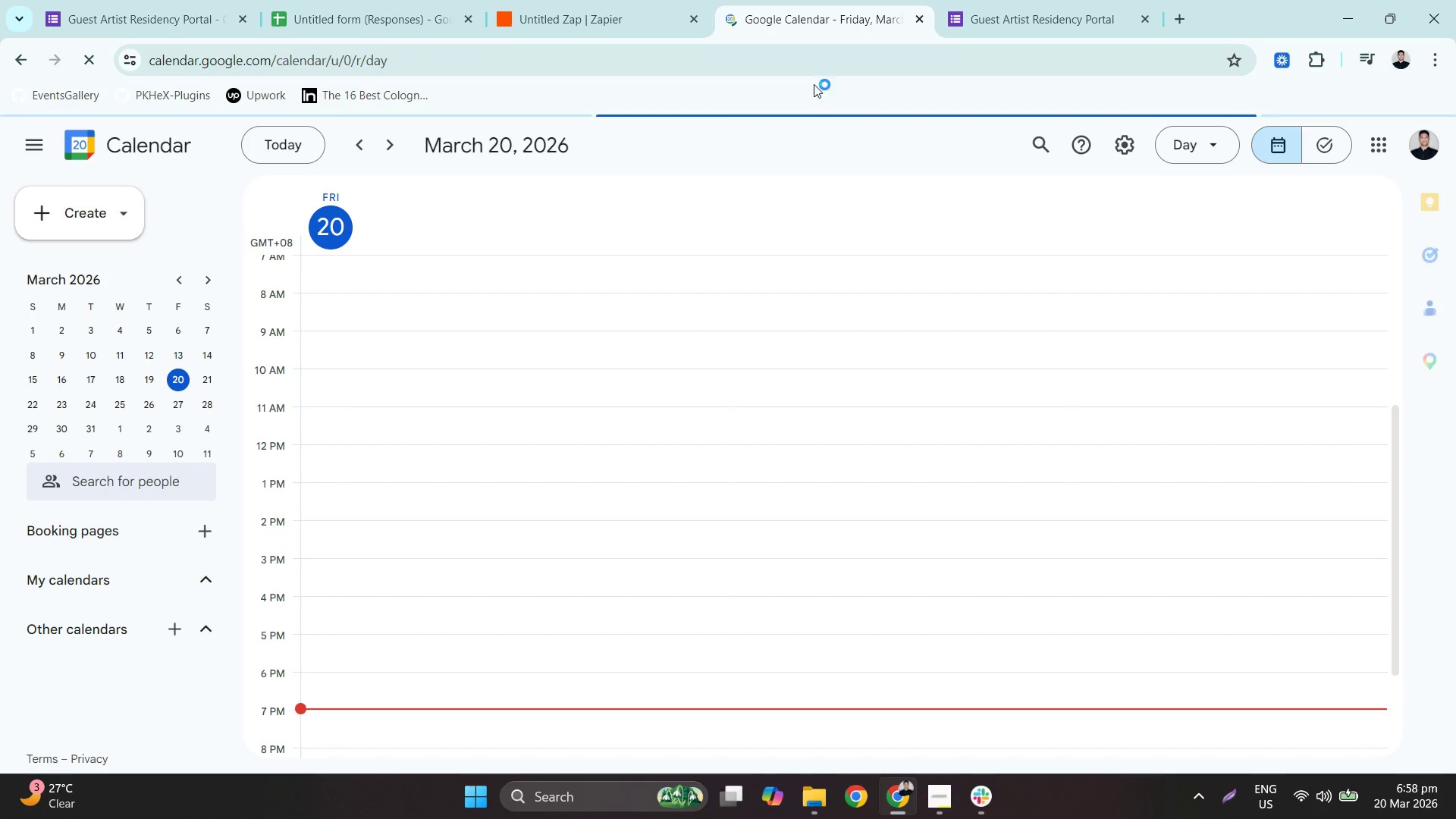 
left_click([1100, 0])
 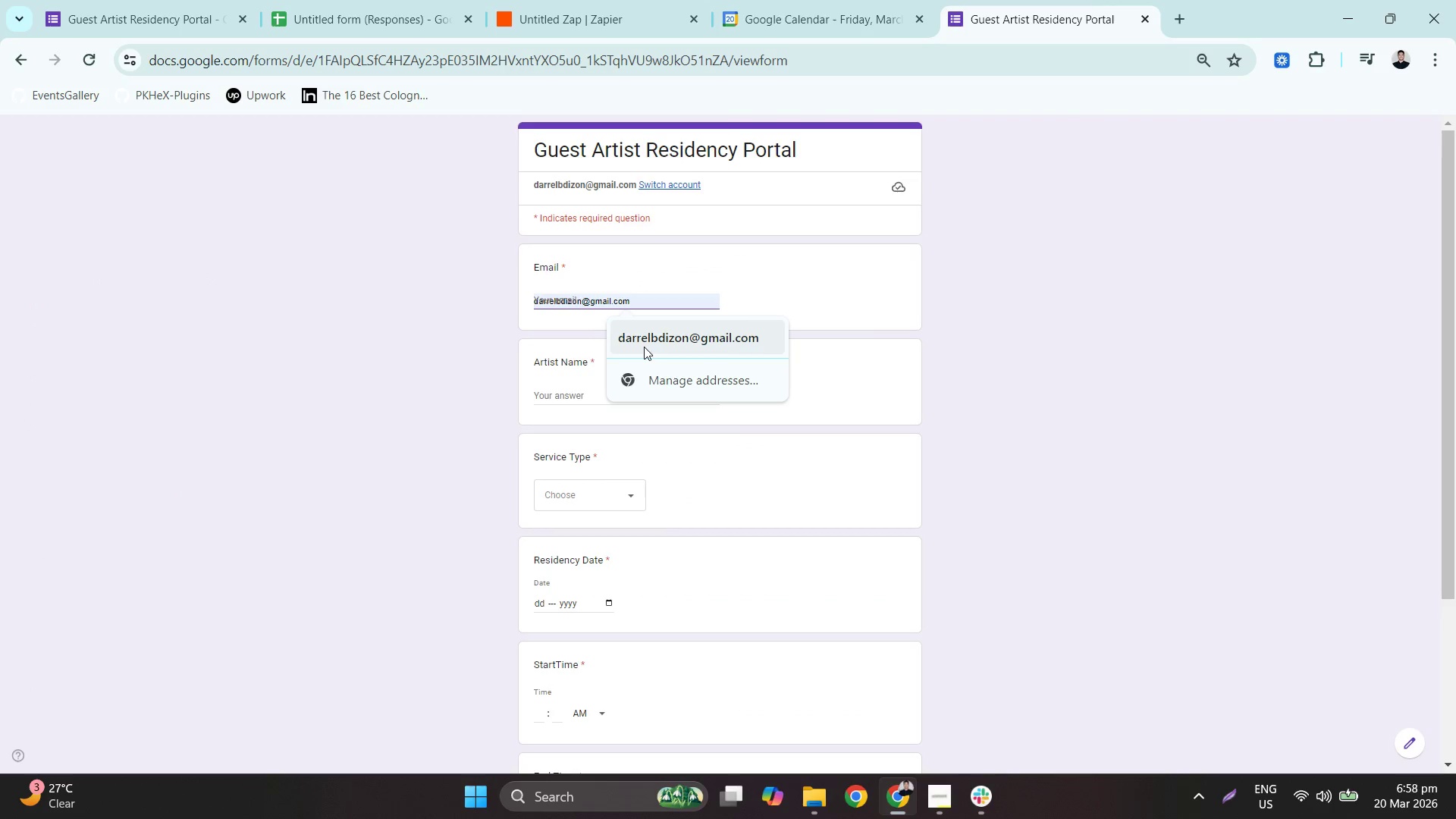 
left_click([645, 332])
 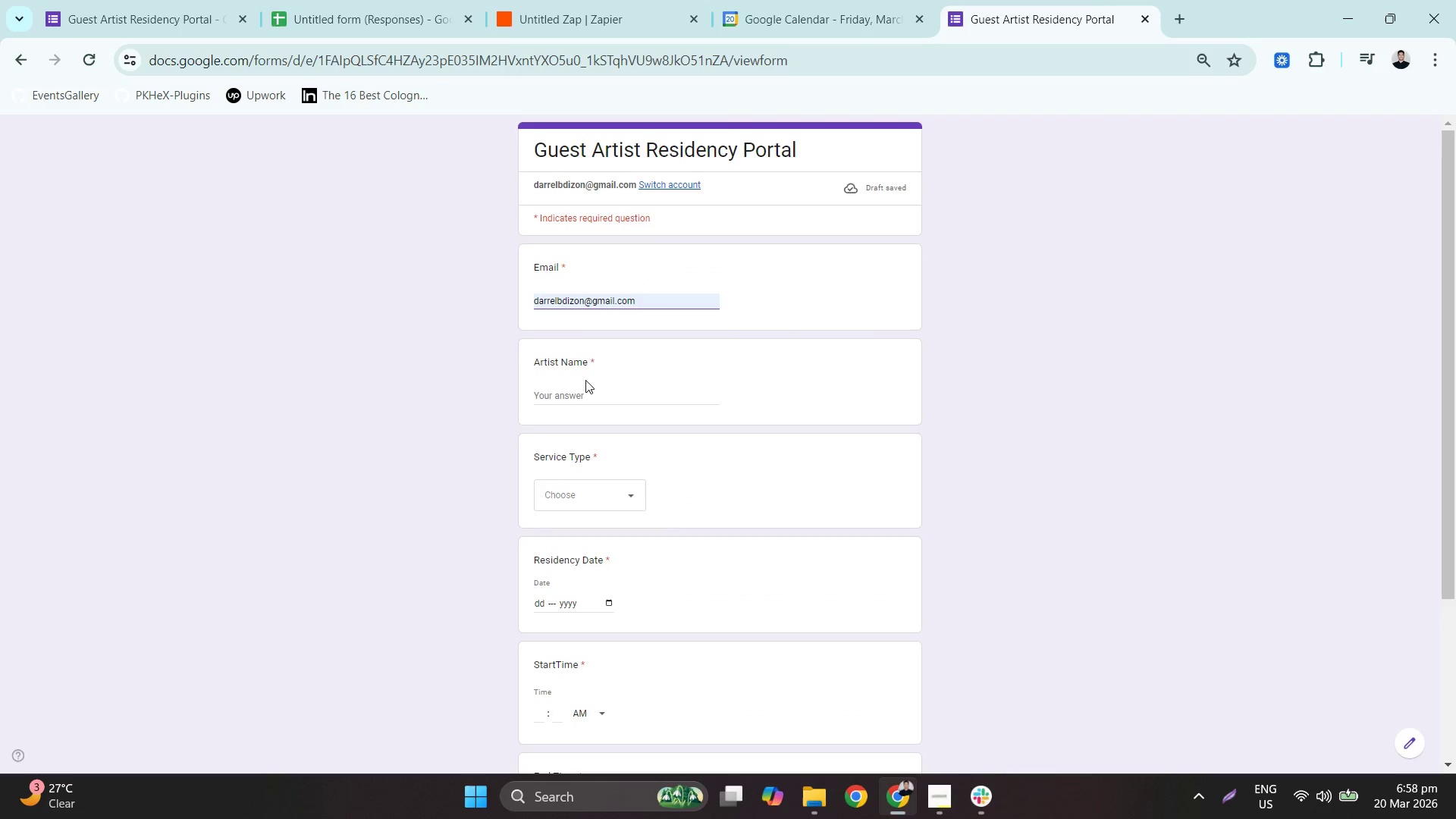 
left_click([582, 391])
 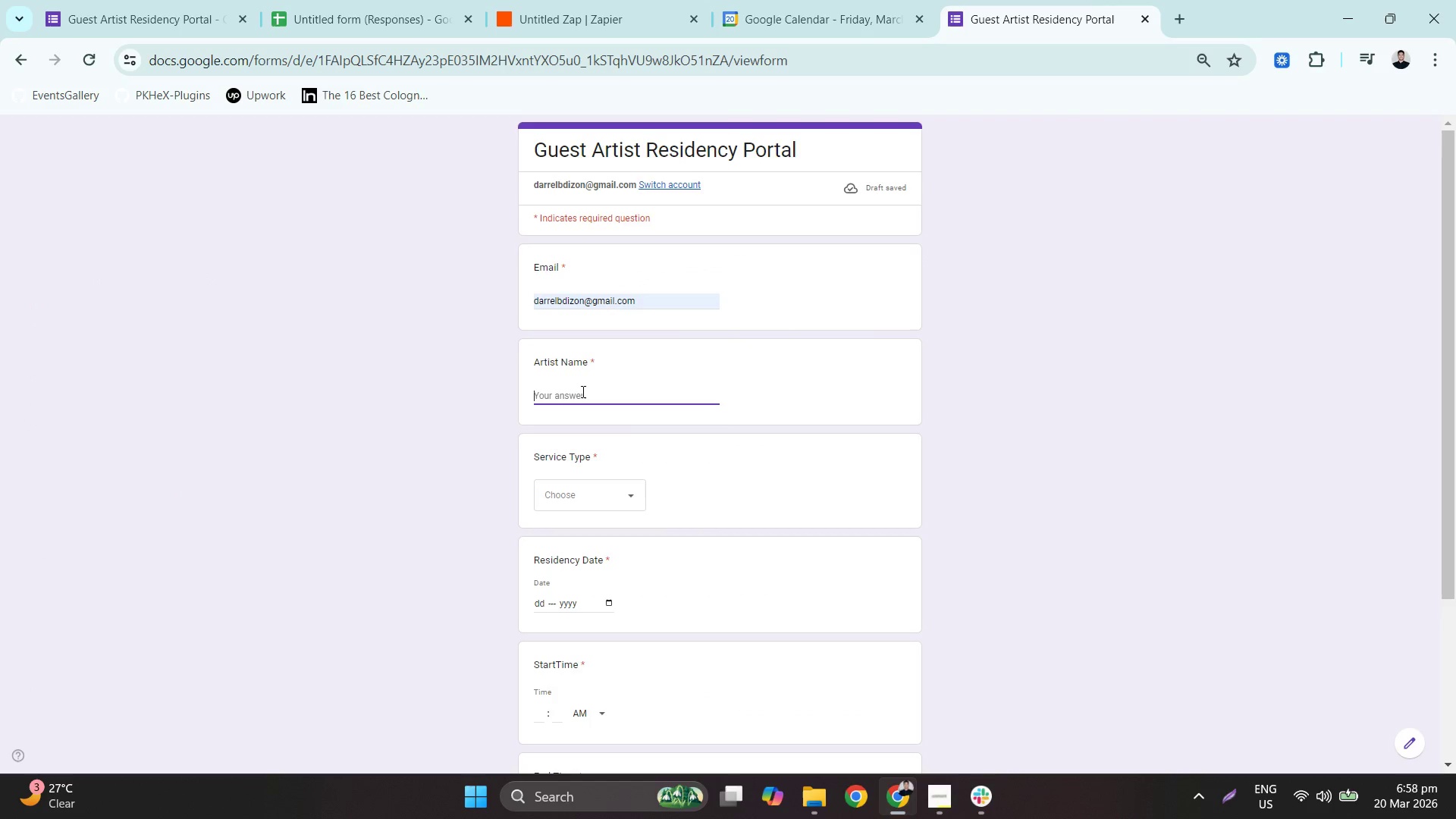 
type(da)
 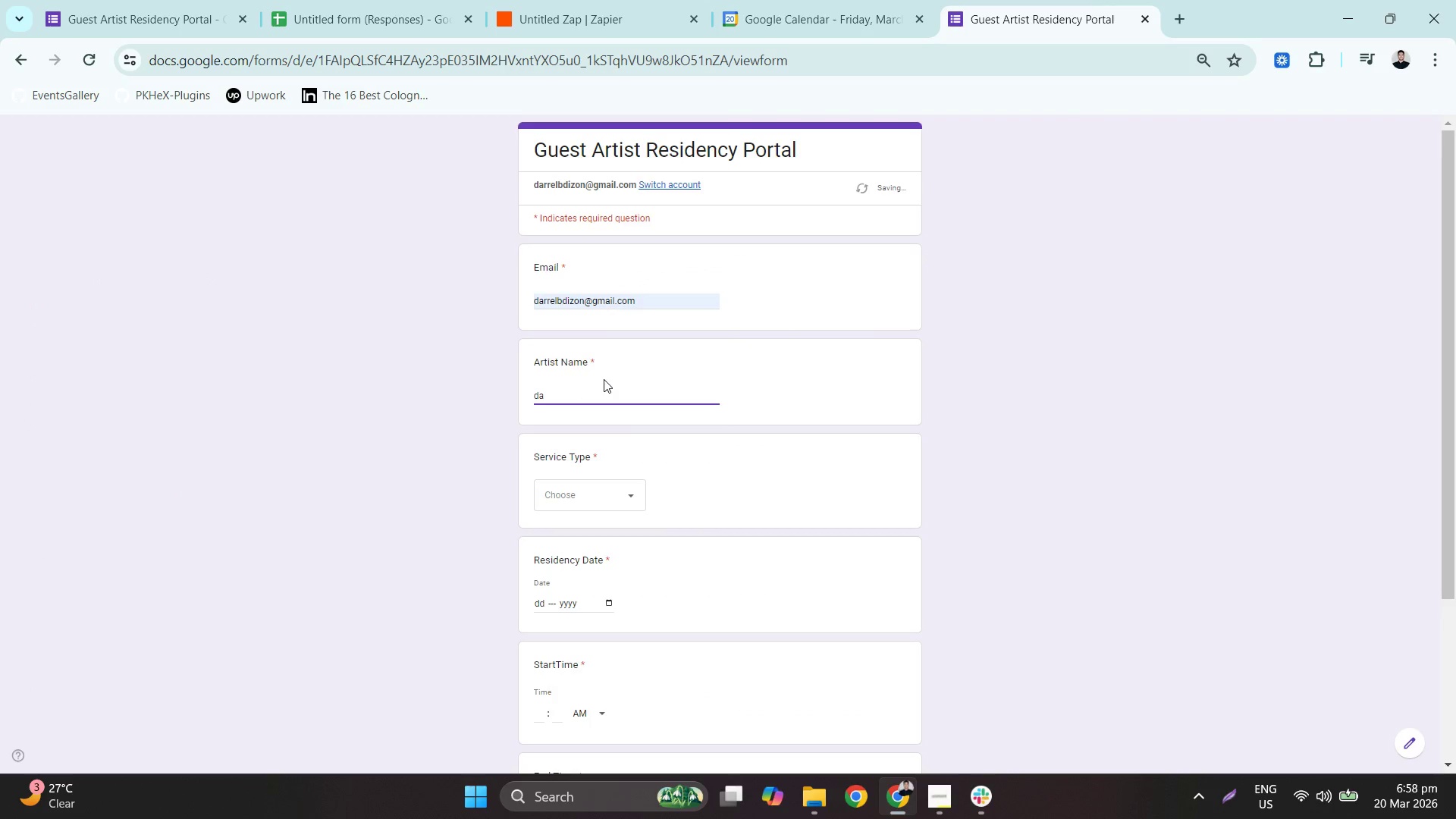 
key(Backspace)
key(Backspace)
type(Darrel D)
 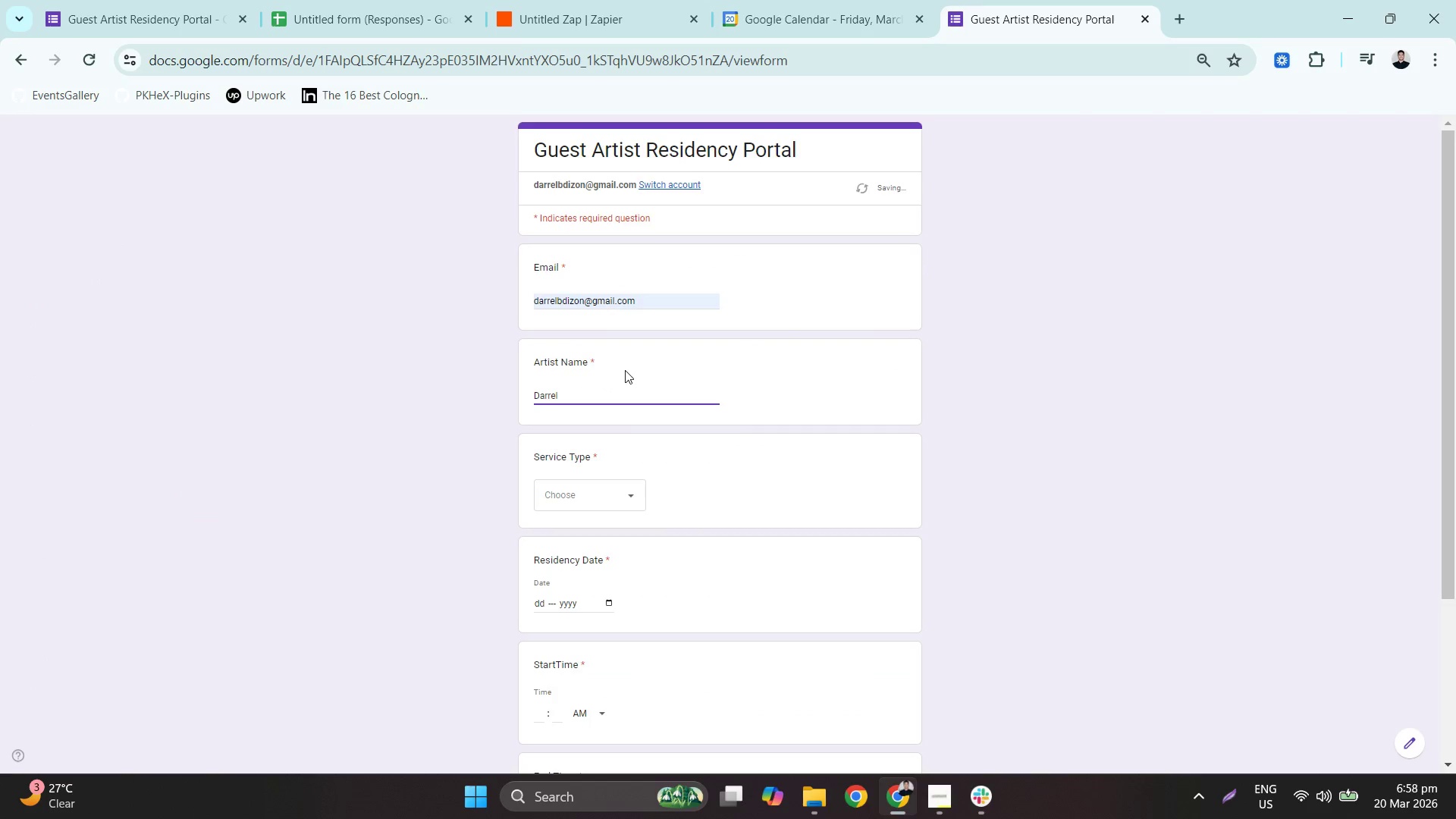 
hold_key(key=ControlLeft, duration=1.5)
scroll: coordinate [727, 286], scroll_direction: up, amount: 1.0
 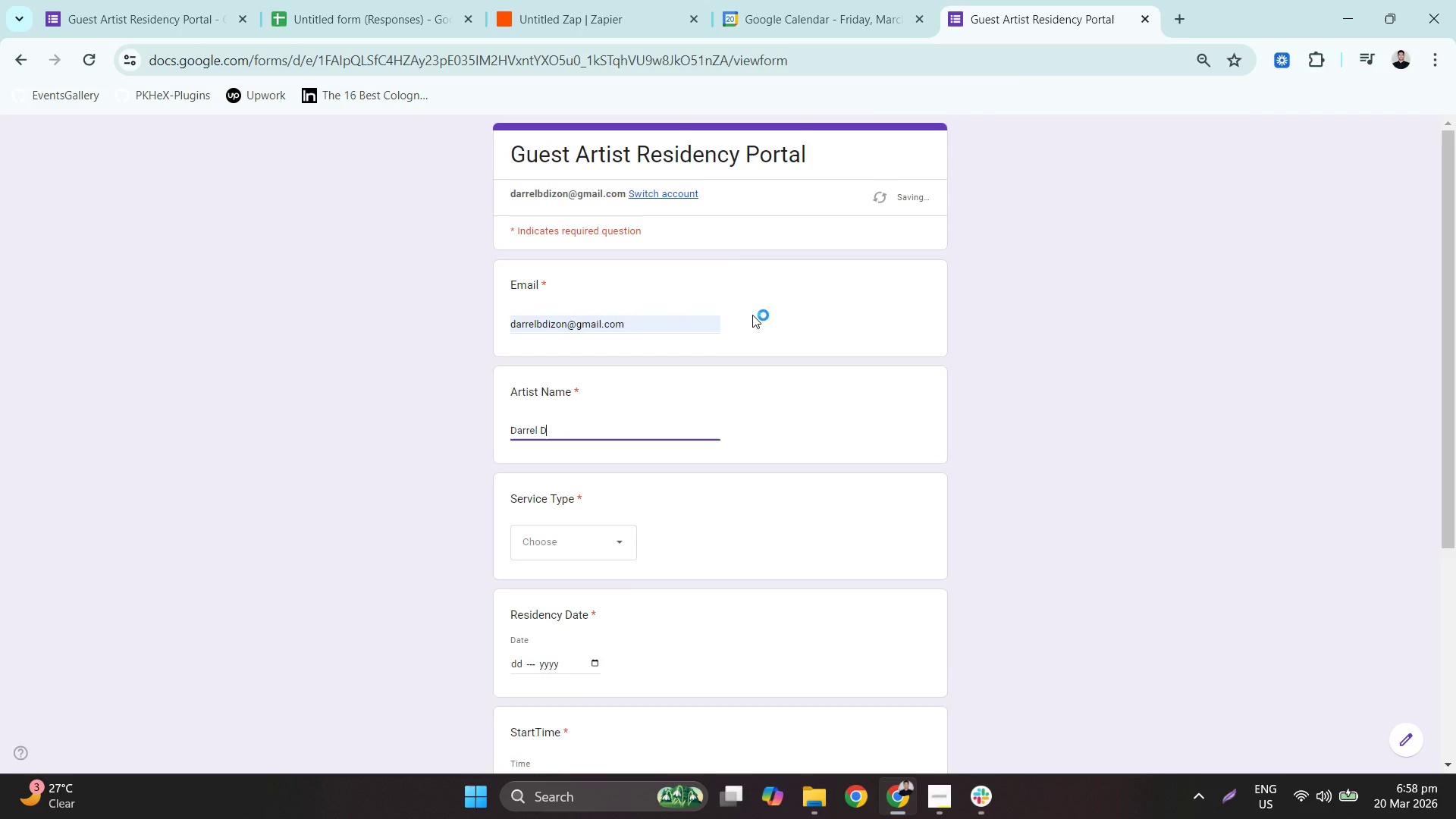 
hold_key(key=ControlLeft, duration=1.05)
scroll: coordinate [752, 314], scroll_direction: up, amount: 2.0
 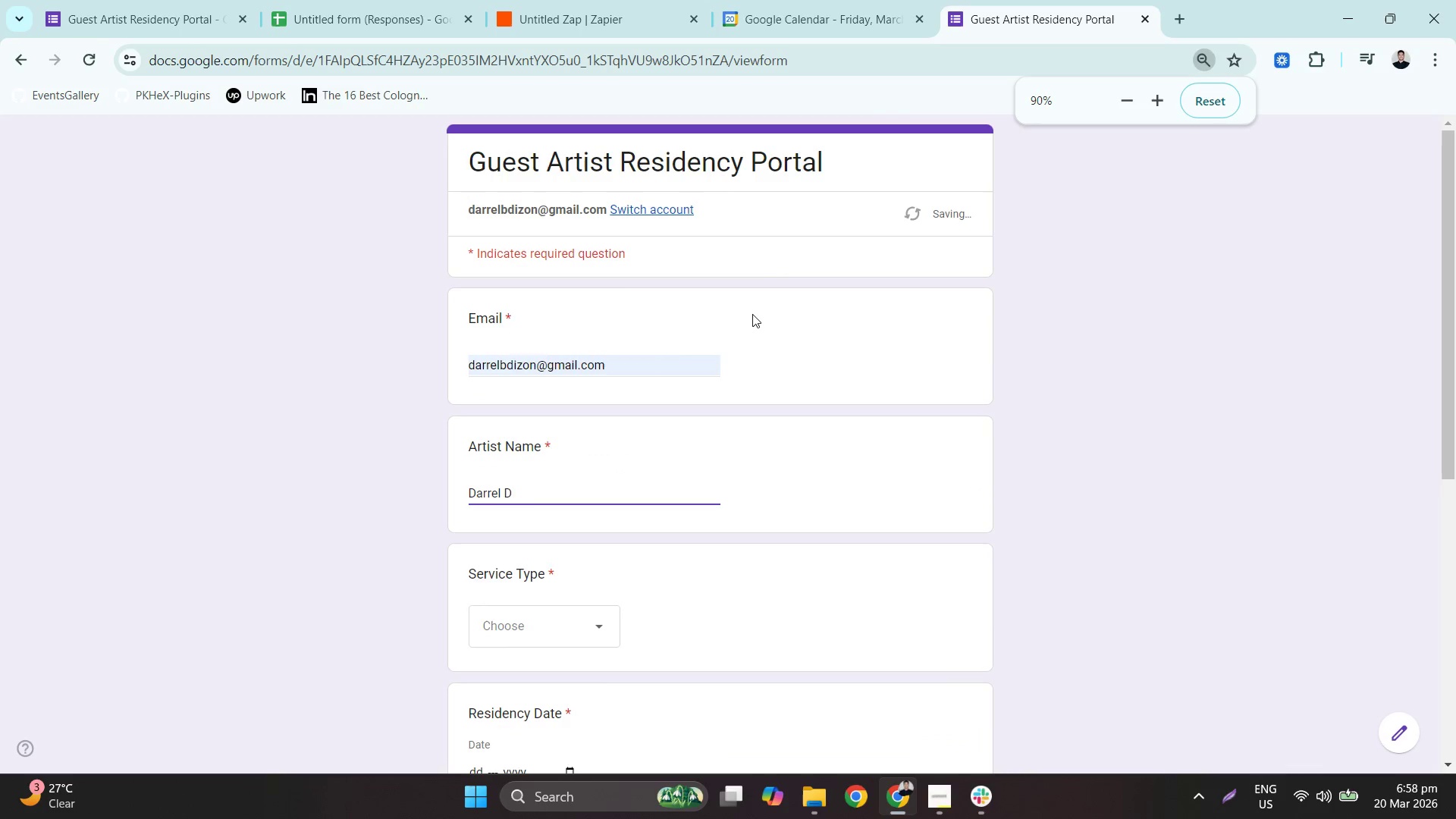 
scroll: coordinate [535, 558], scroll_direction: down, amount: 3.0
 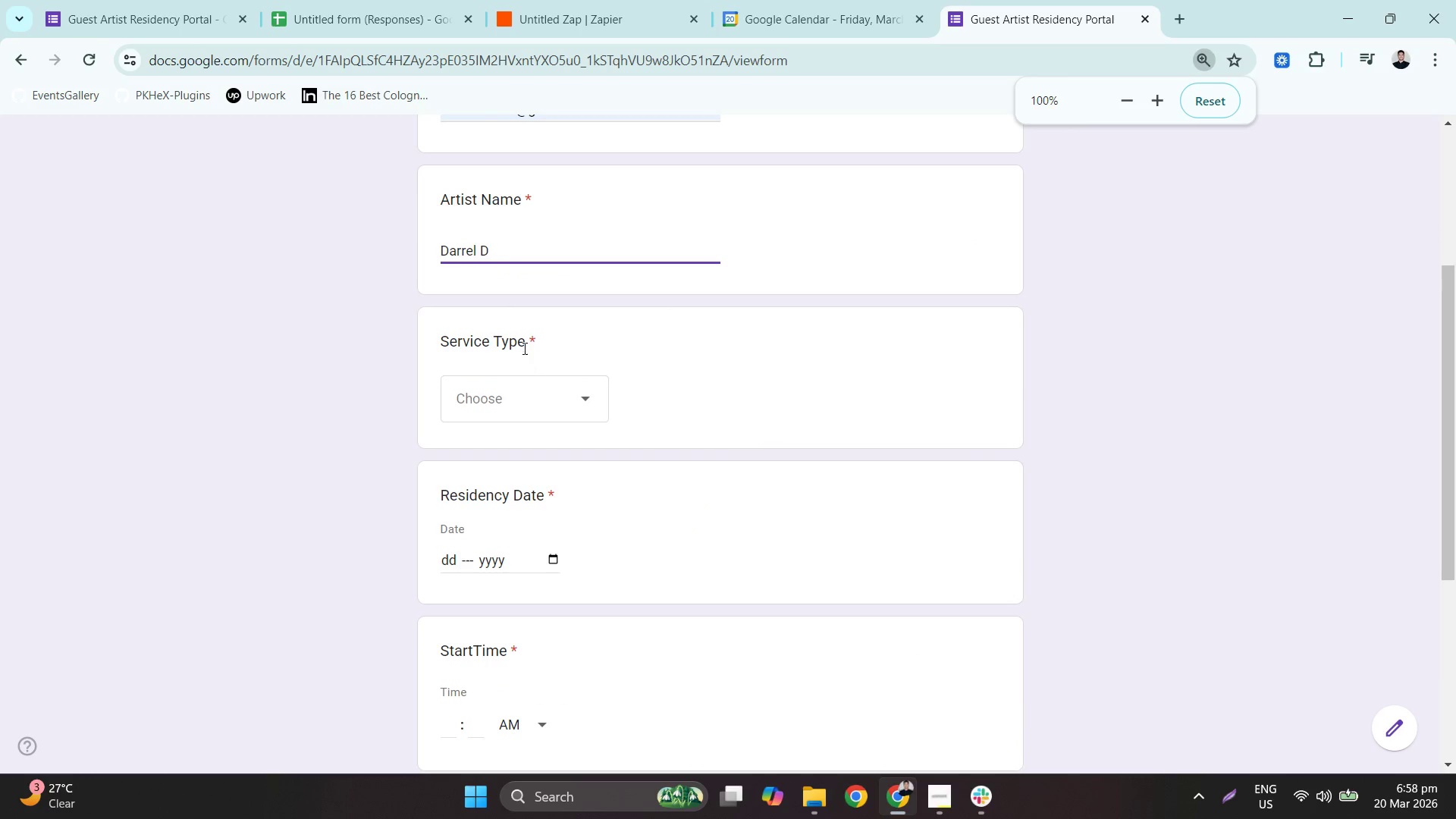 
left_click([518, 398])
 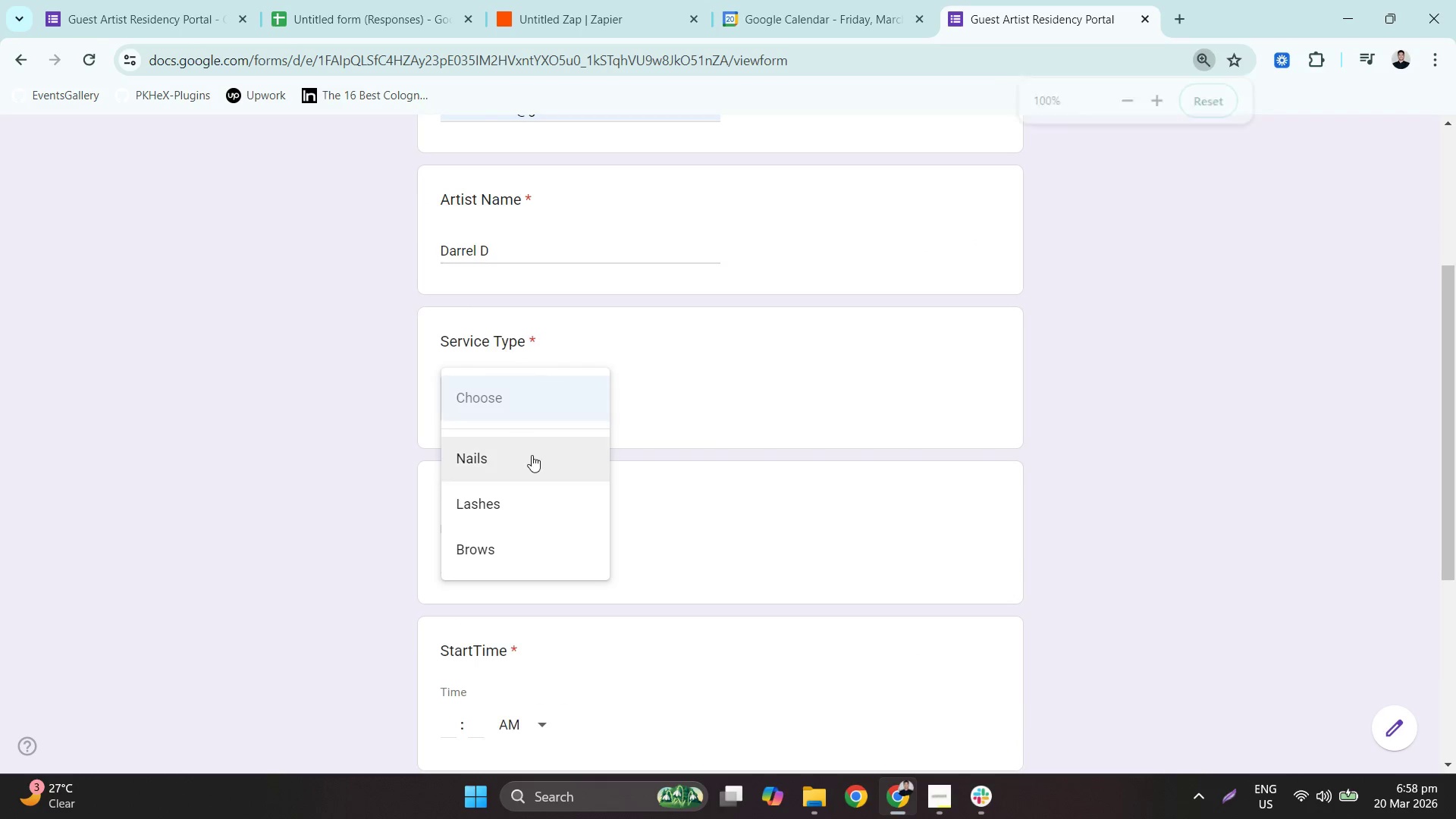 
left_click([532, 455])
 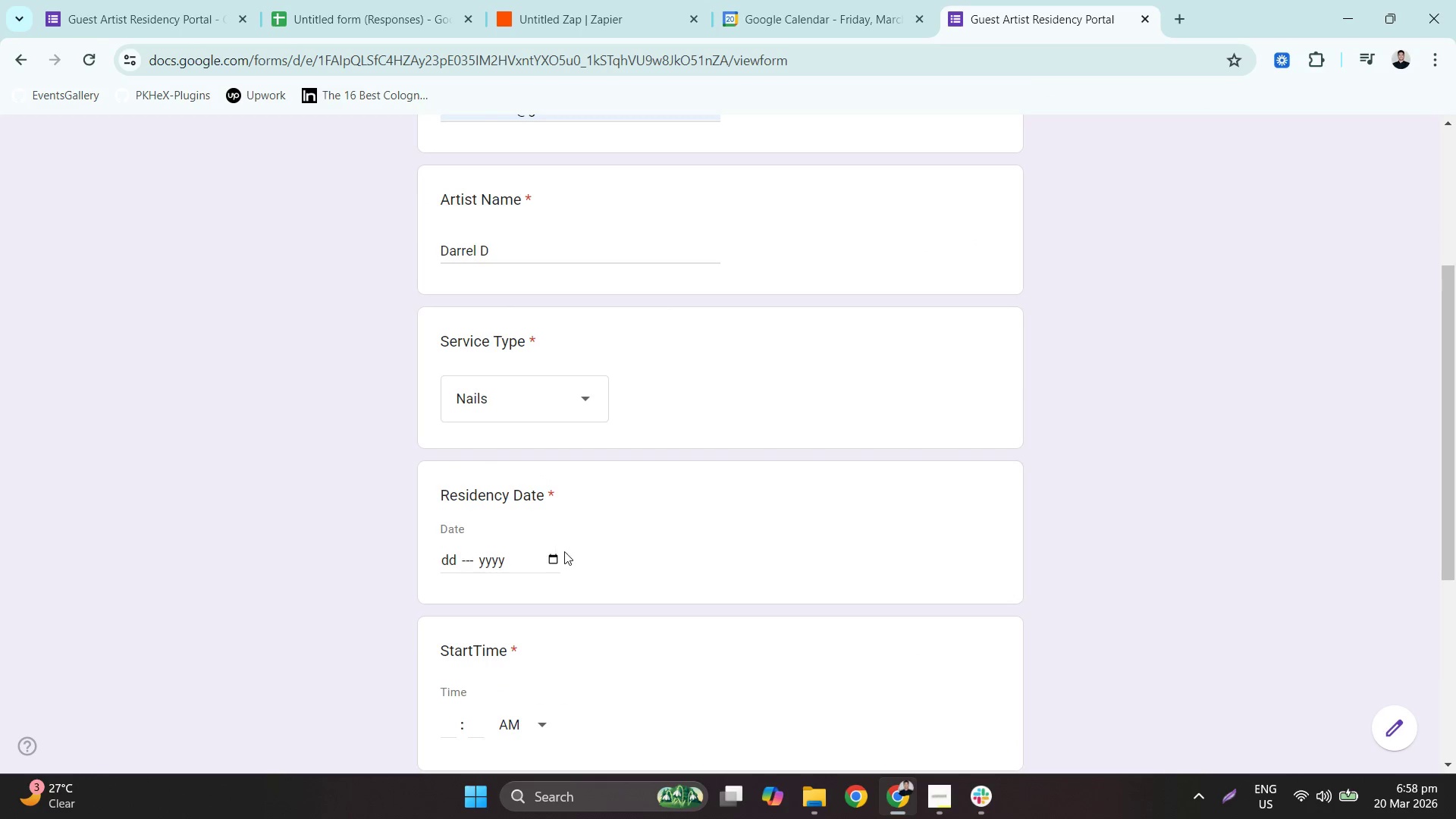 
double_click([551, 563])
 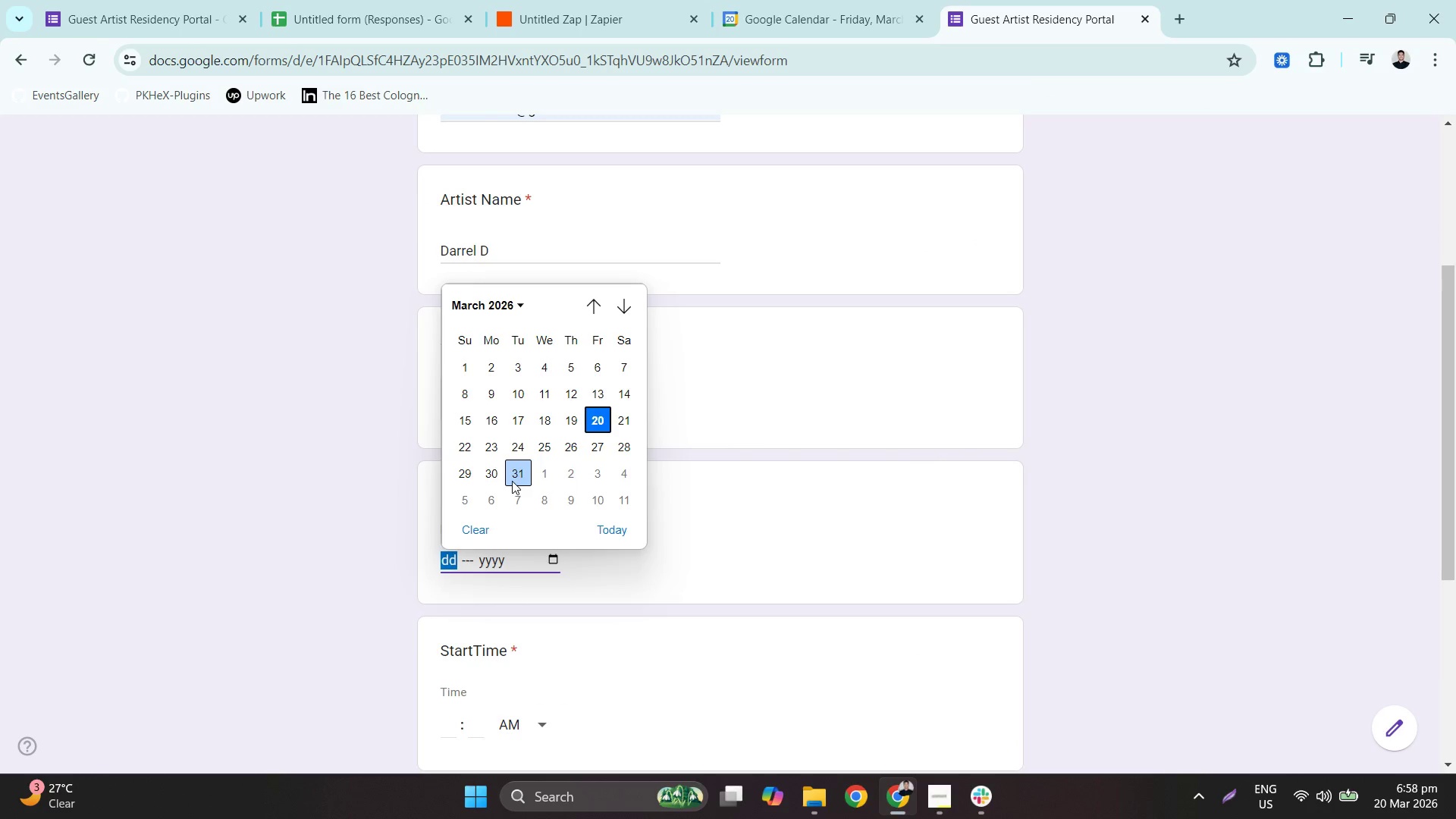 
scroll: coordinate [566, 627], scroll_direction: down, amount: 3.0
 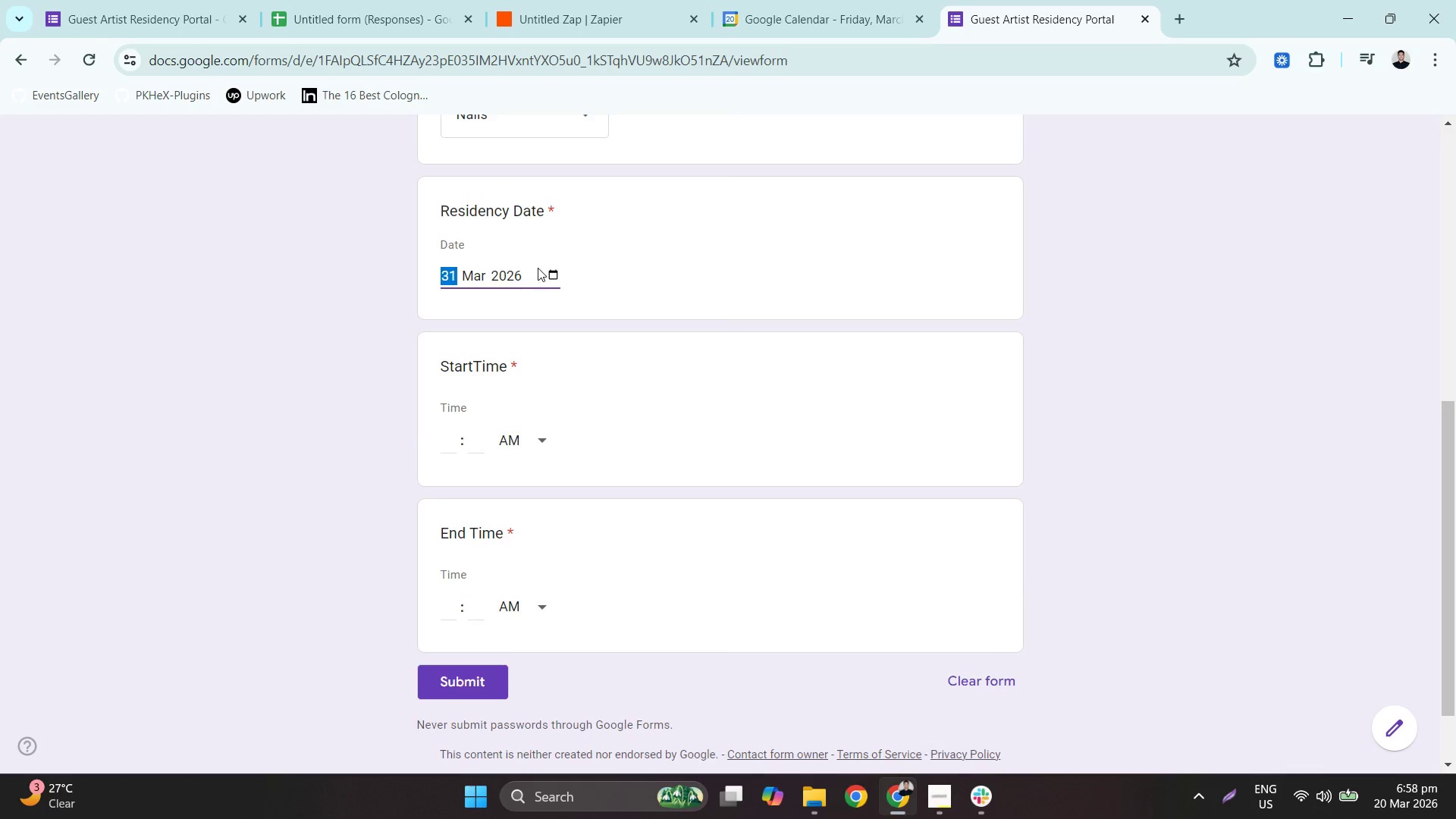 
left_click([551, 271])
 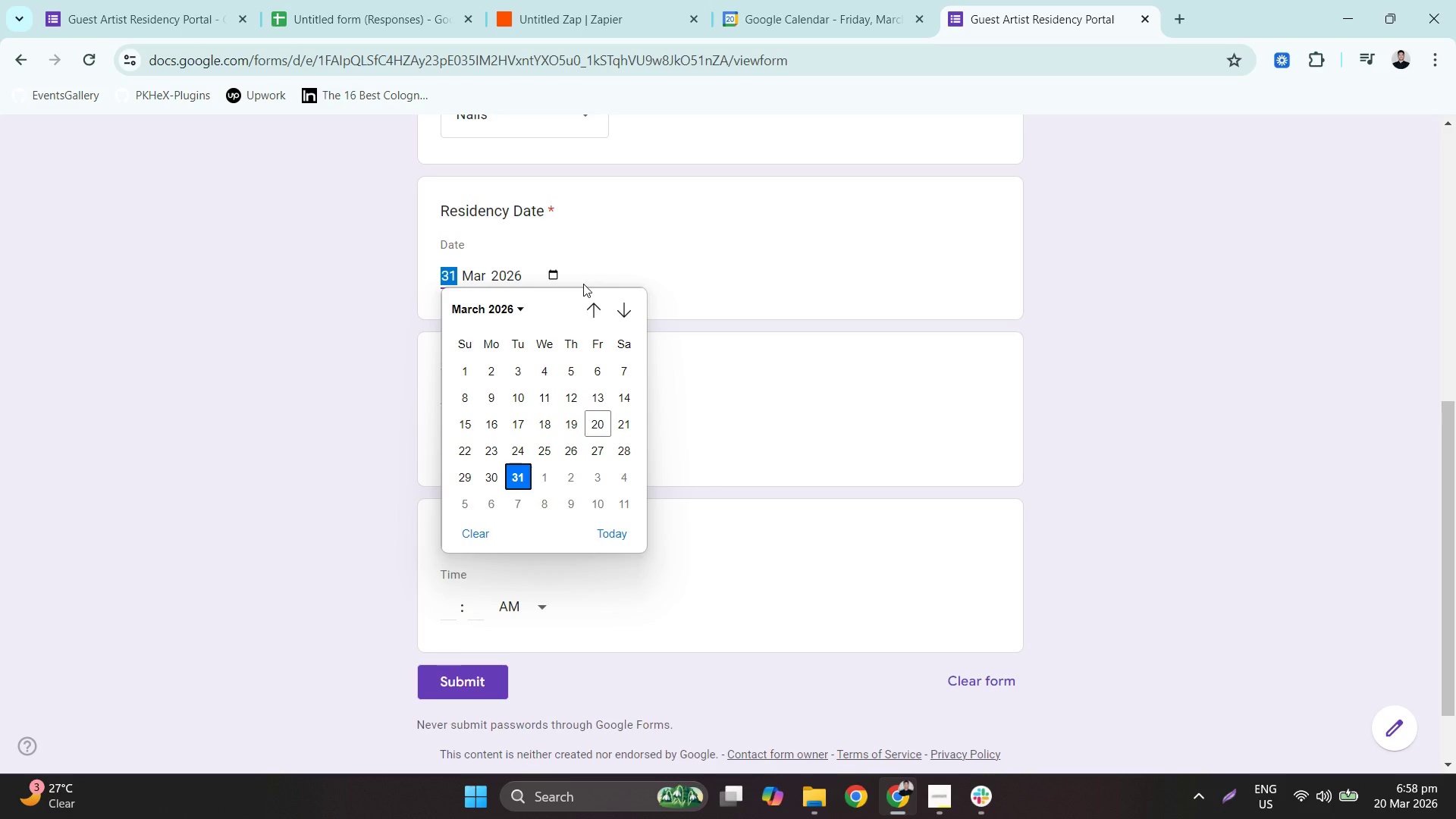 
wait(26.27)
 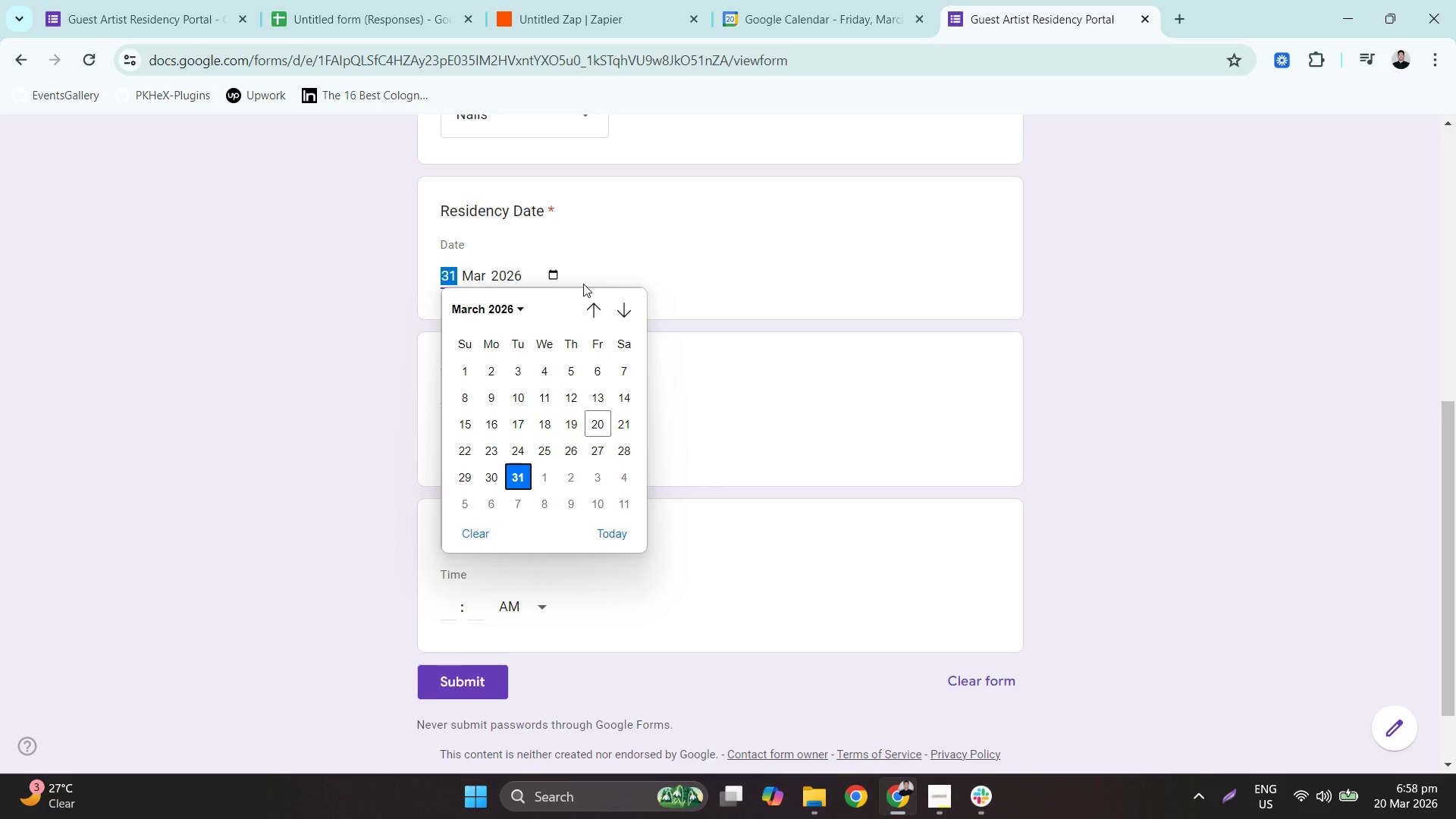 
left_click([616, 311])
 